 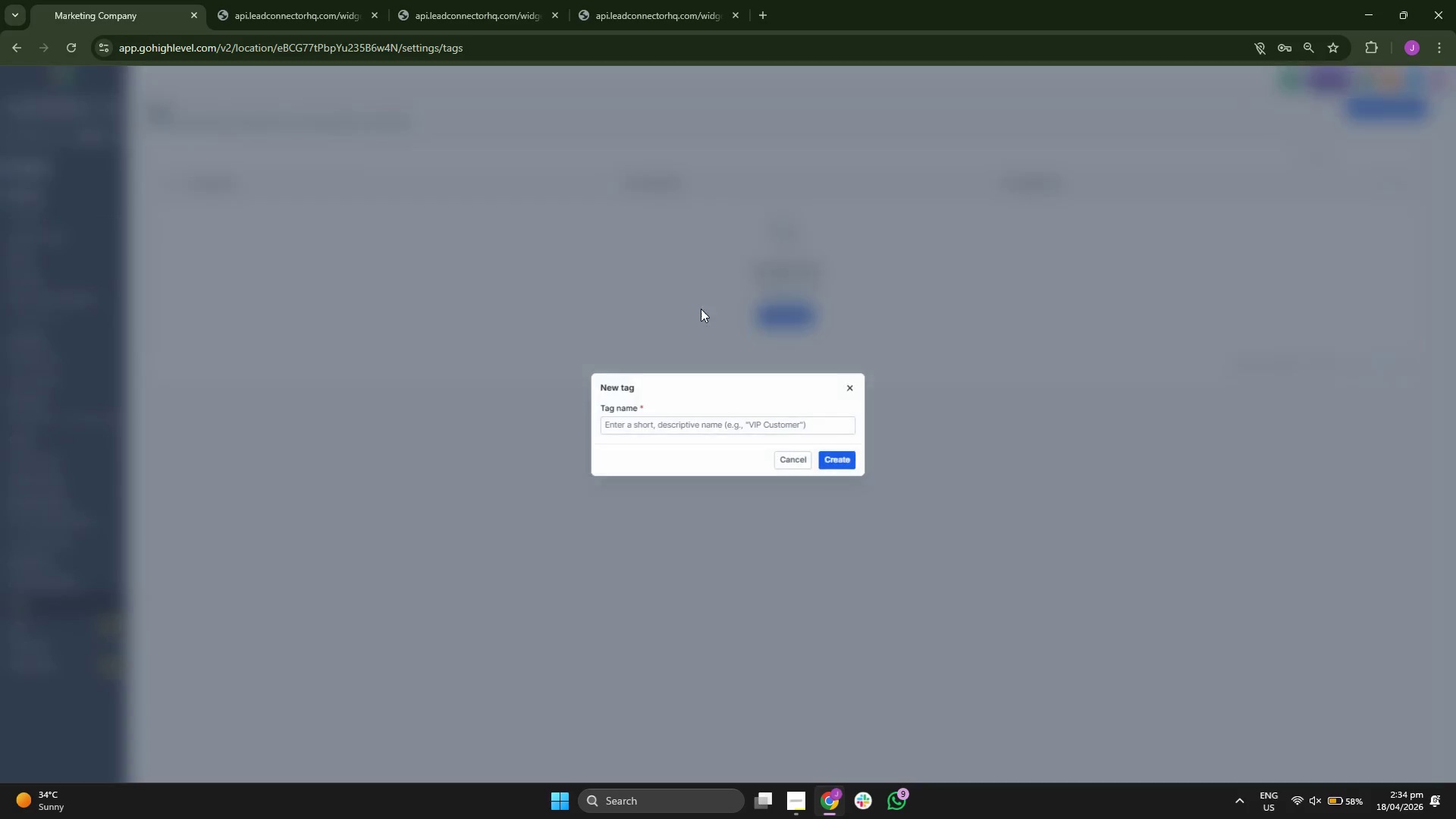 
type(sE)
key(Backspace)
key(Backspace)
type(Service )
key(Backspace)
type(-Due)
 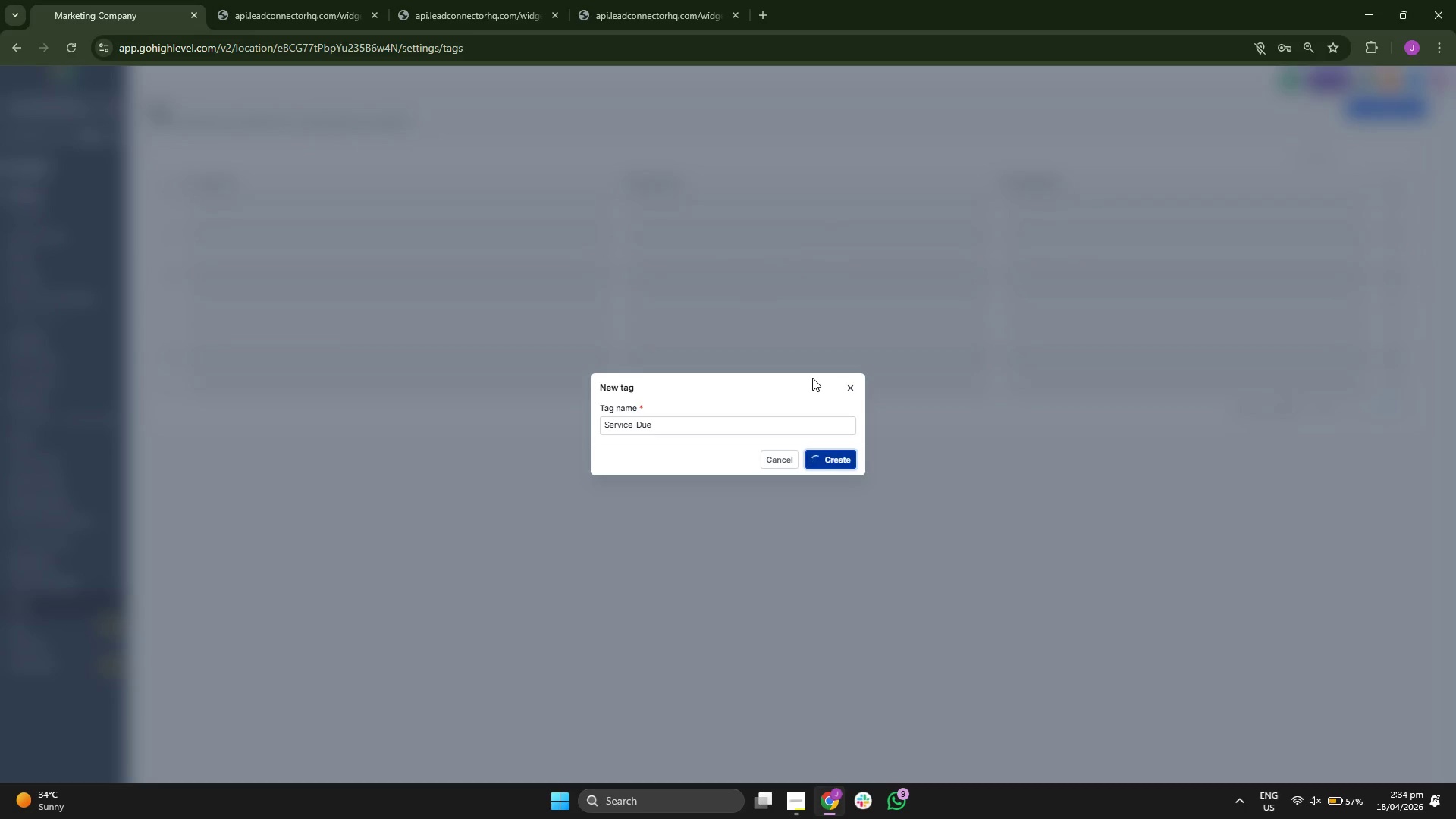 
wait(14.23)
 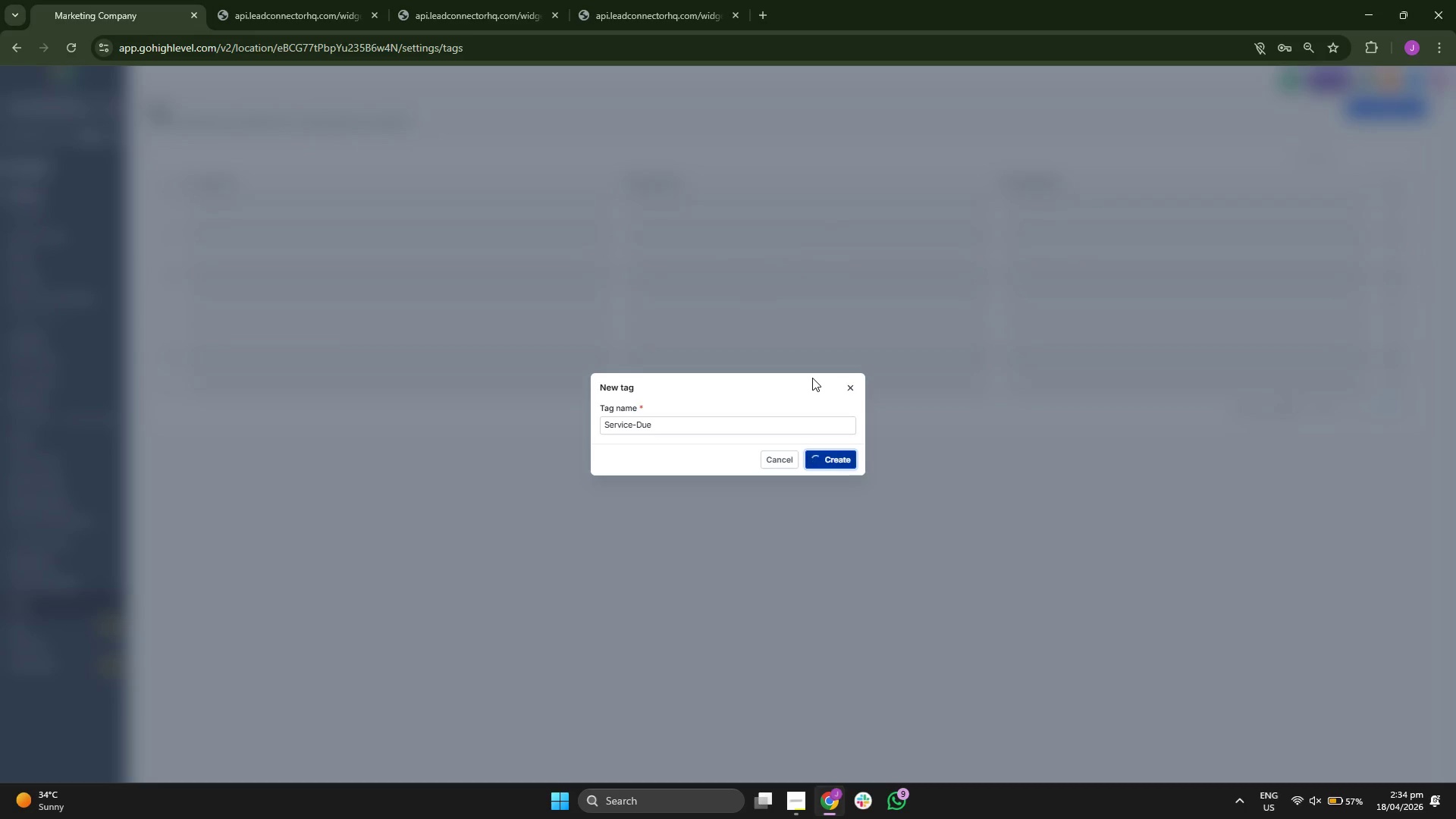 
left_click([71, 464])
 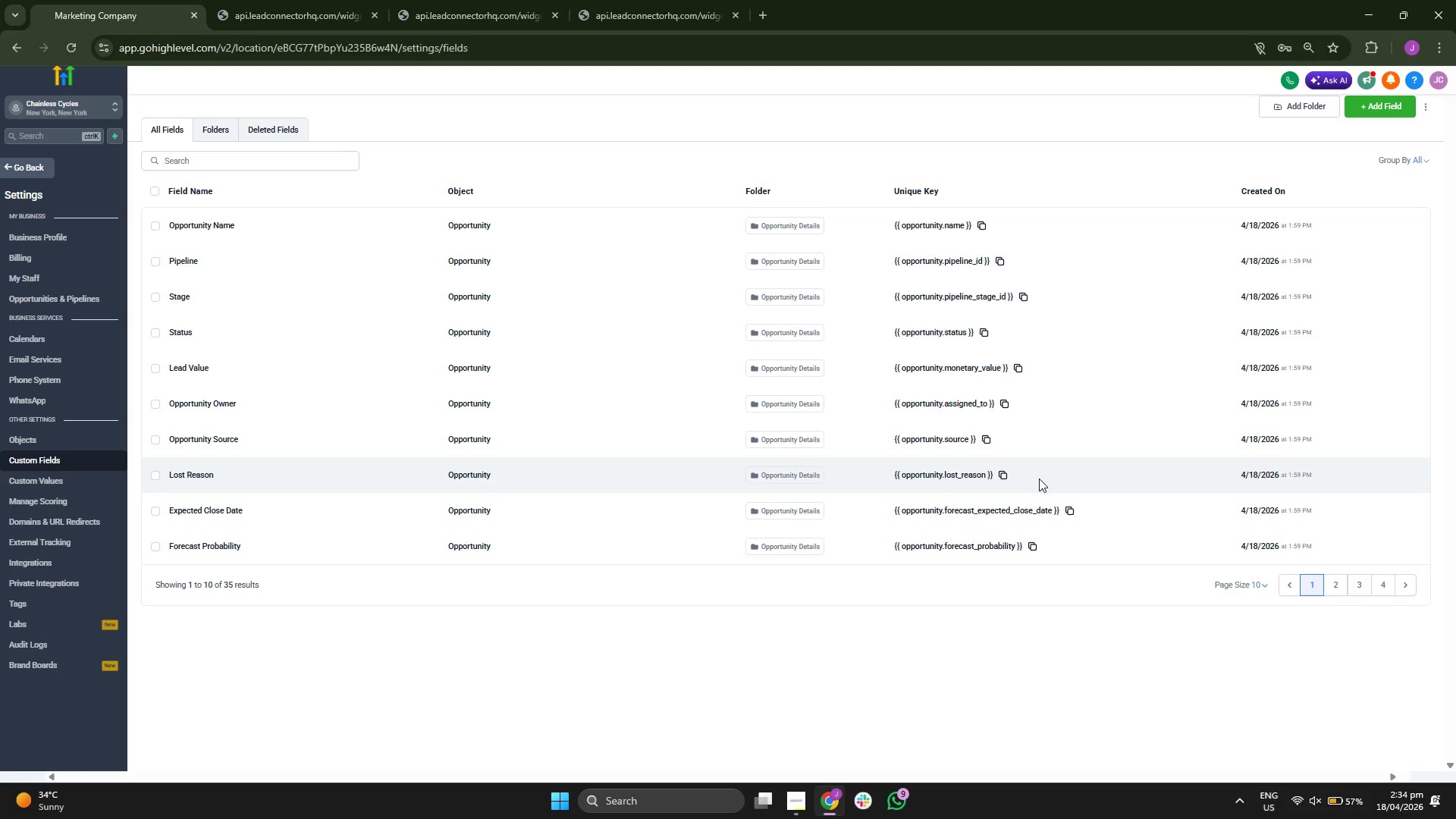 
wait(10.94)
 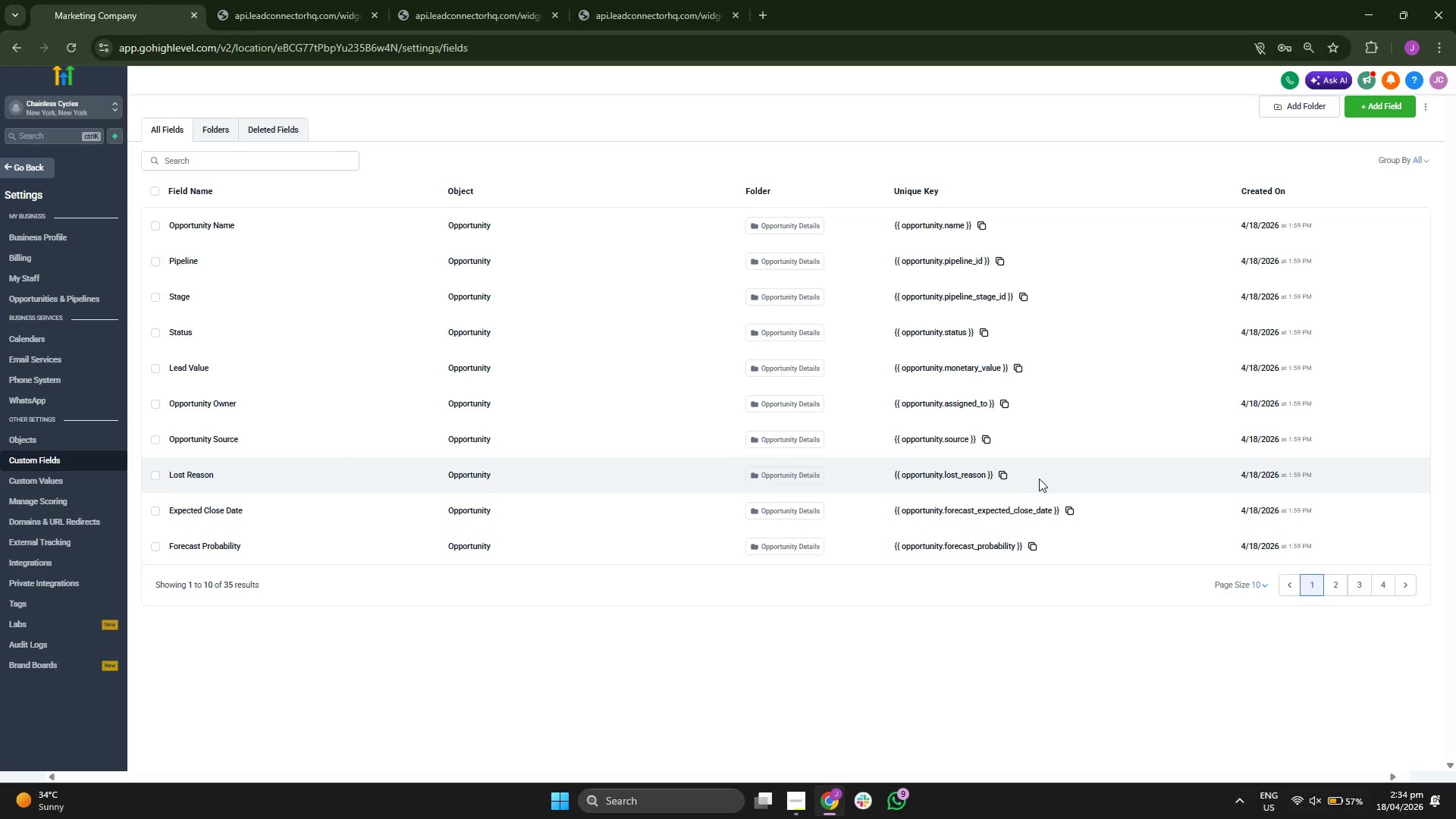 
left_click([1331, 592])
 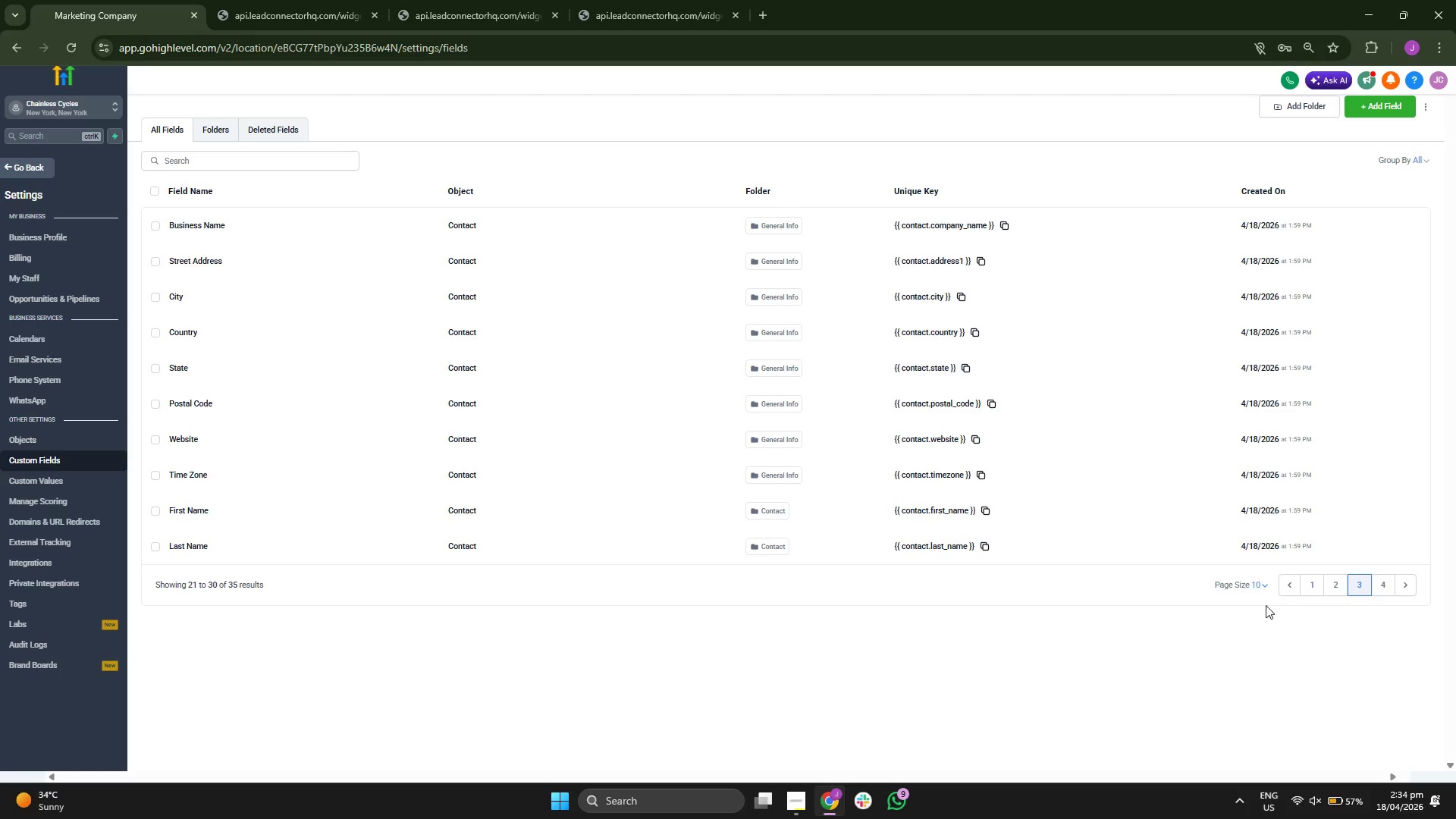 
wait(5.06)
 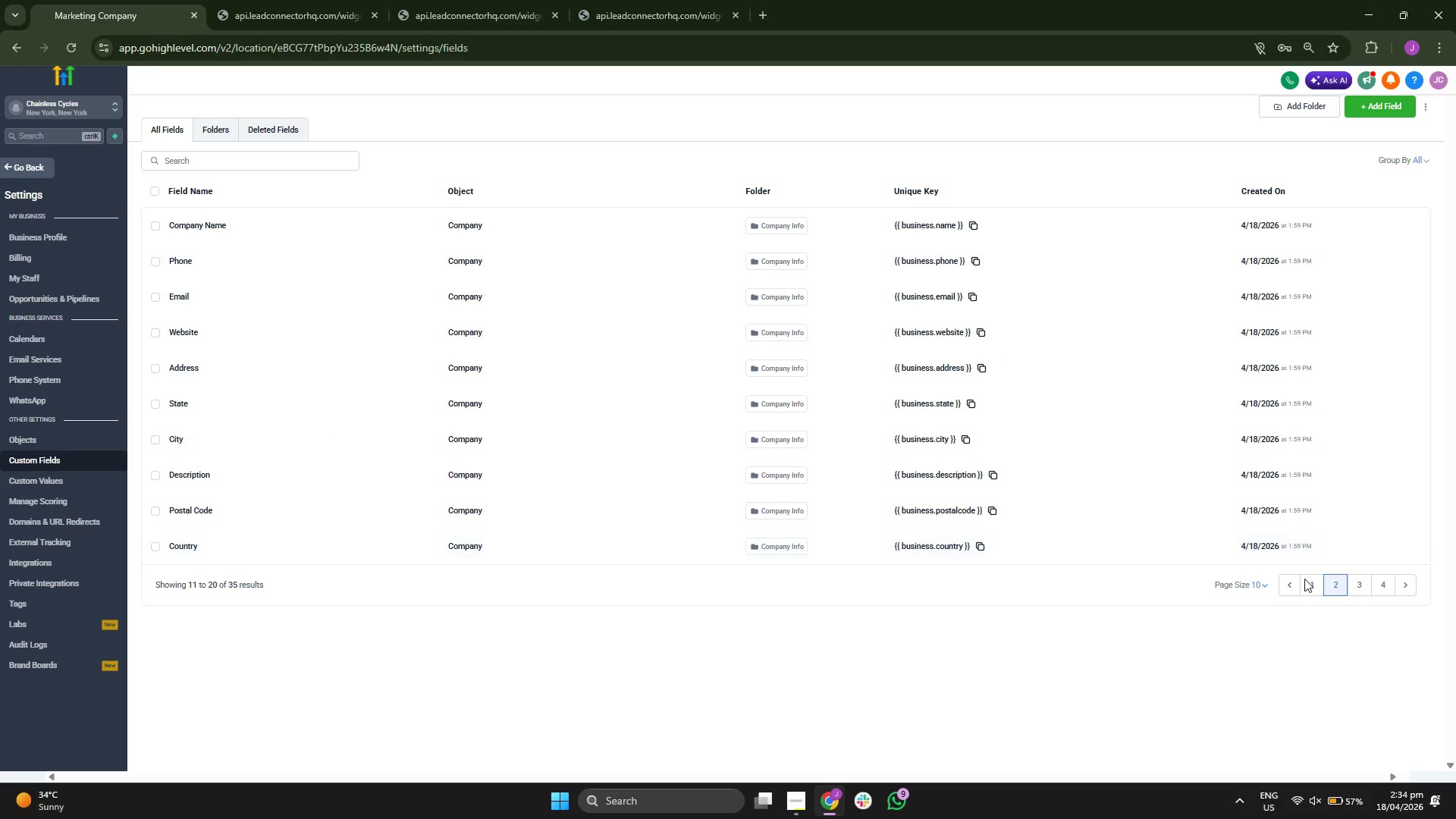 
left_click([1381, 588])
 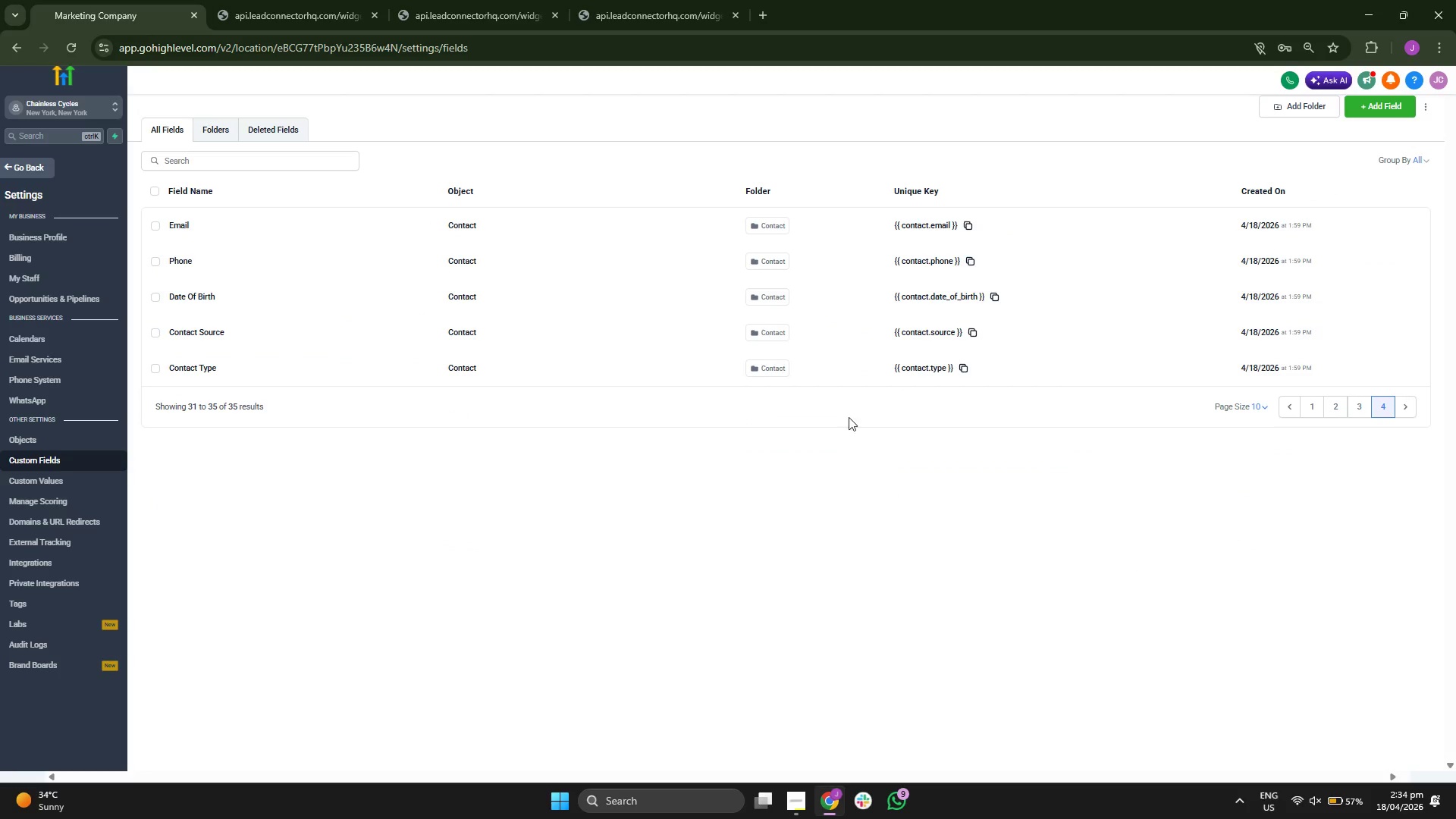 
left_click([205, 124])
 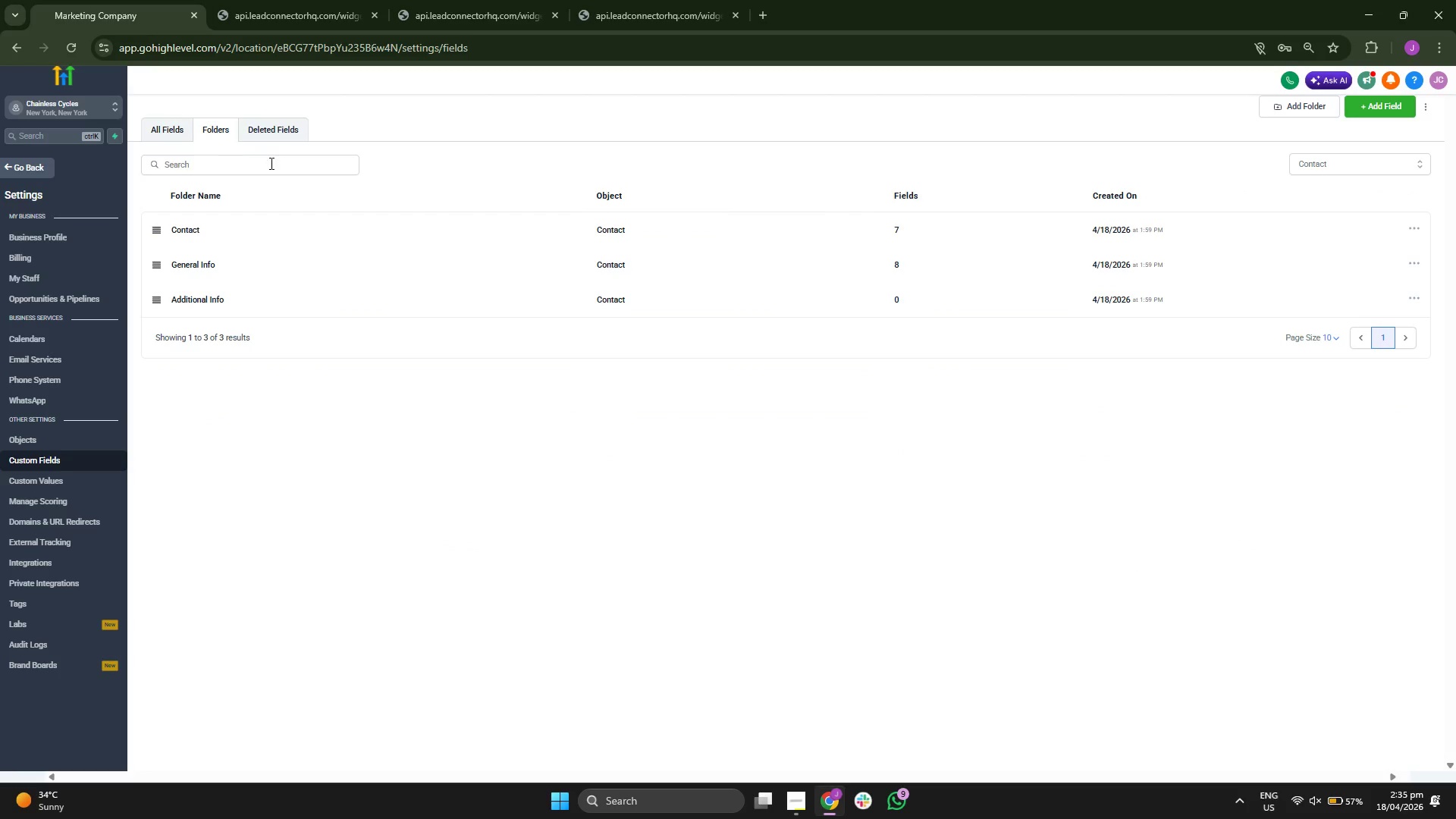 
left_click([278, 236])
 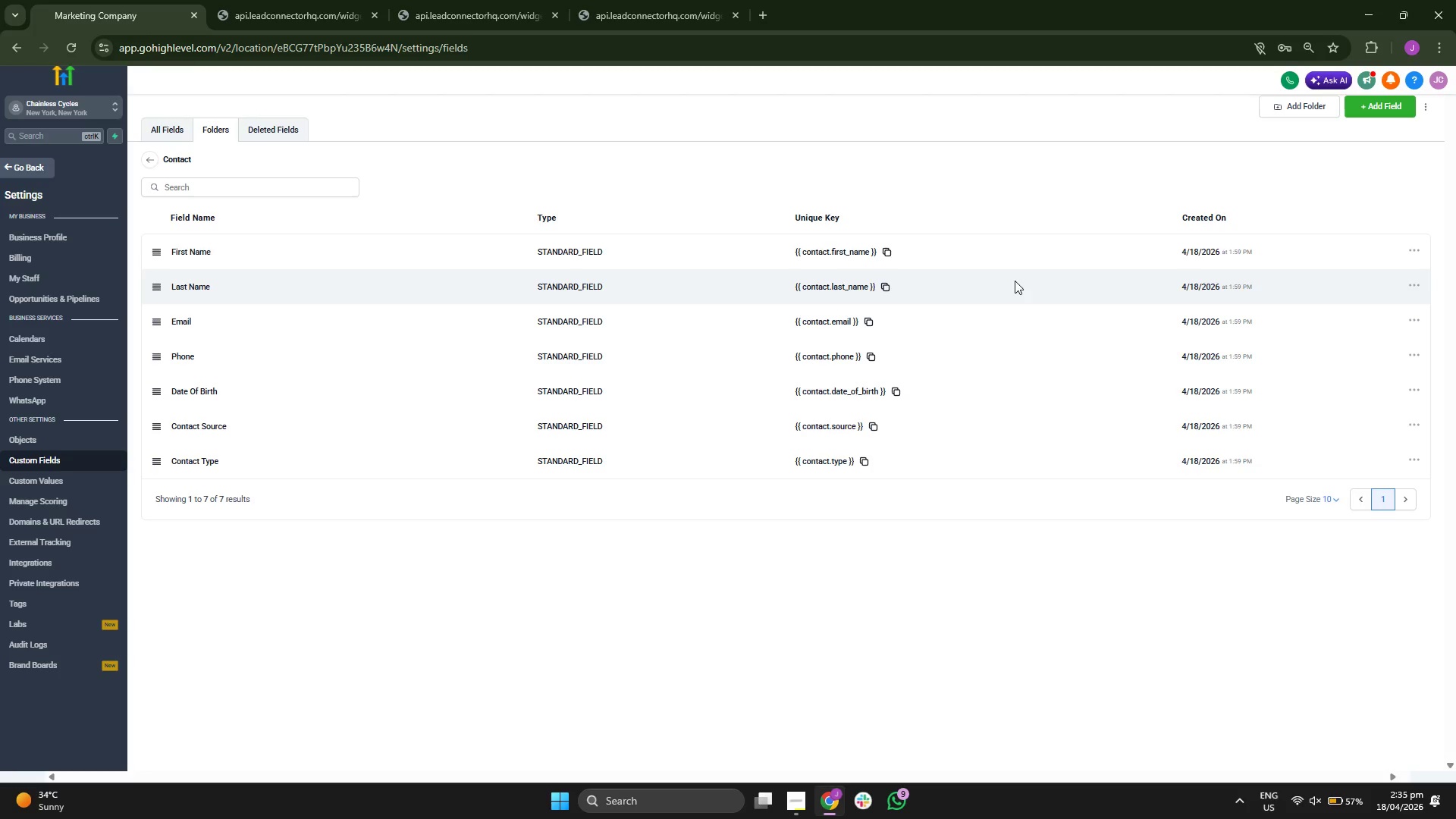 
left_click([1383, 108])
 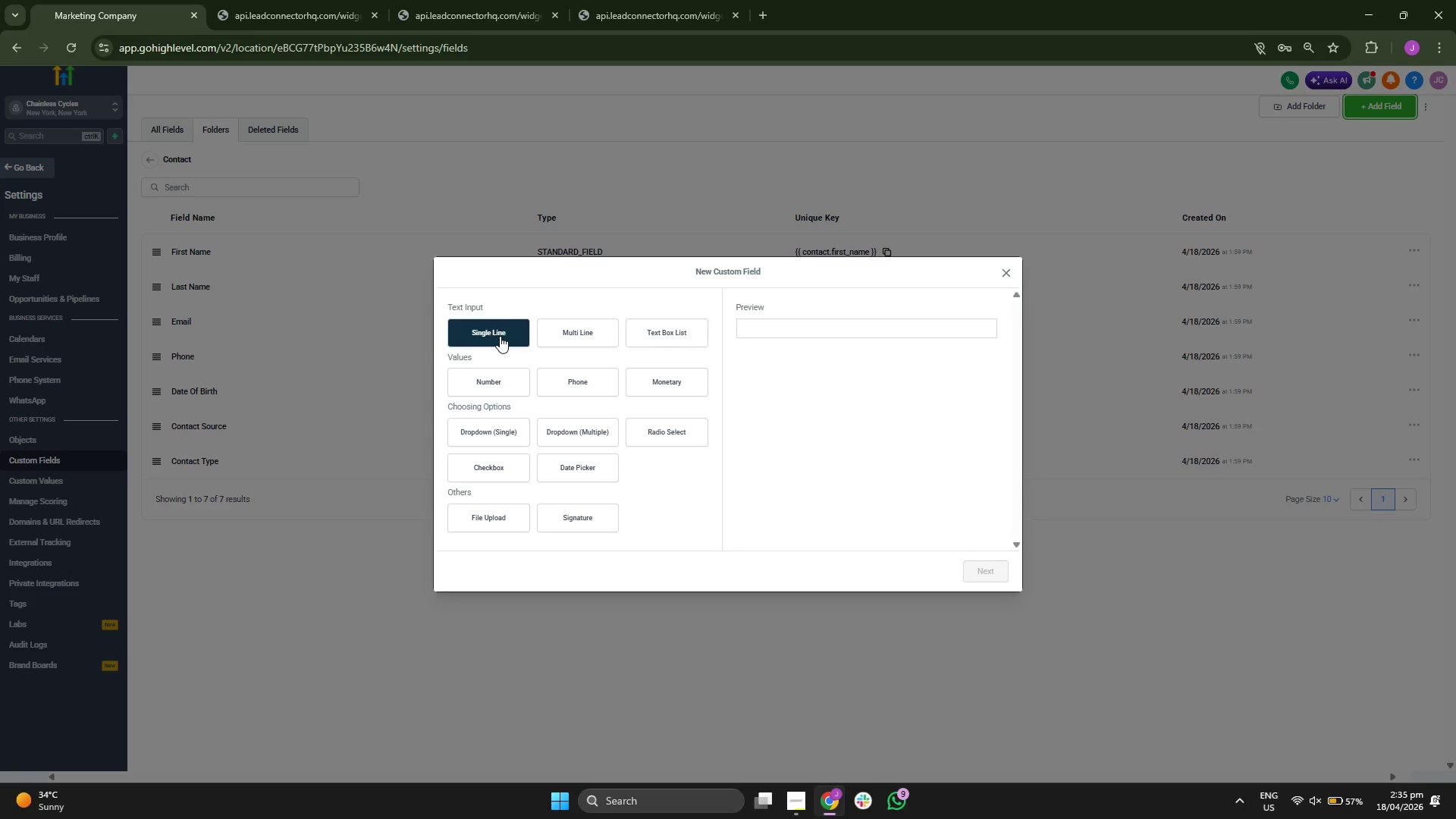 
left_click([500, 336])
 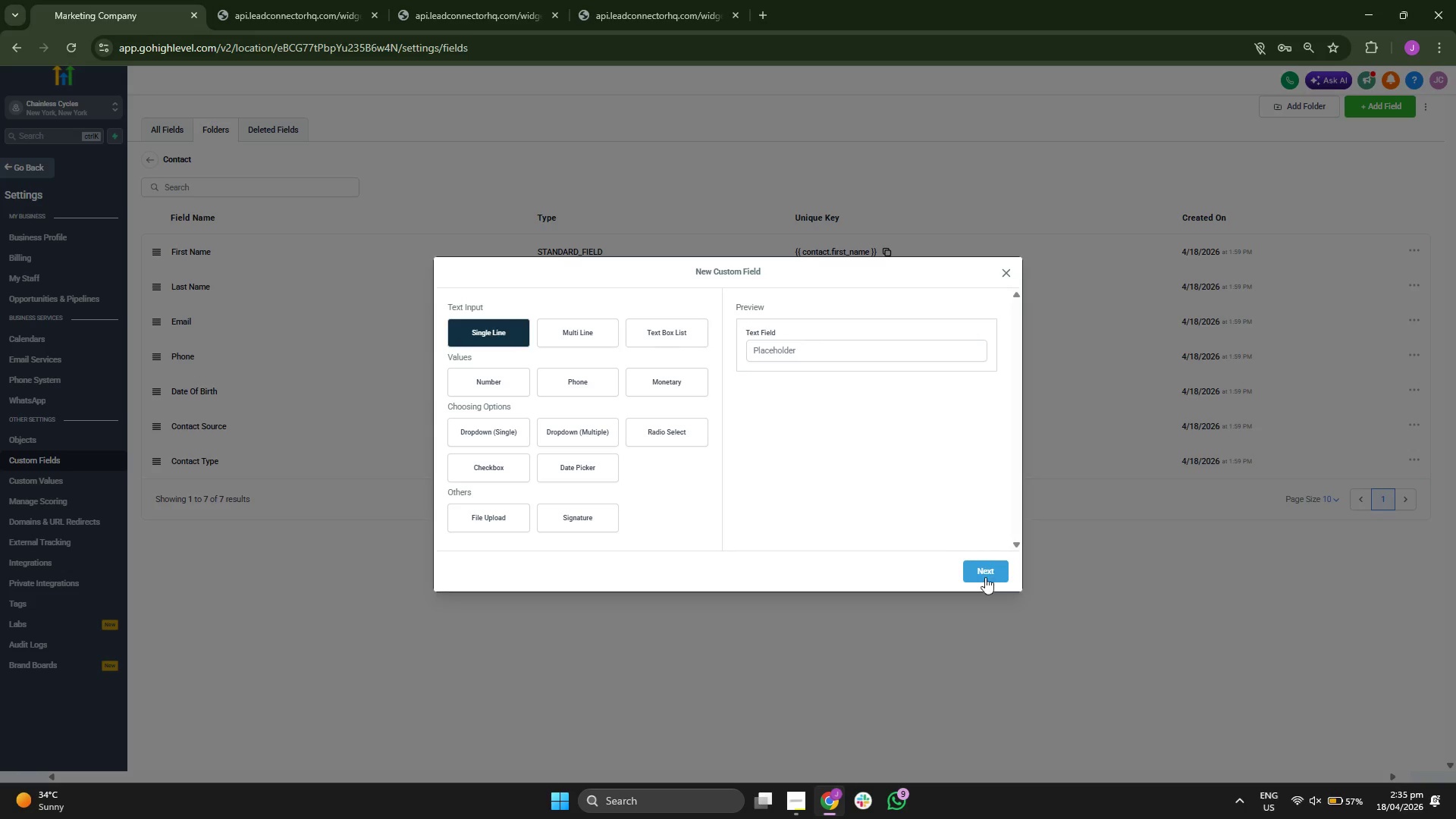 
left_click([988, 576])
 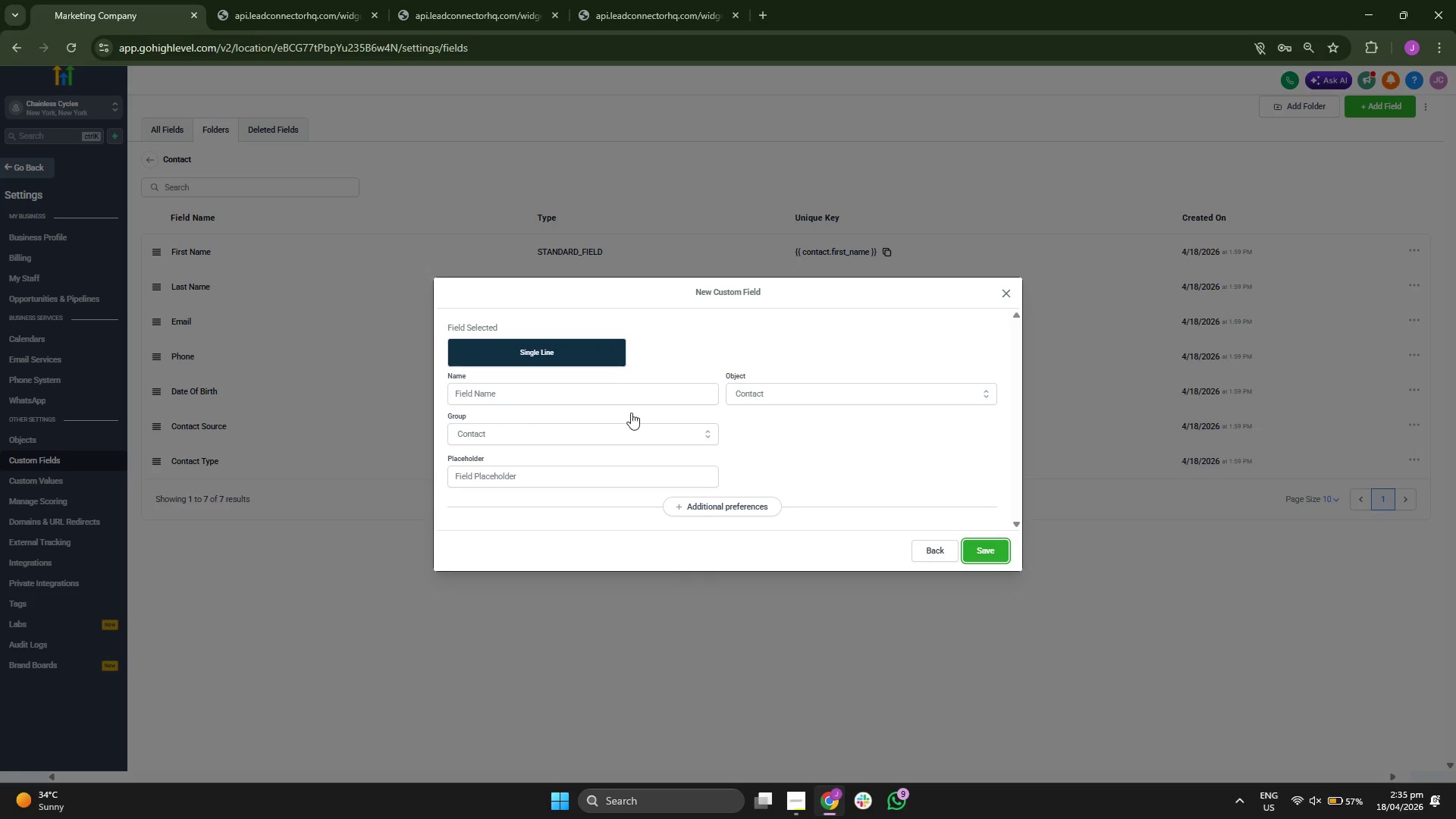 
left_click([630, 397])
 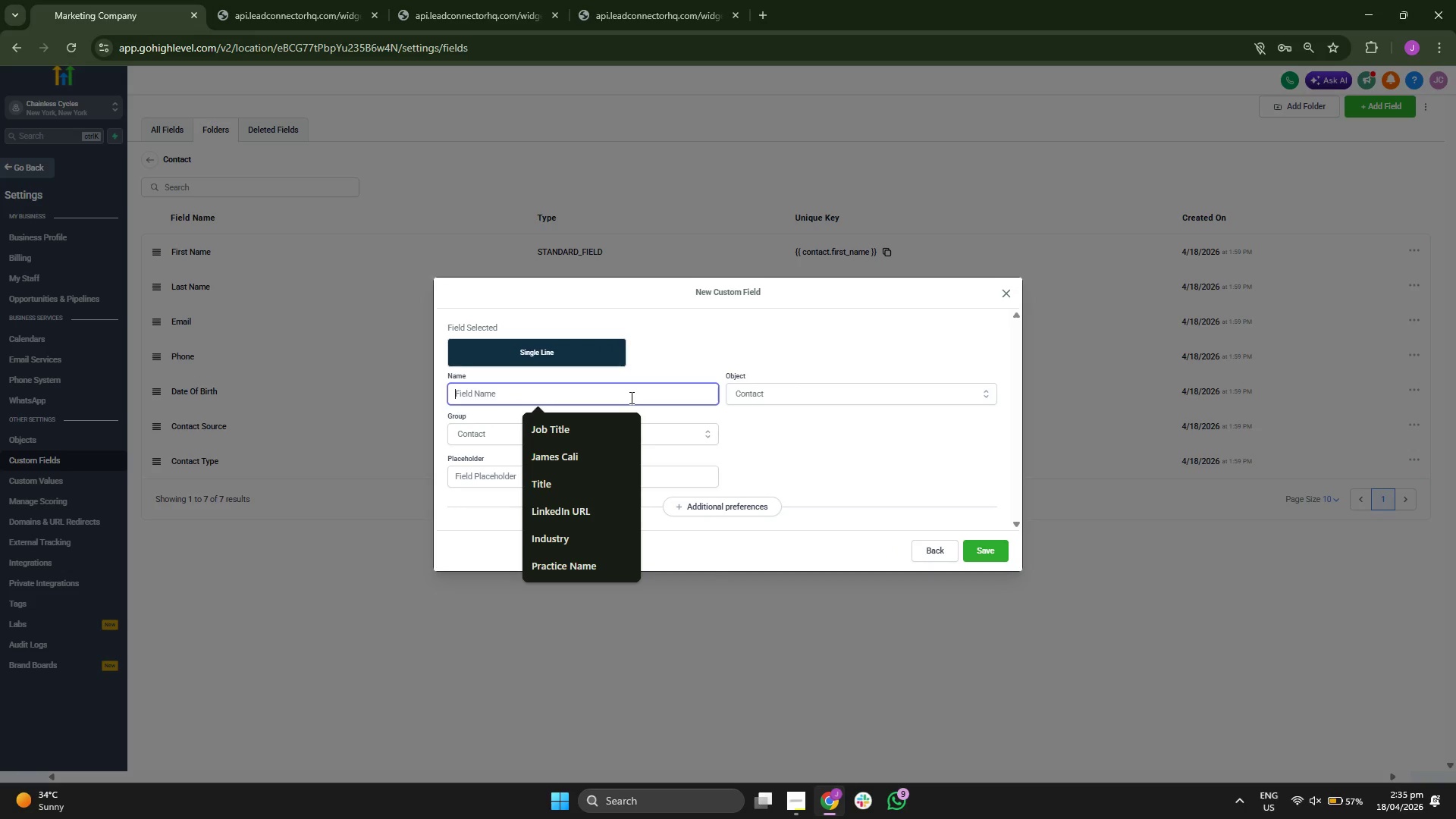 
type(Last Serviv)
key(Backspace)
type(ce Date)
 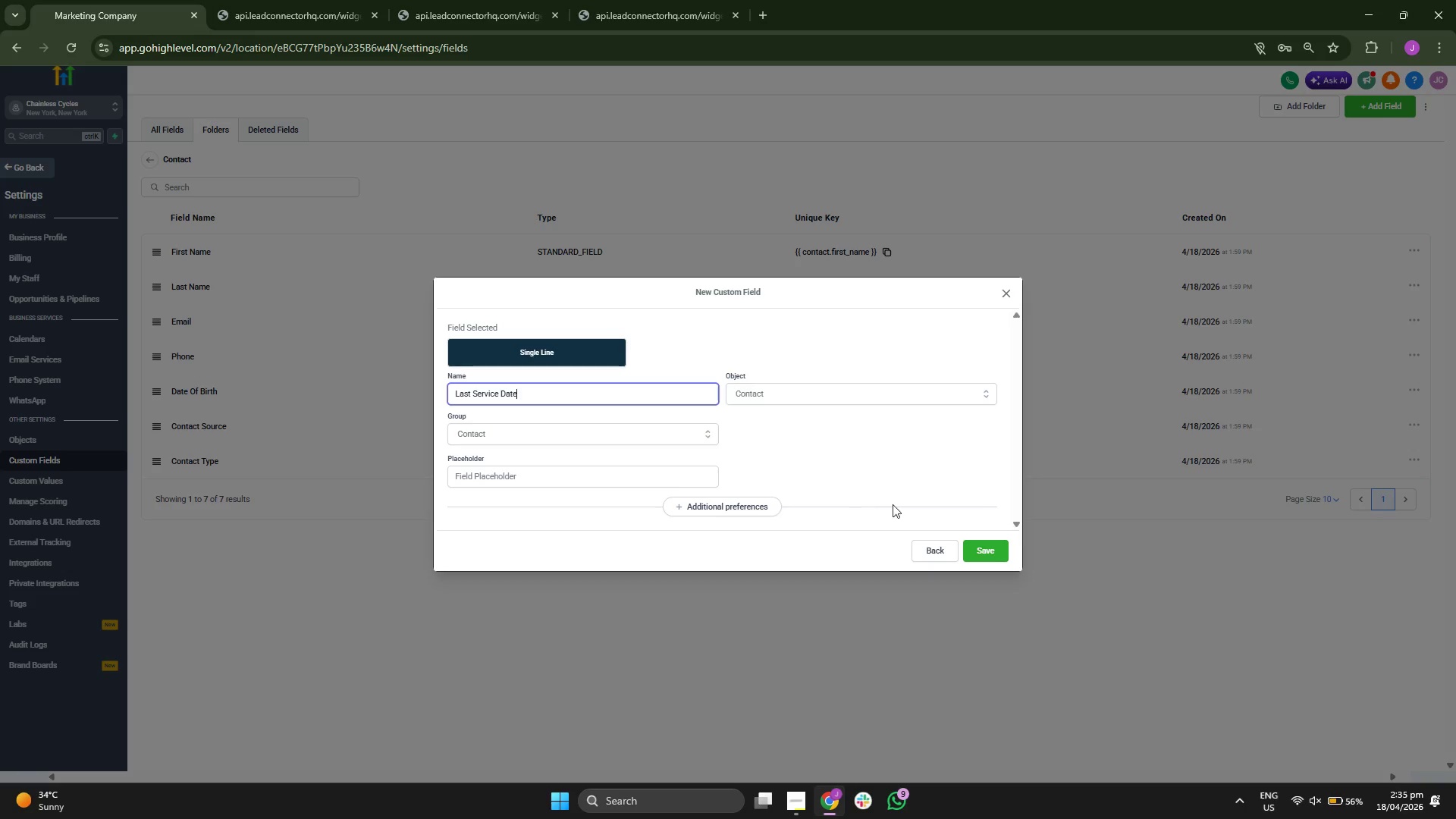 
left_click([983, 553])
 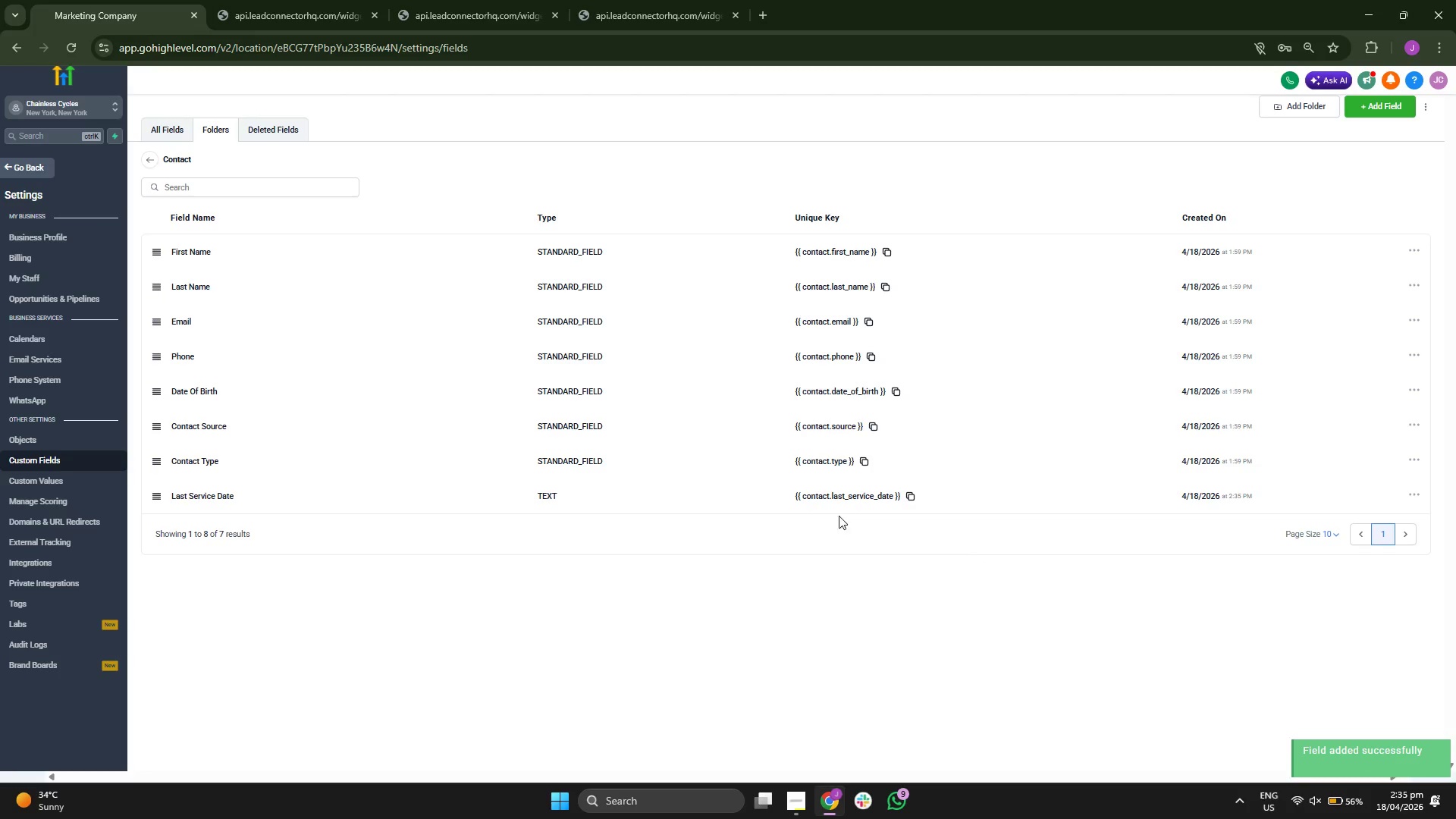 
left_click([910, 500])
 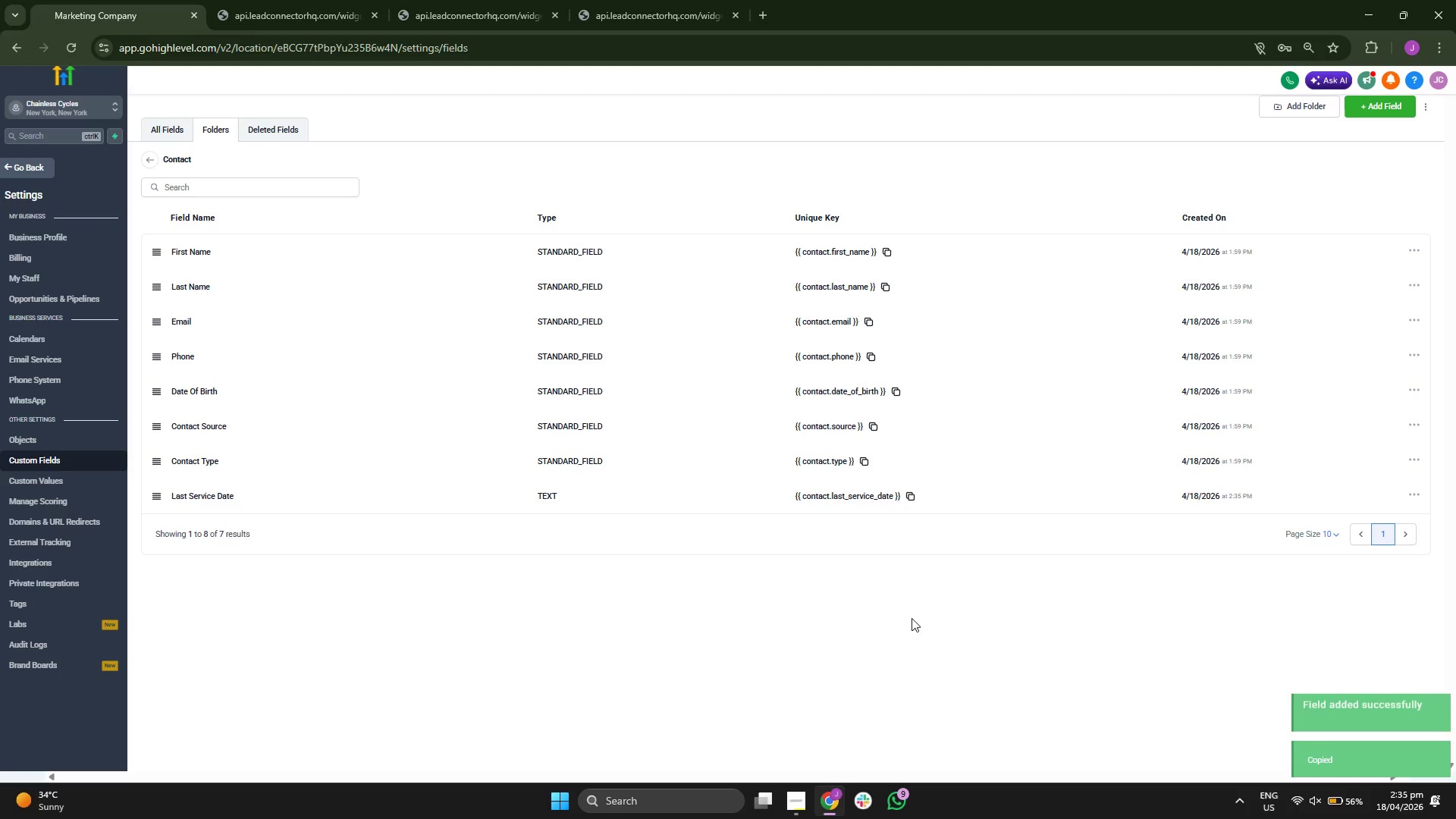 
left_click([908, 623])
 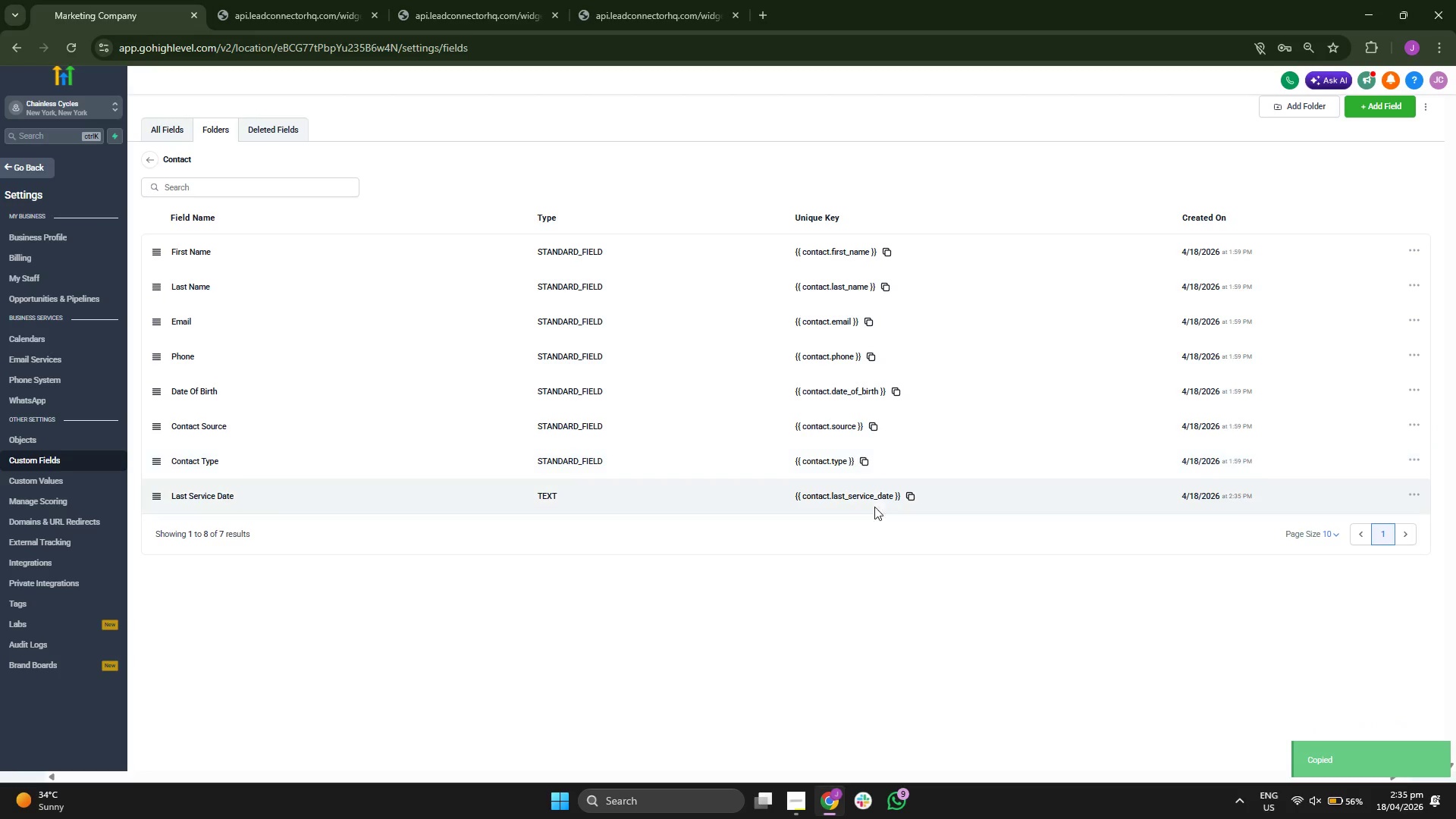 
wait(5.8)
 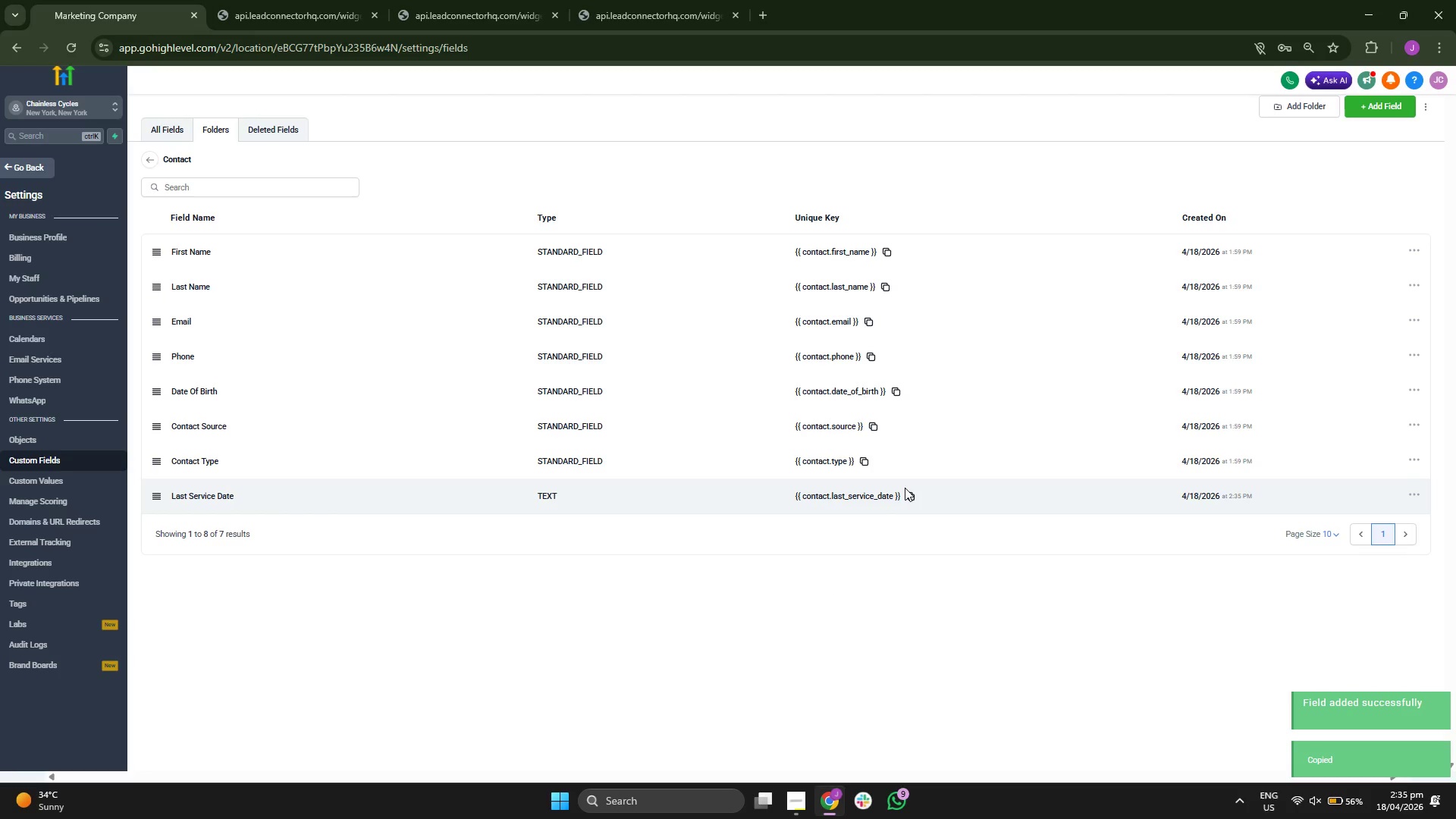 
left_click([153, 162])
 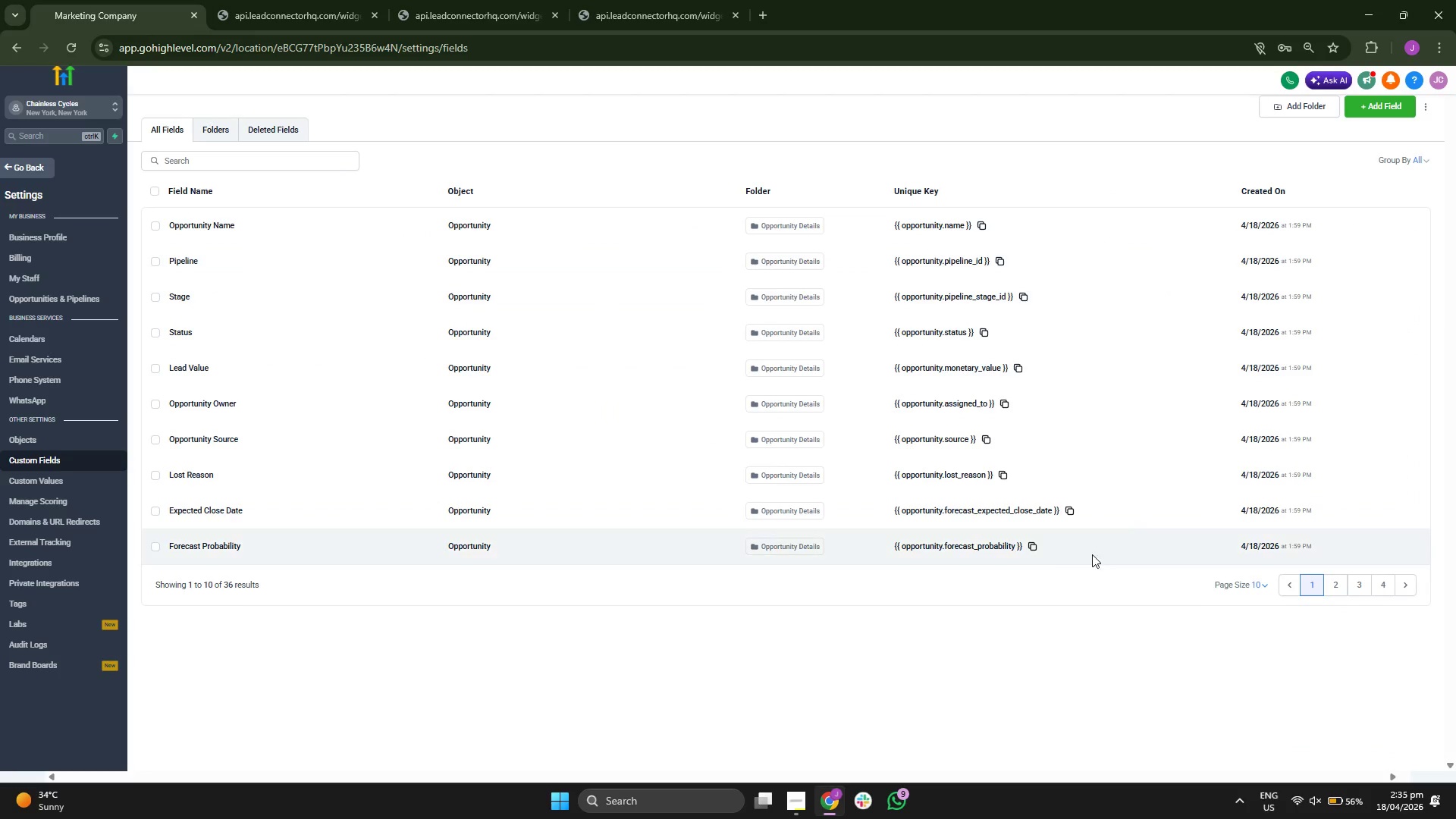 
left_click([1363, 583])
 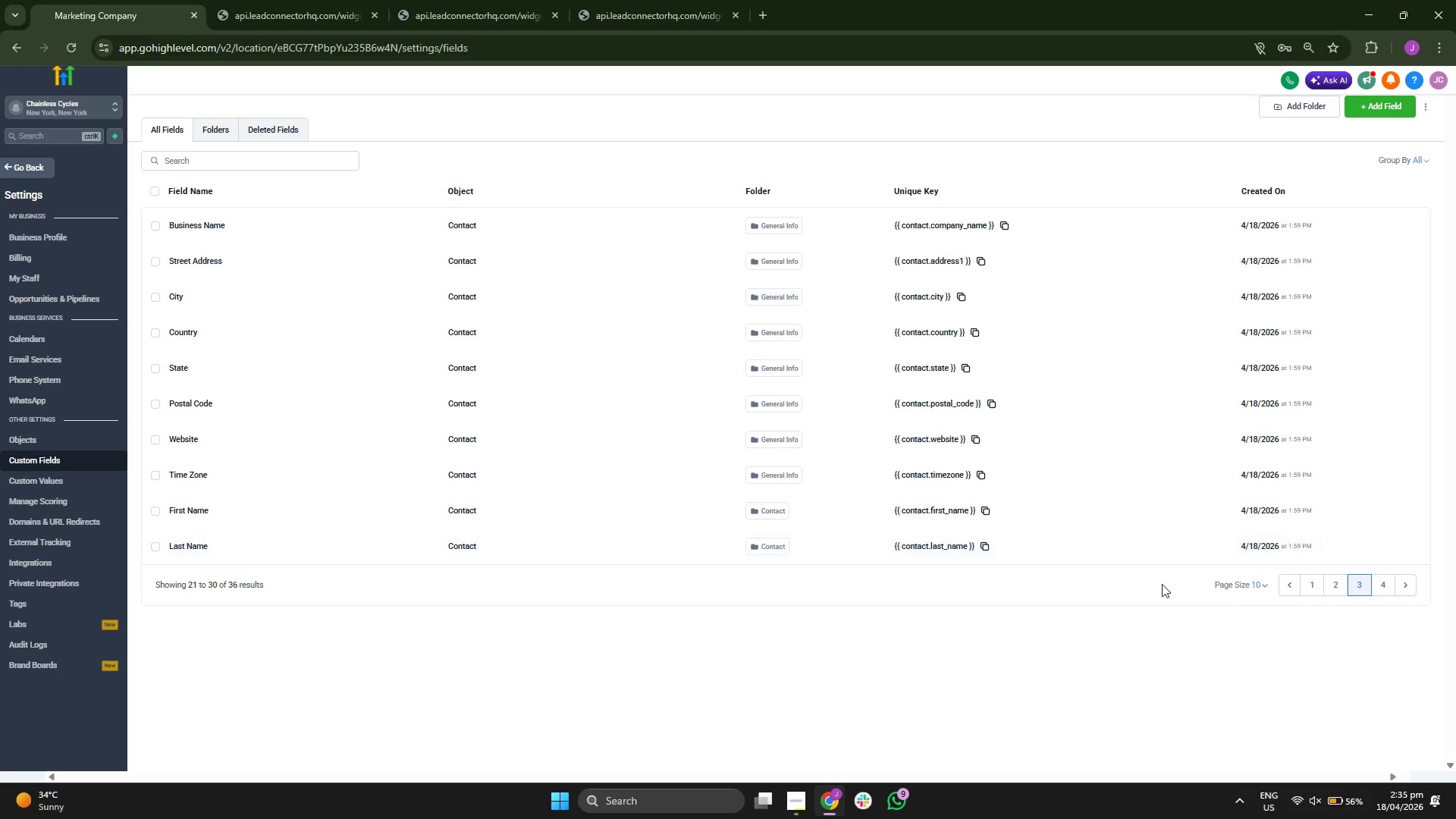 
left_click([1379, 577])
 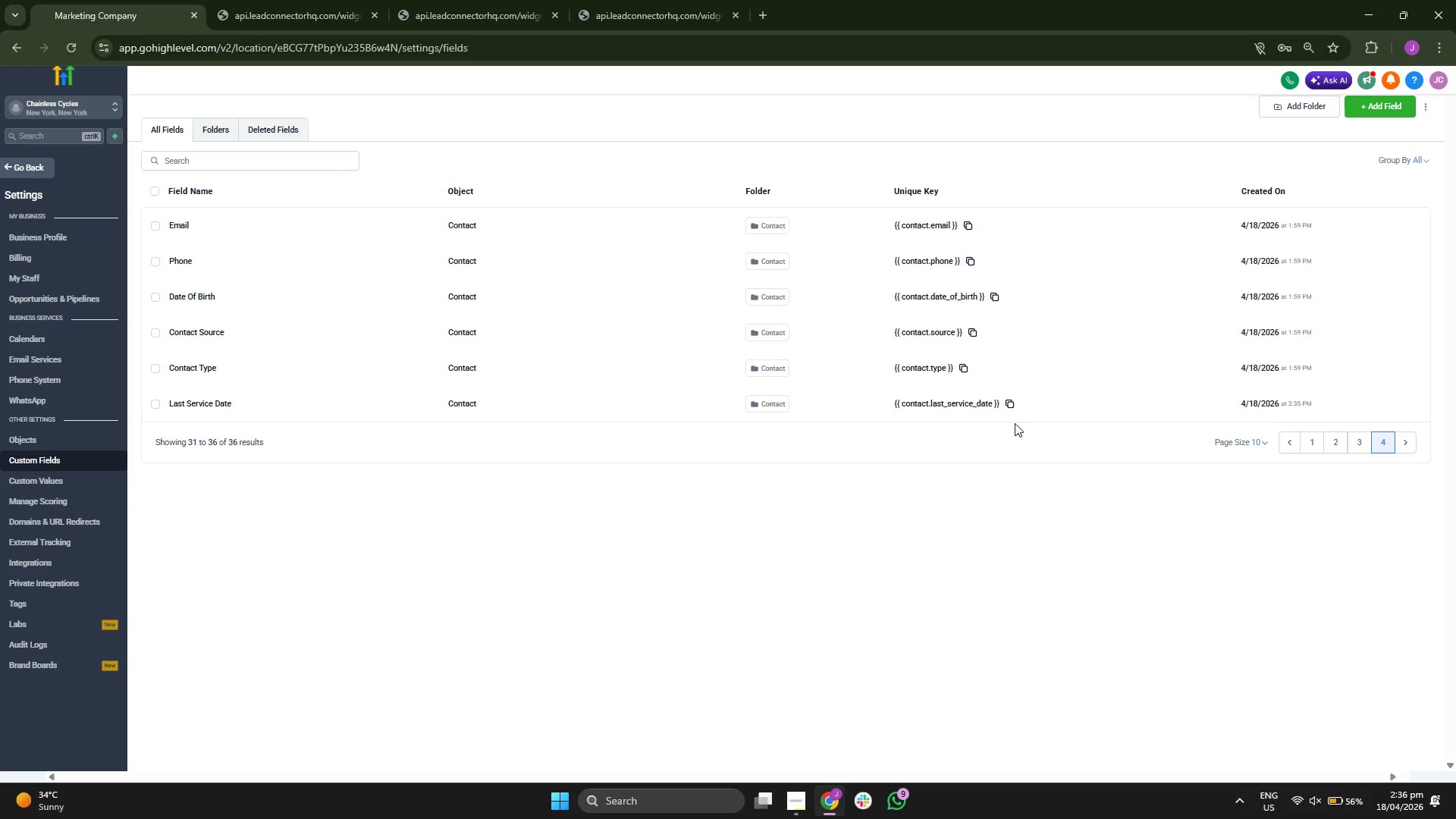 
left_click([1007, 407])
 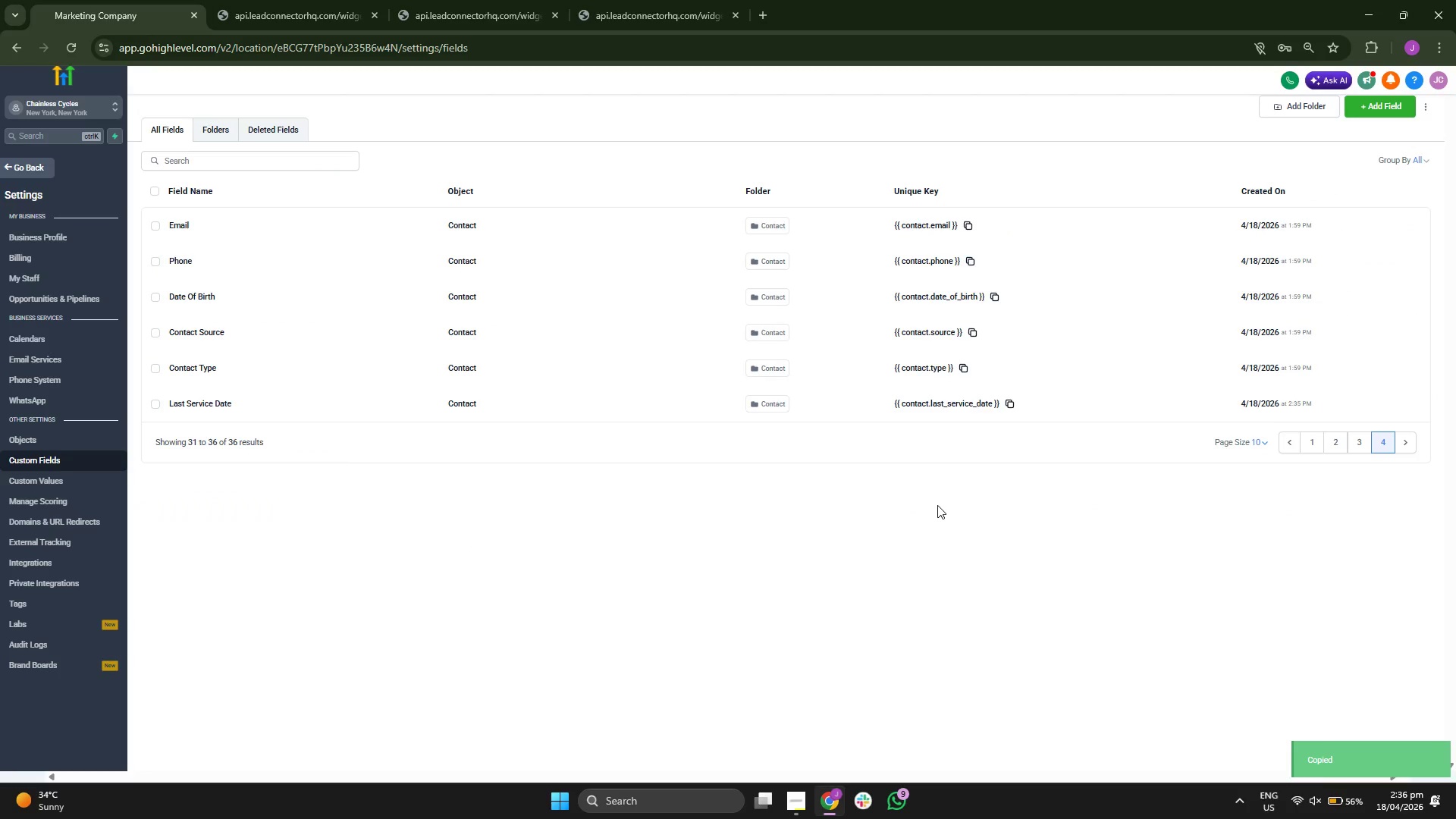 
left_click([937, 505])
 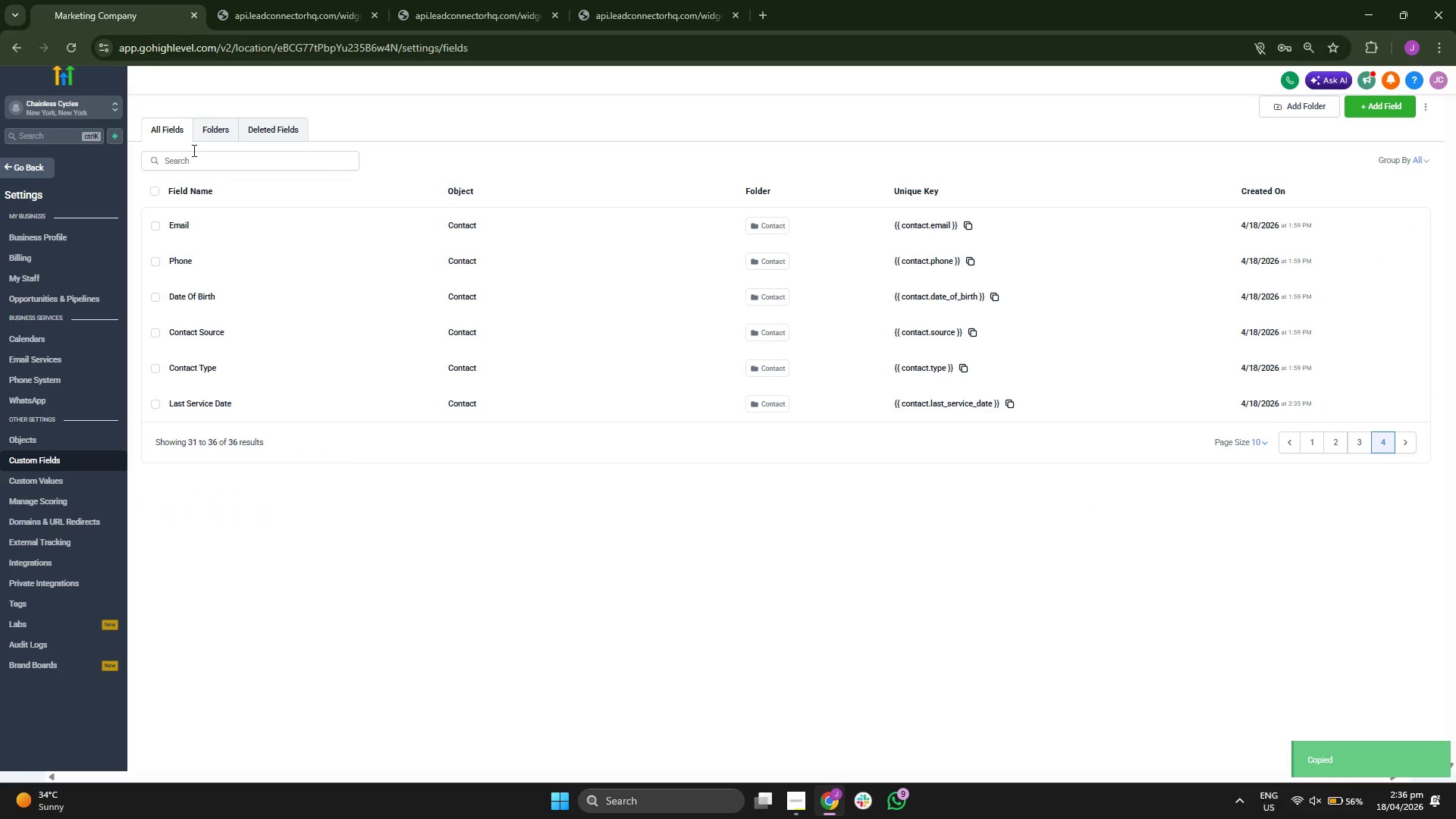 
left_click([215, 130])
 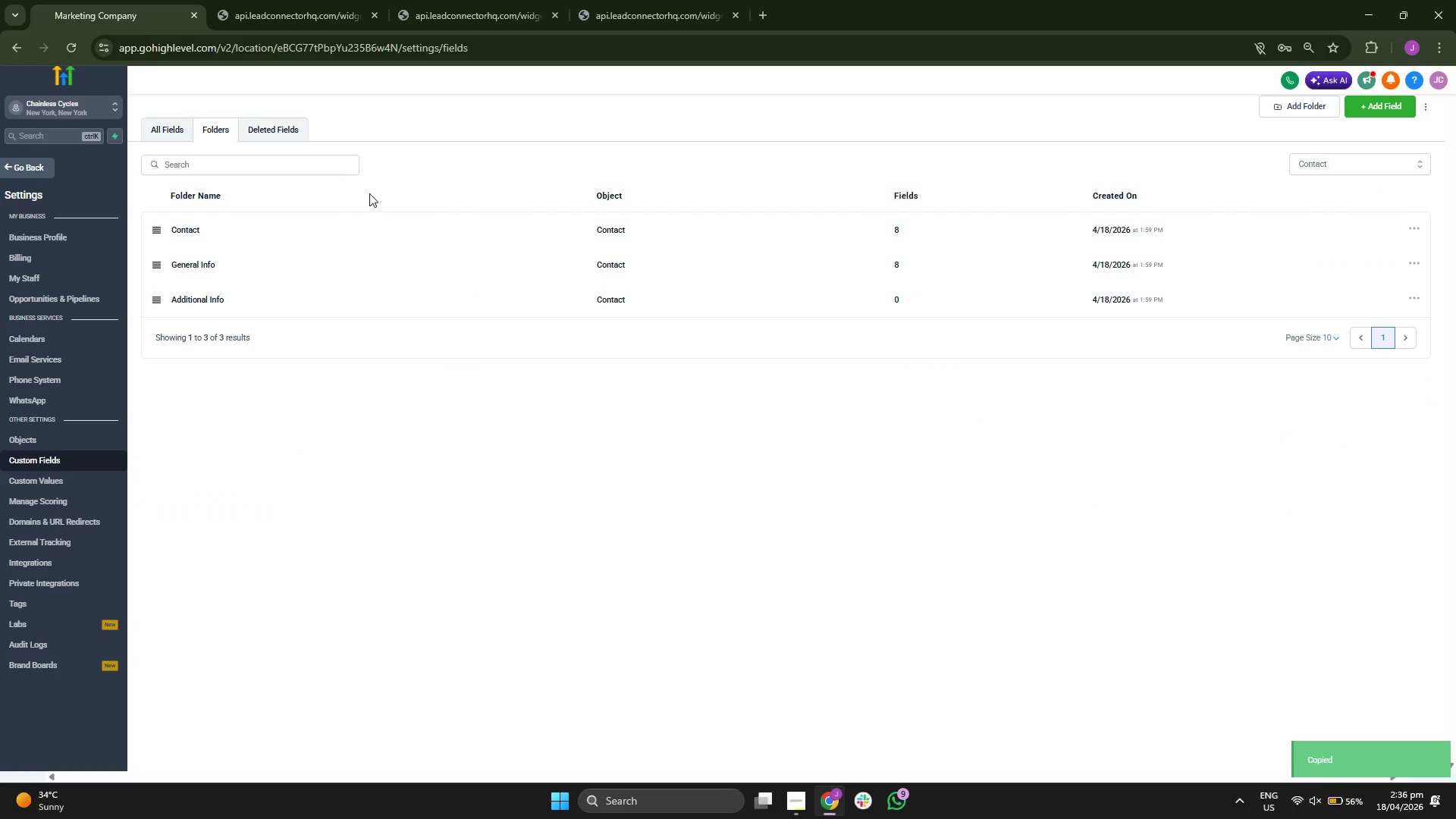 
left_click([271, 225])
 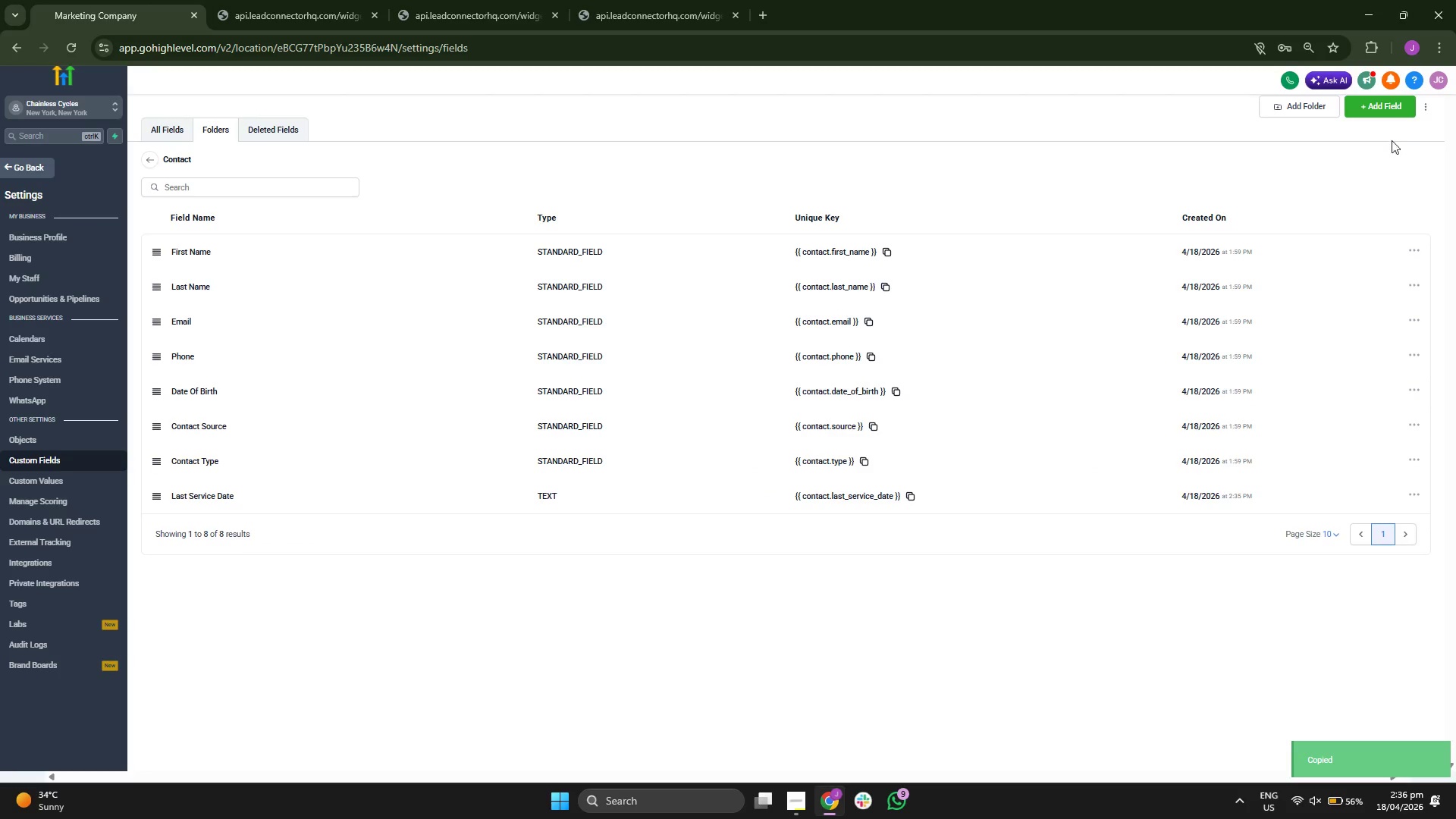 
left_click([1385, 105])
 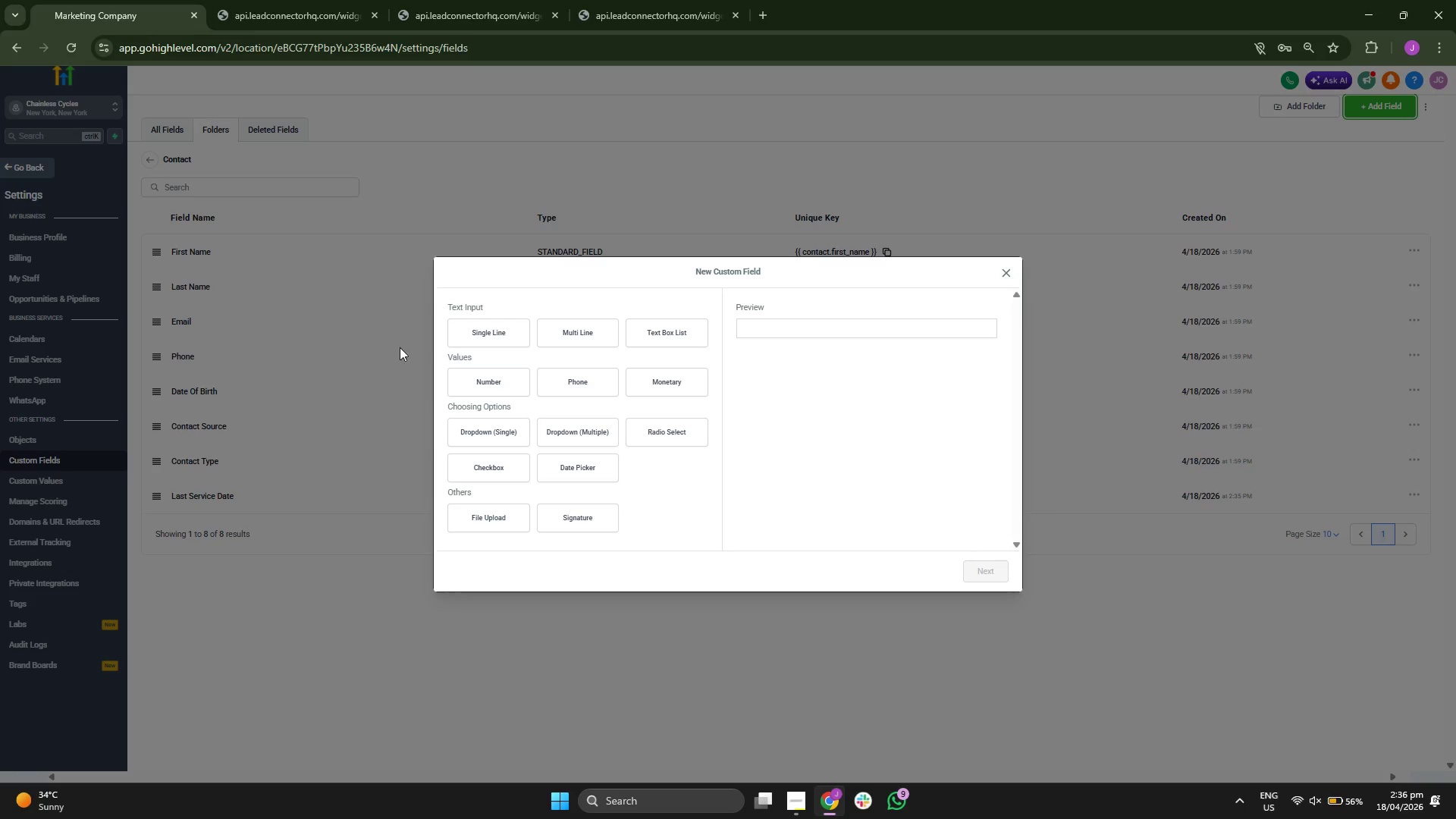 
left_click([500, 334])
 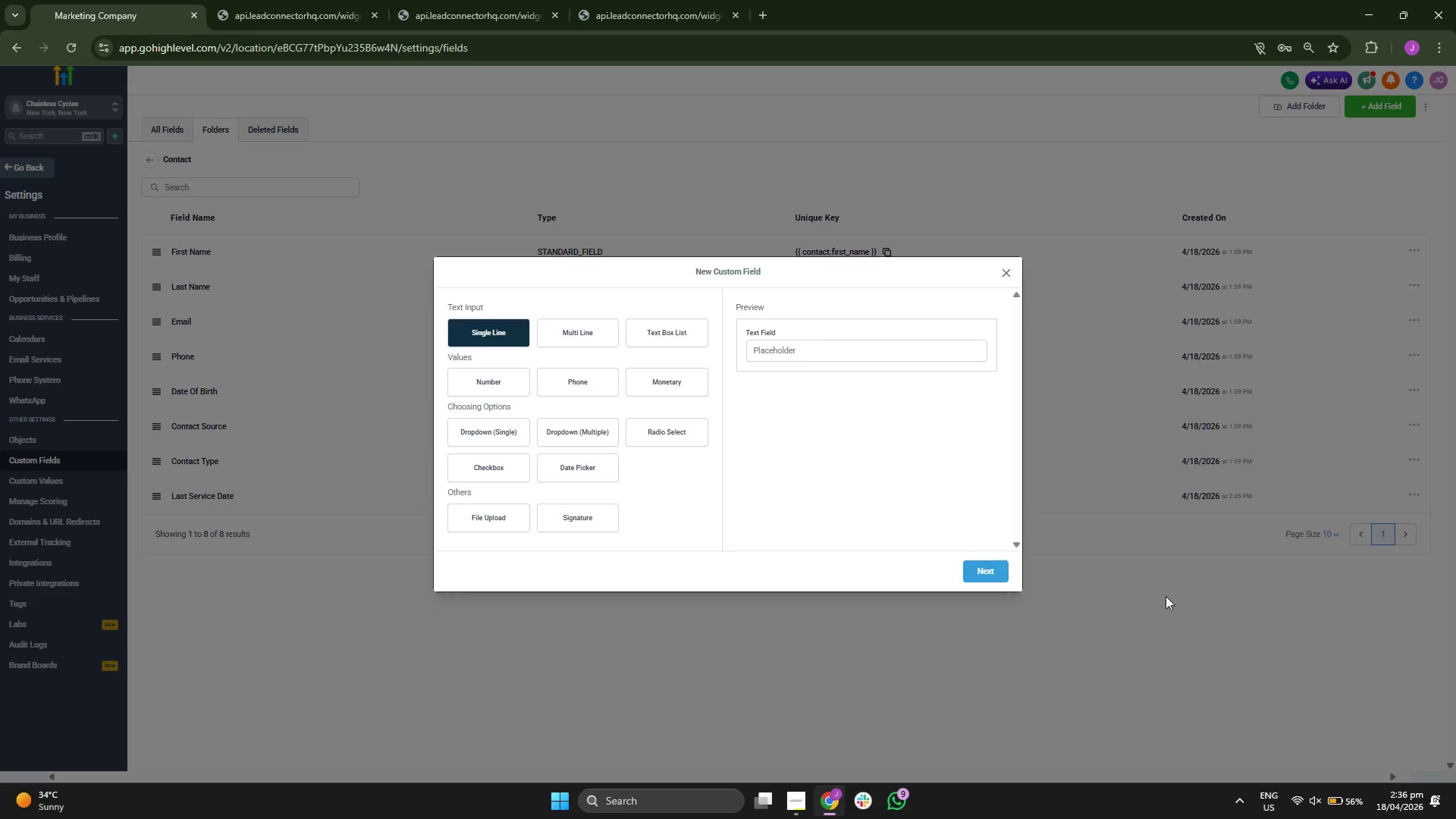 
left_click([993, 573])
 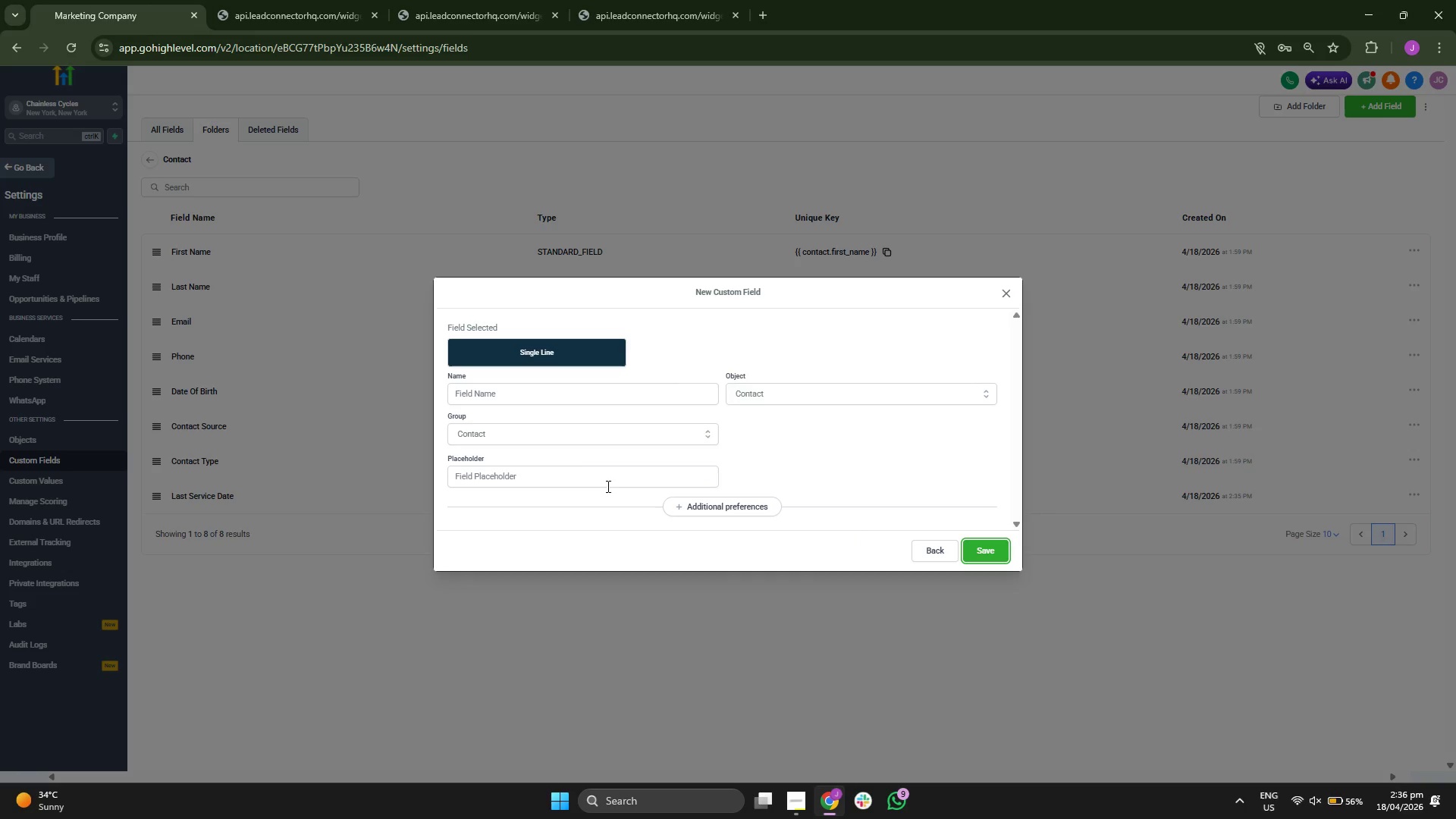 
left_click([569, 391])
 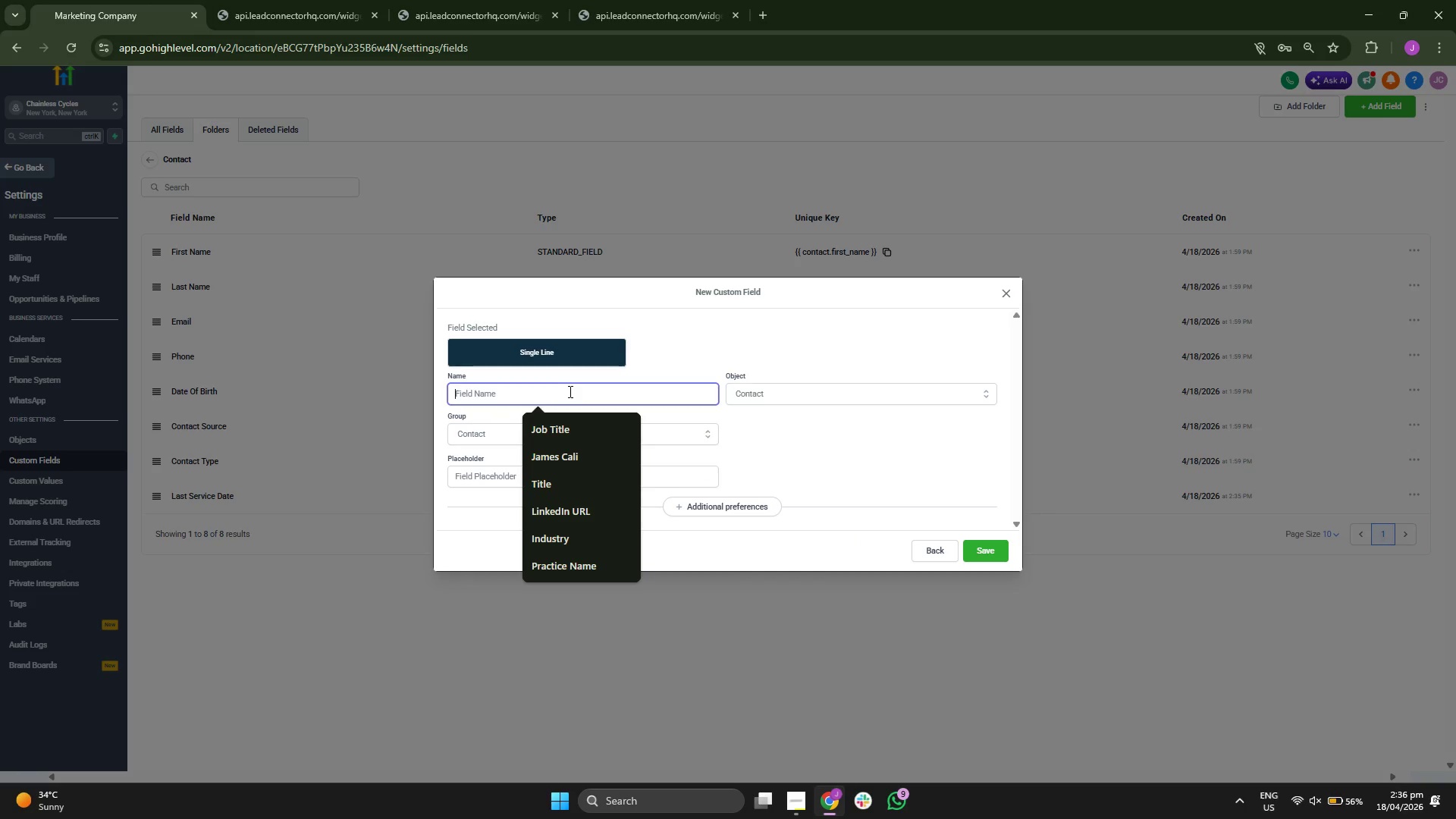 
type(Bike Model)
 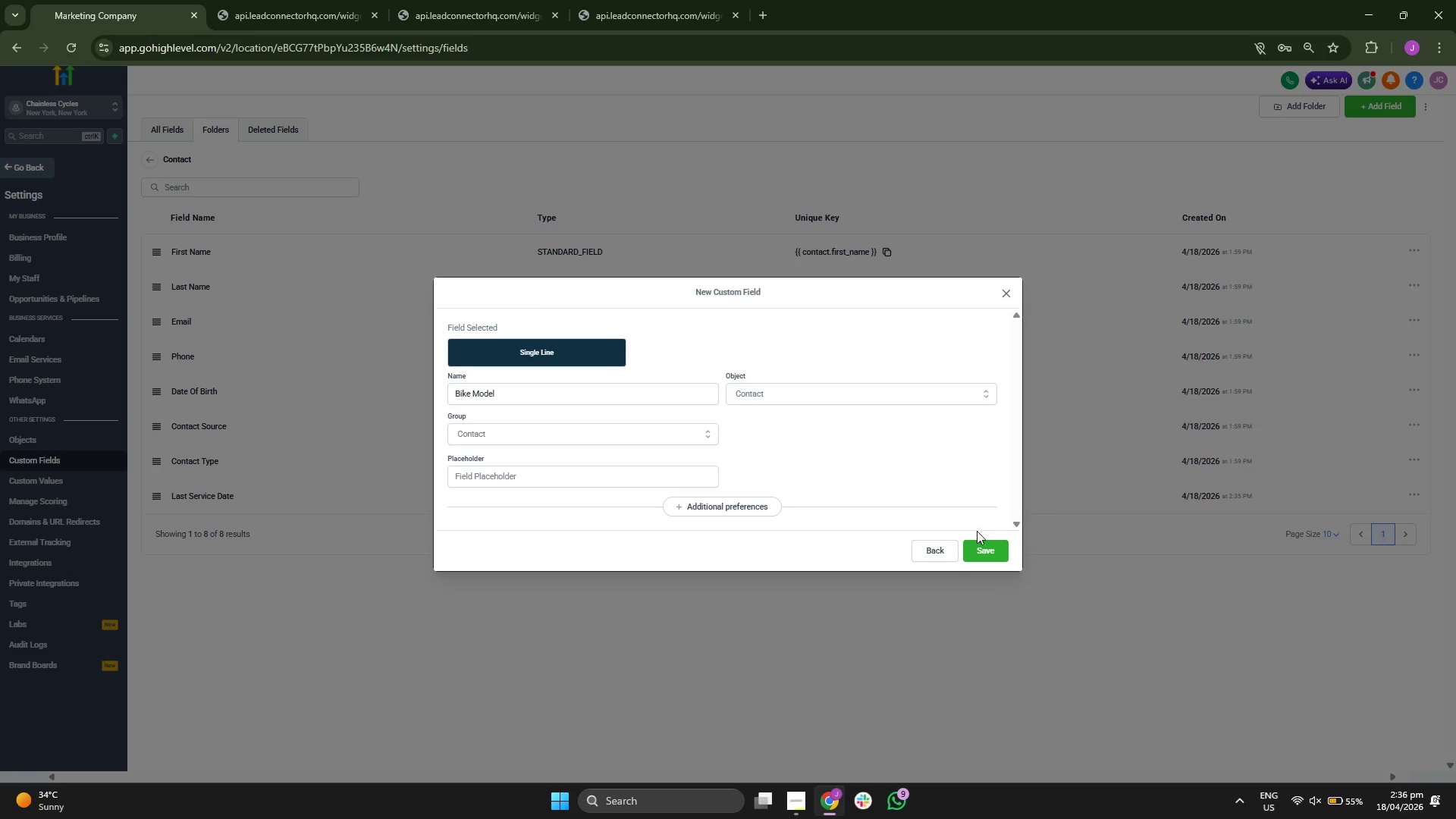 
wait(5.06)
 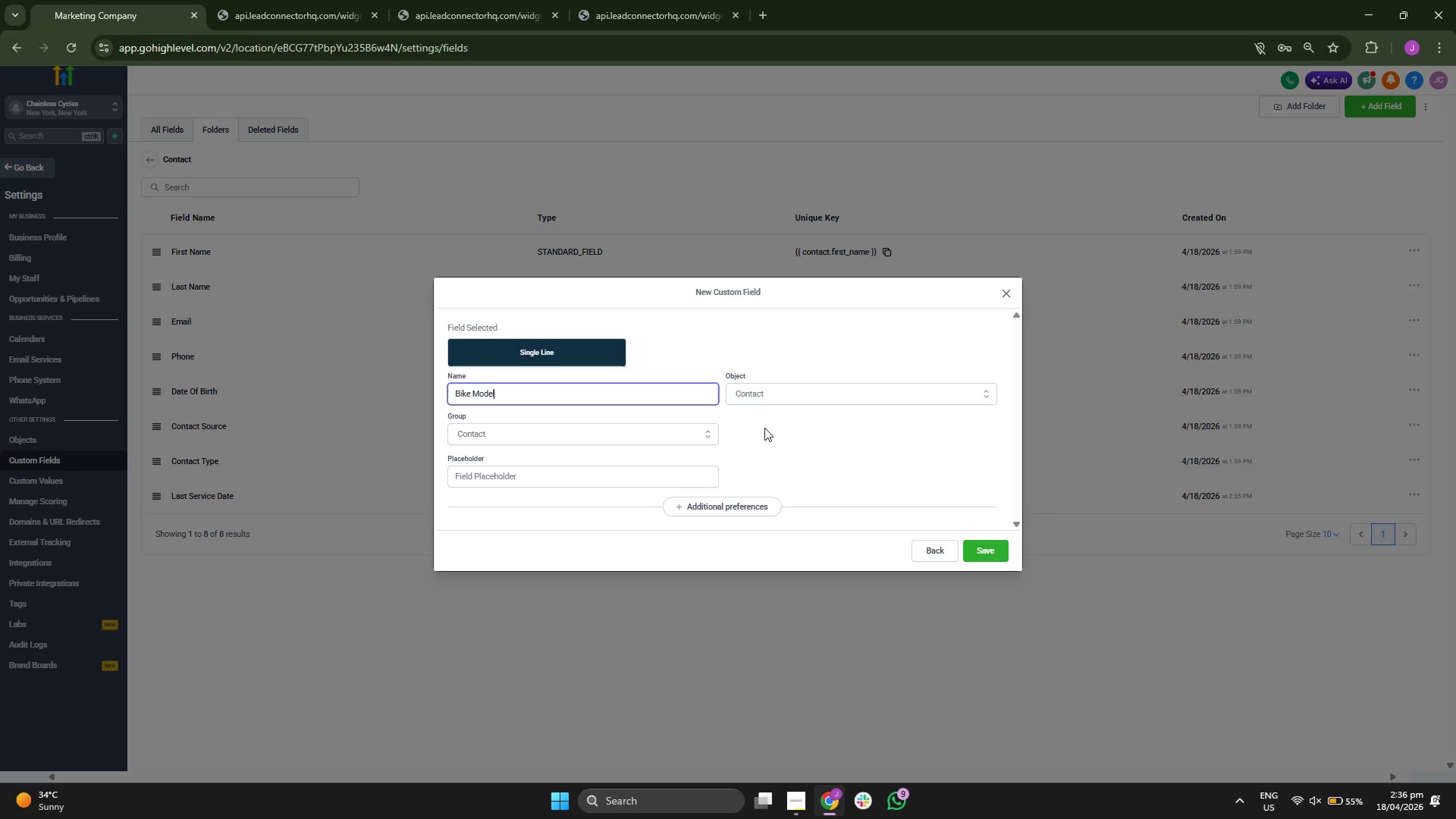 
mouse_move([921, 479])
 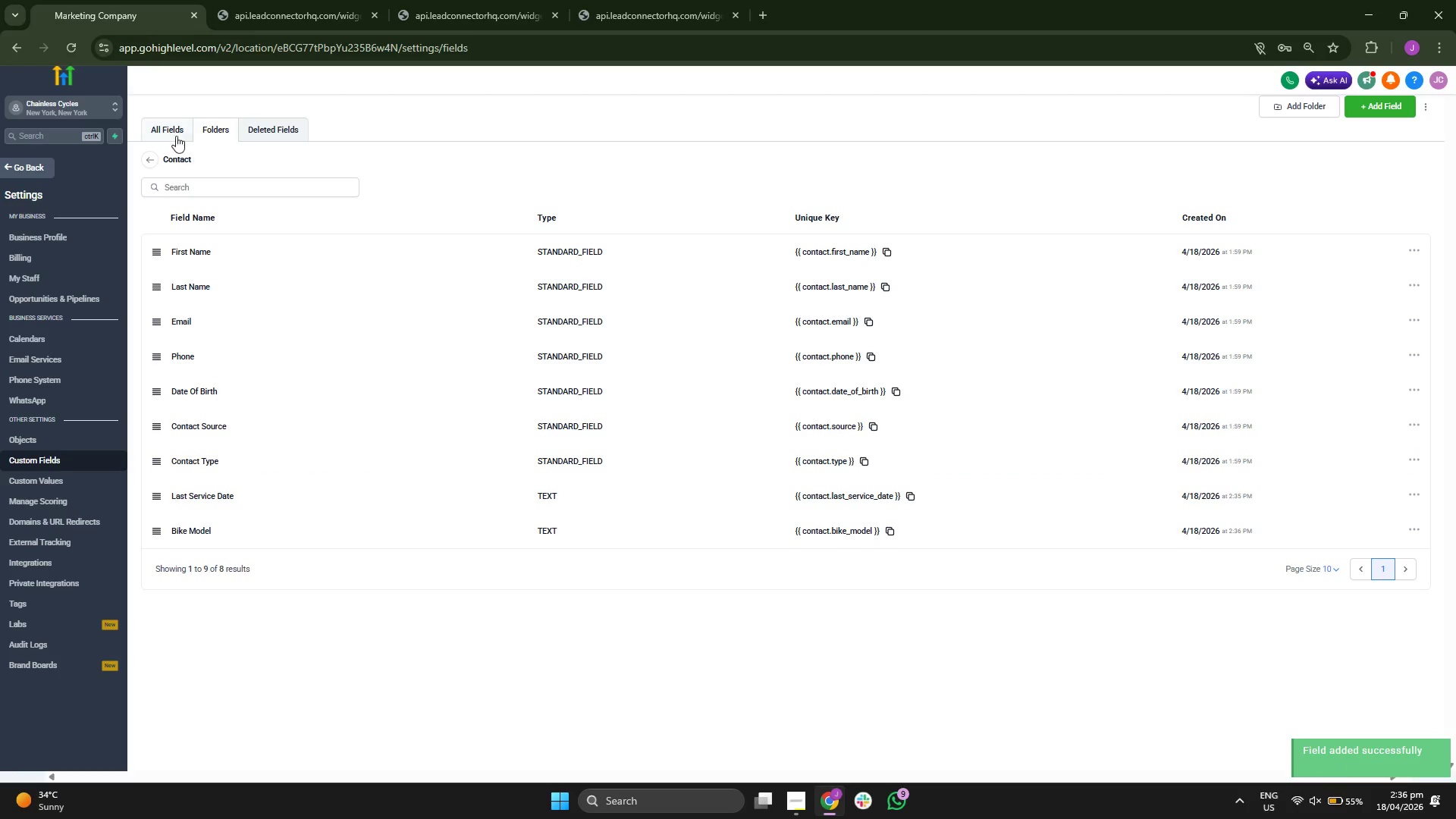 
left_click([151, 158])
 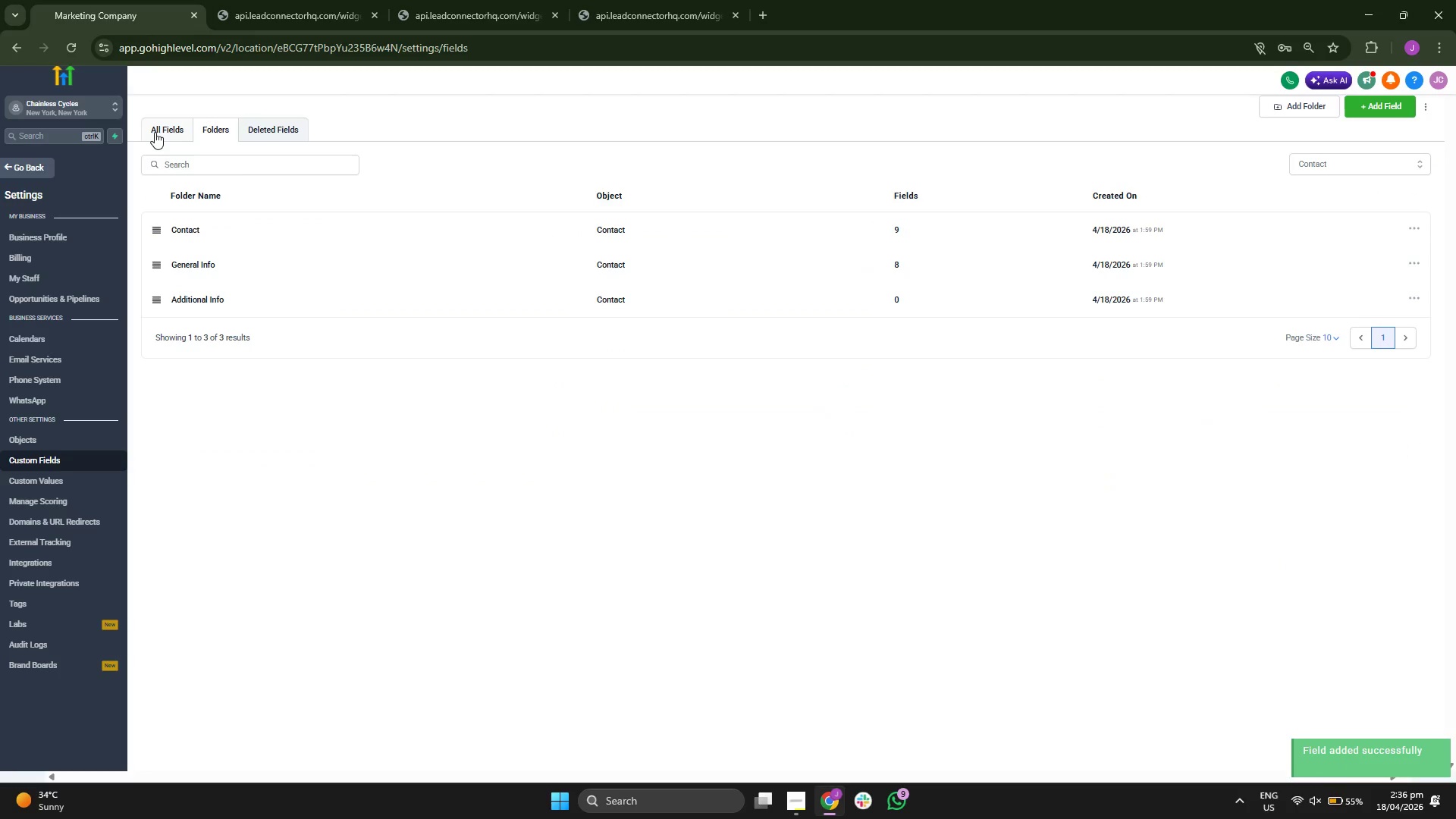 
left_click([155, 132])
 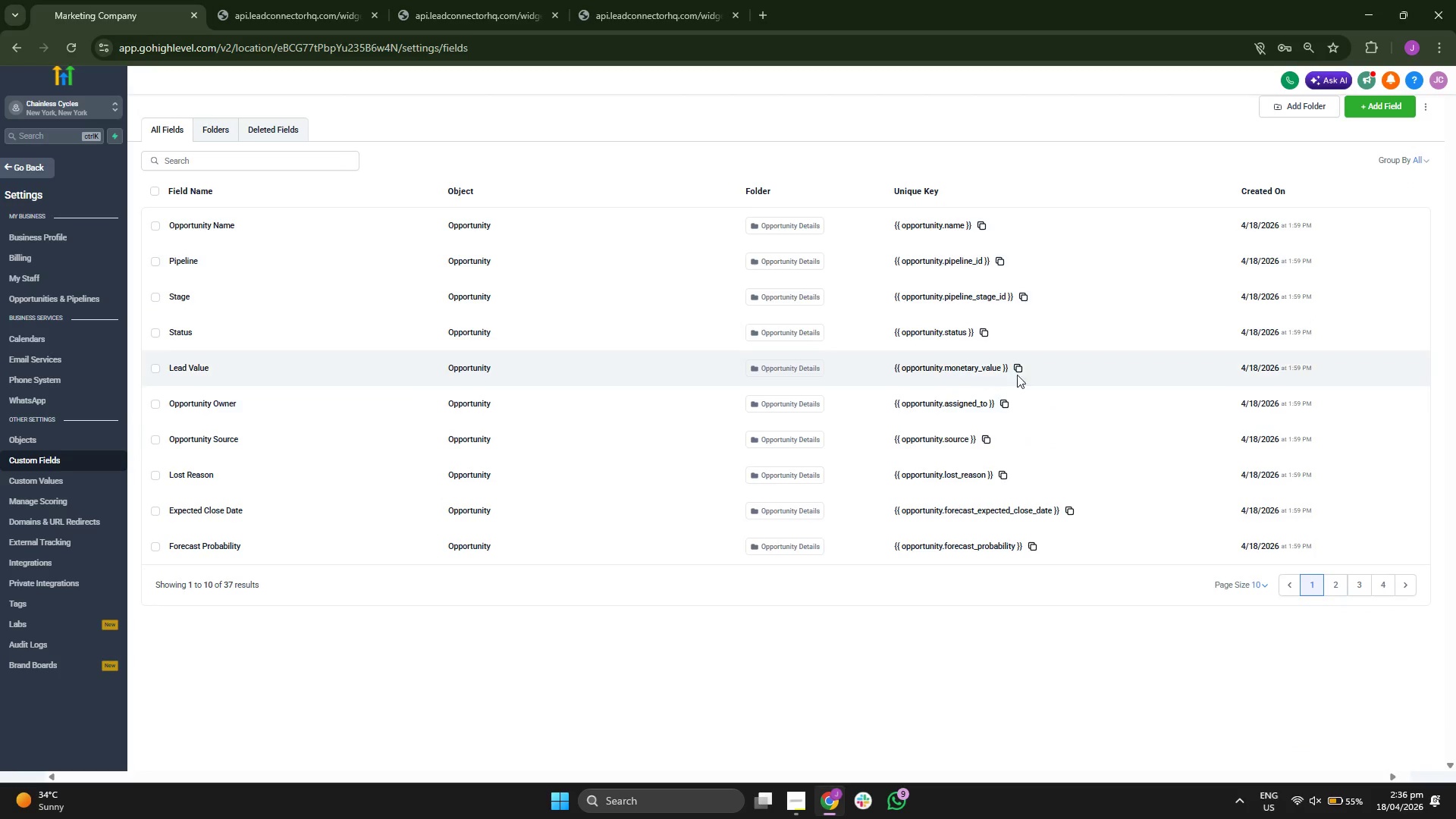 
wait(10.25)
 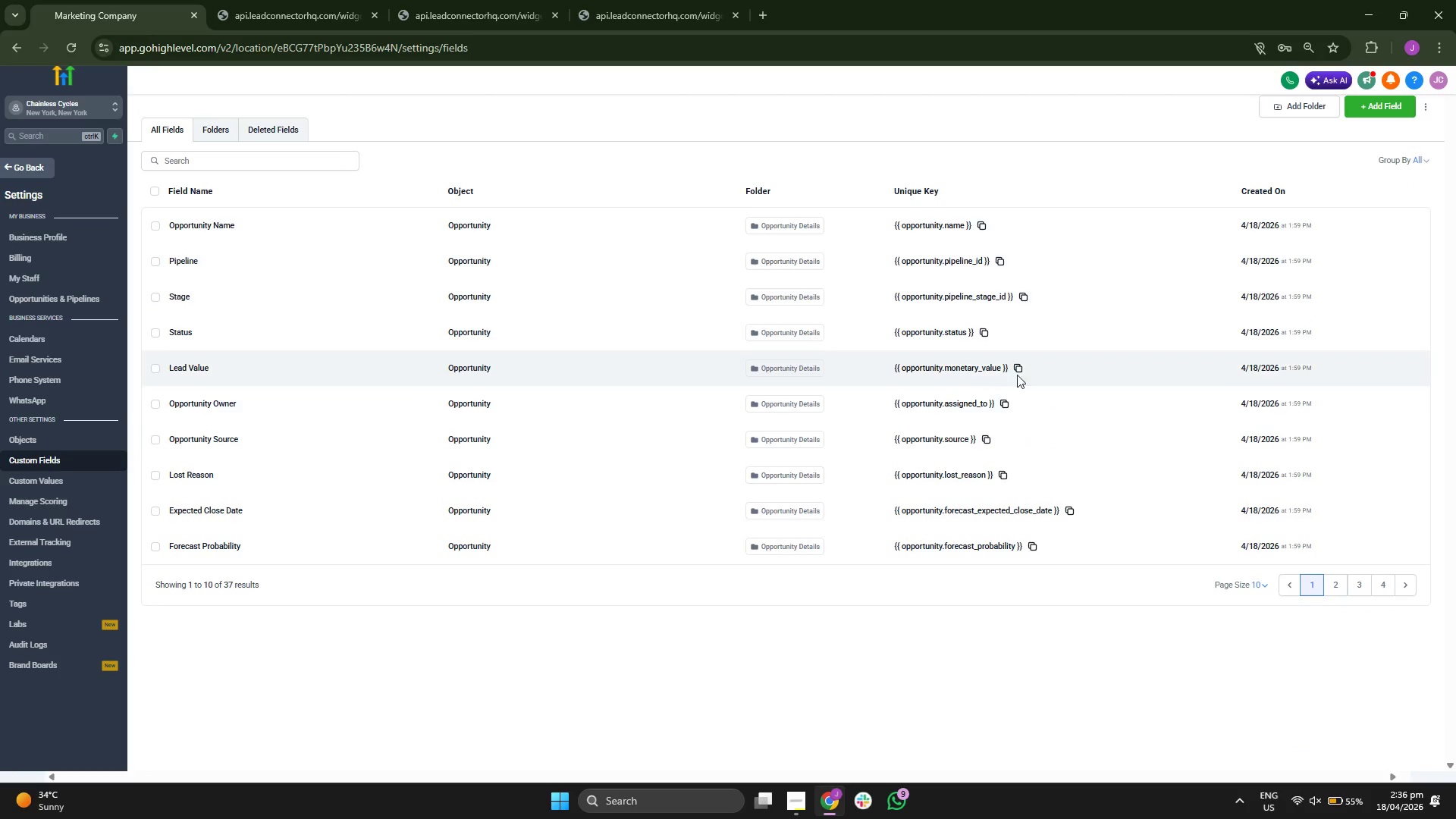 
left_click([1339, 582])
 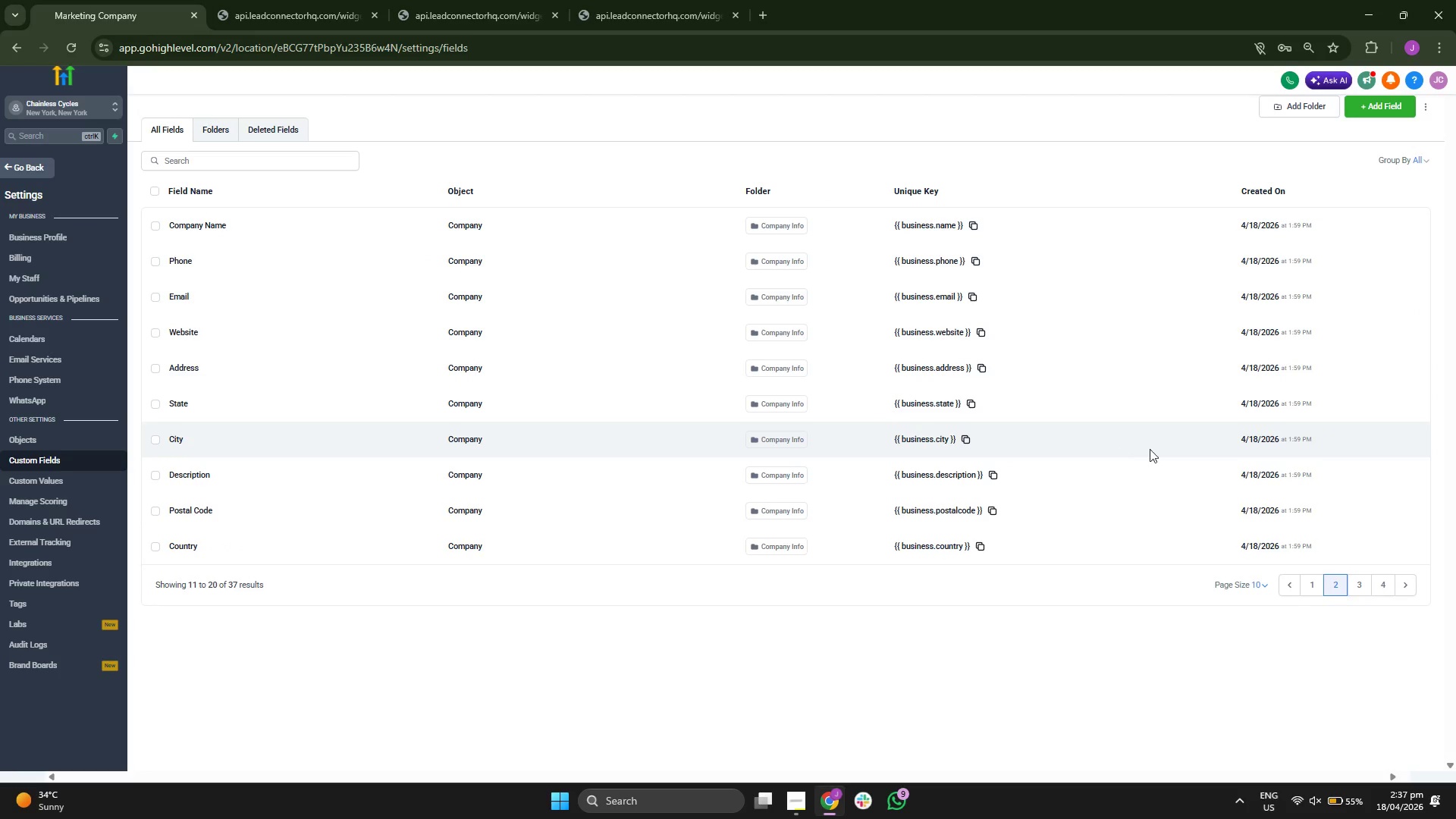 
wait(14.03)
 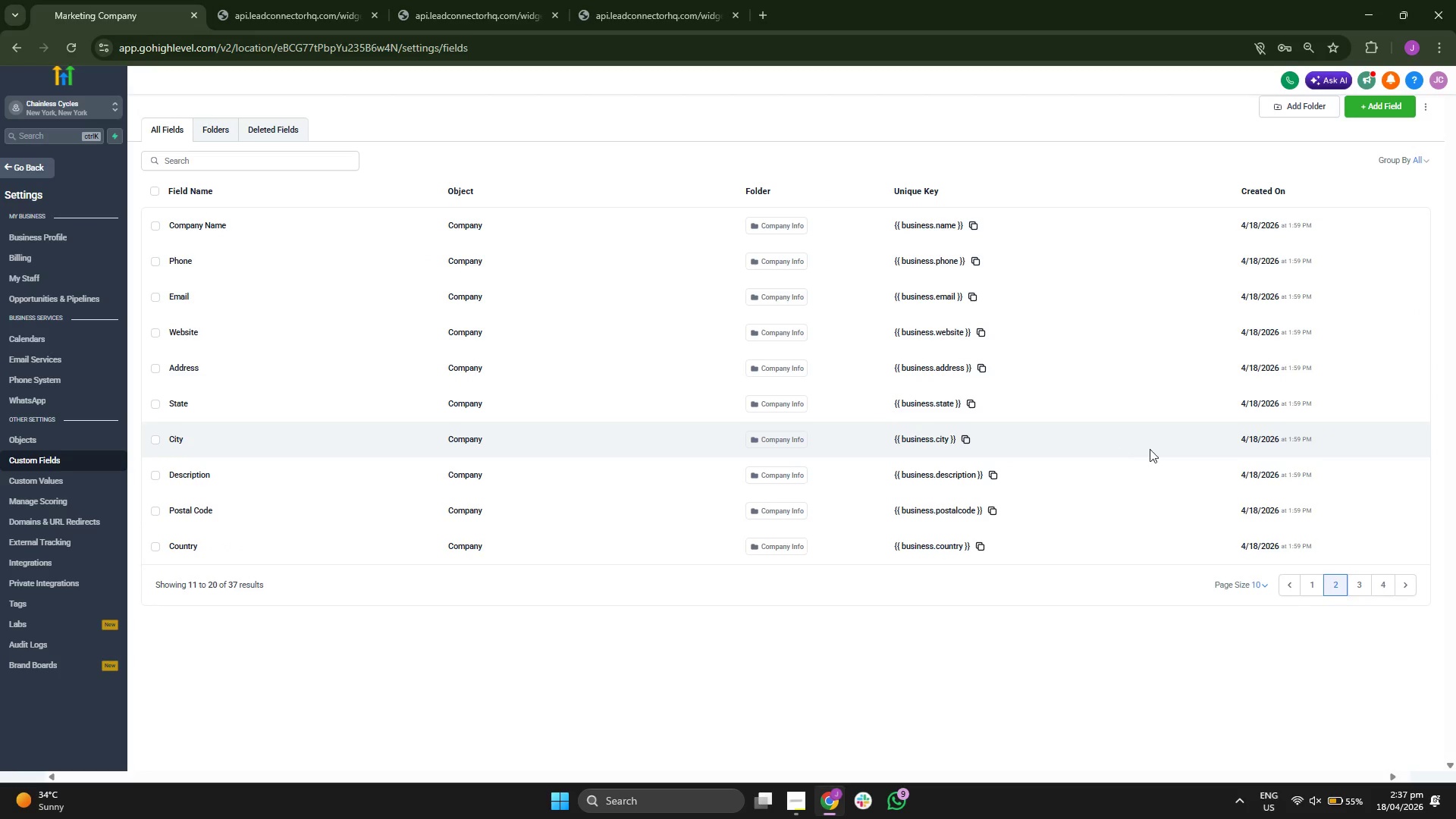 
left_click([1353, 584])
 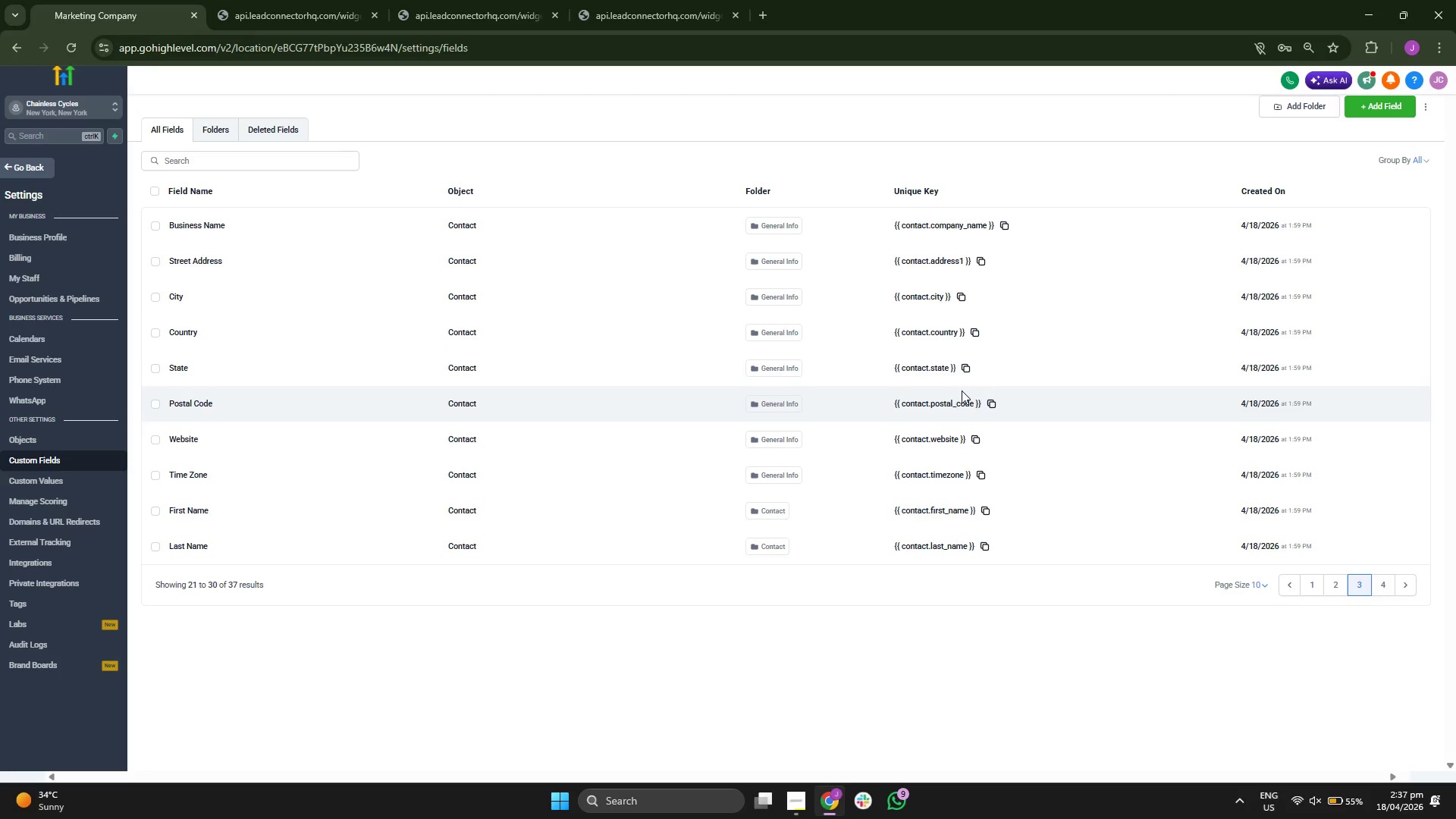 
wait(16.67)
 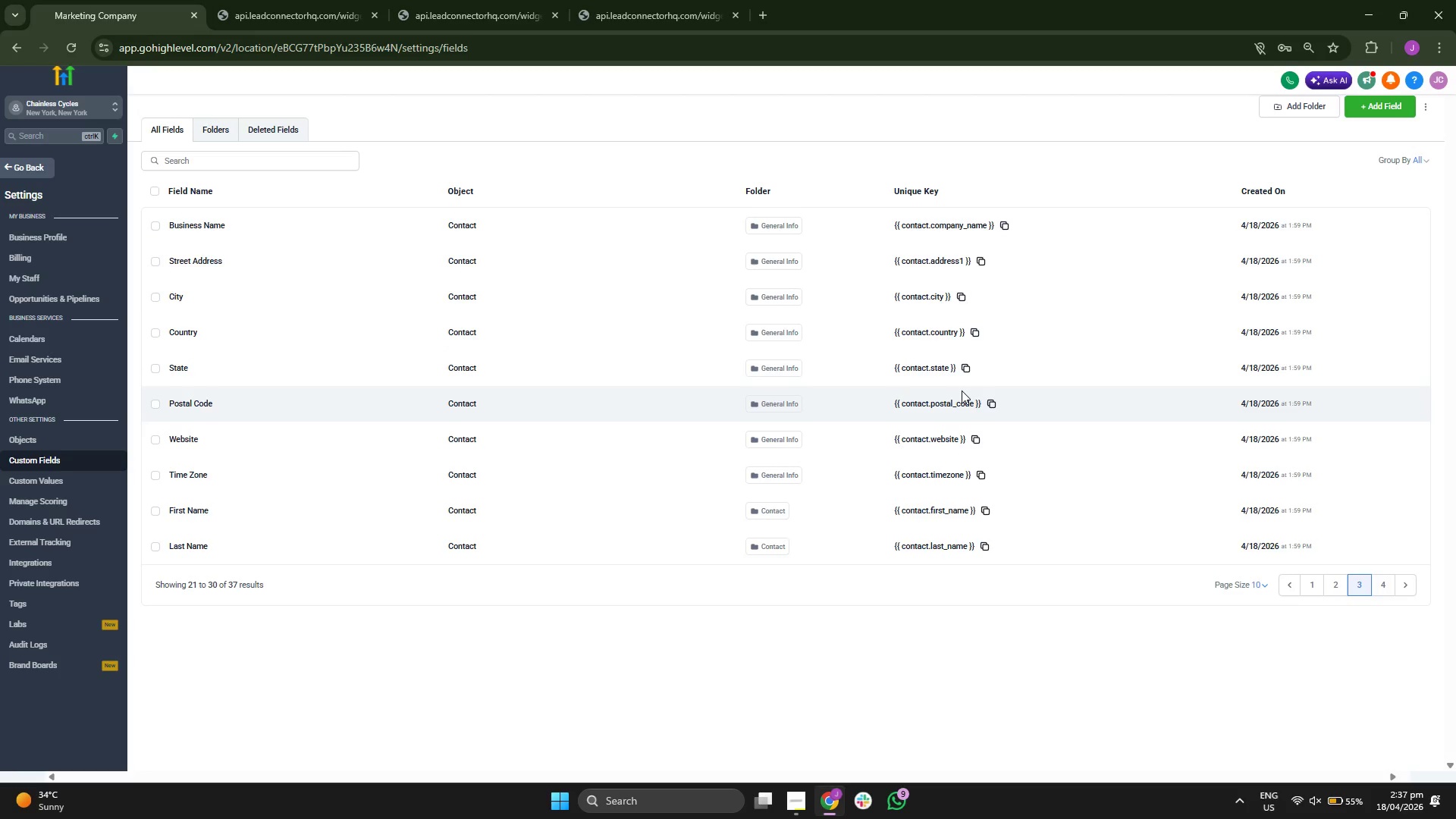 
left_click([1377, 578])
 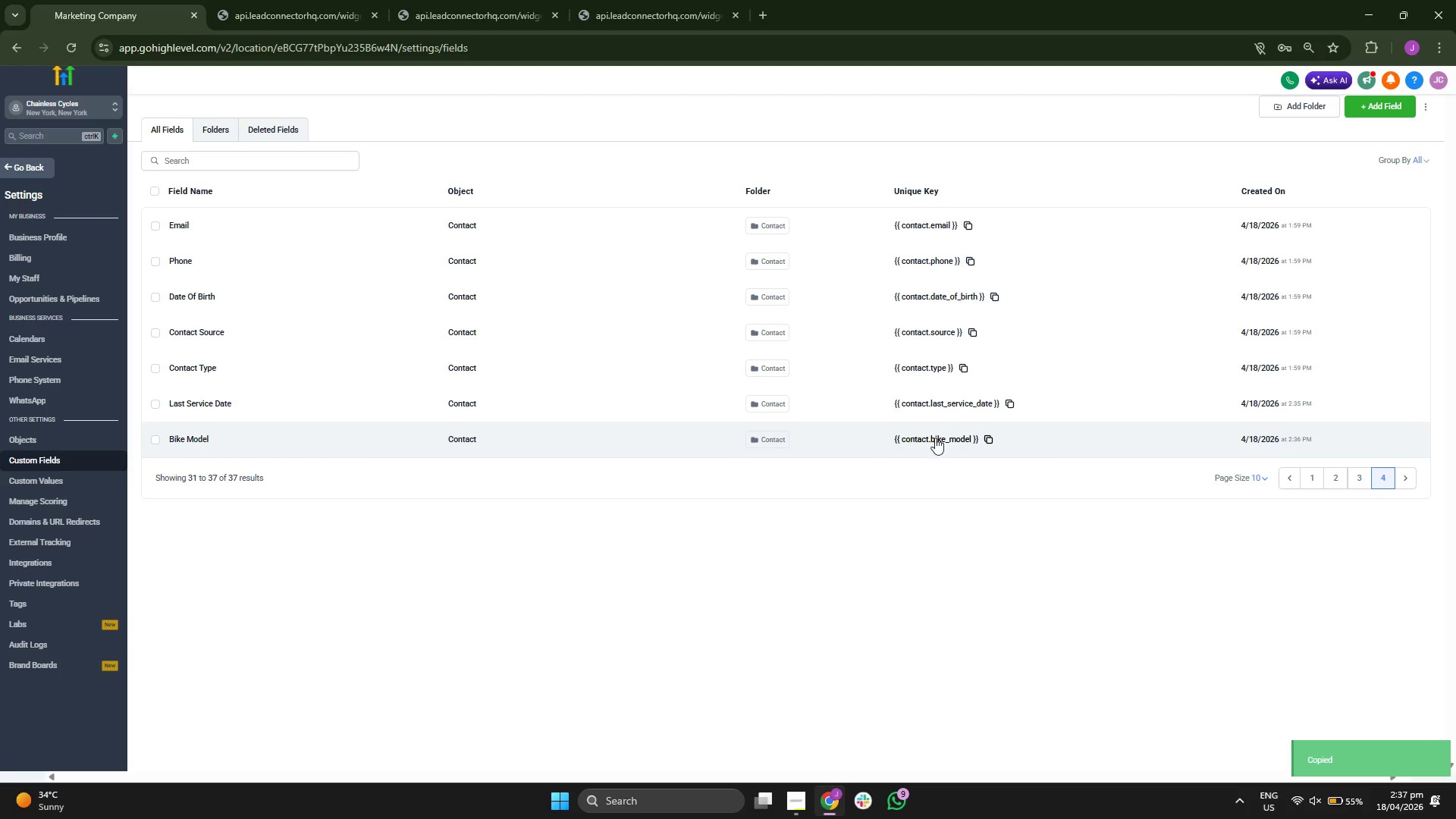 
wait(6.08)
 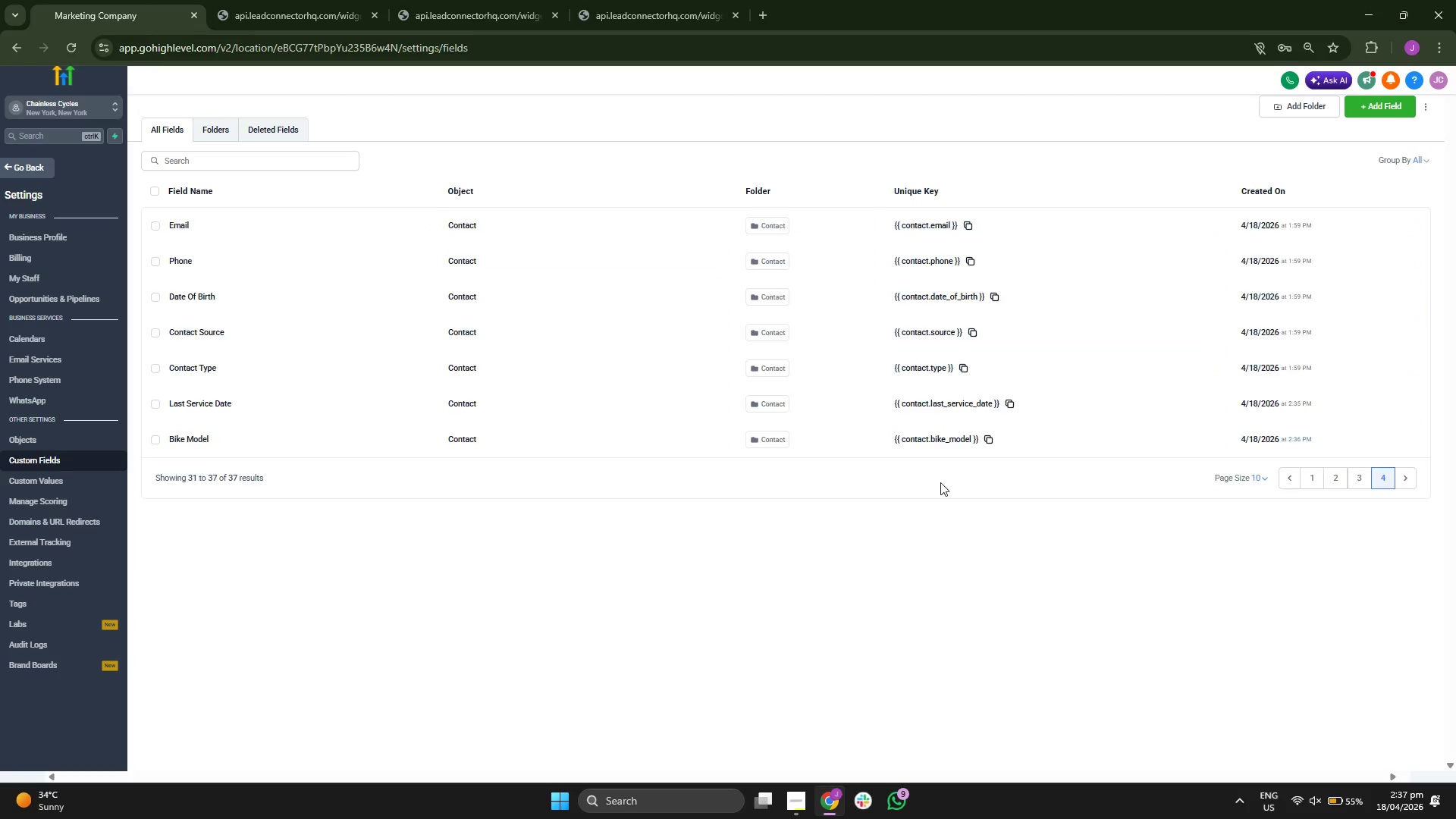 
left_click([74, 595])
 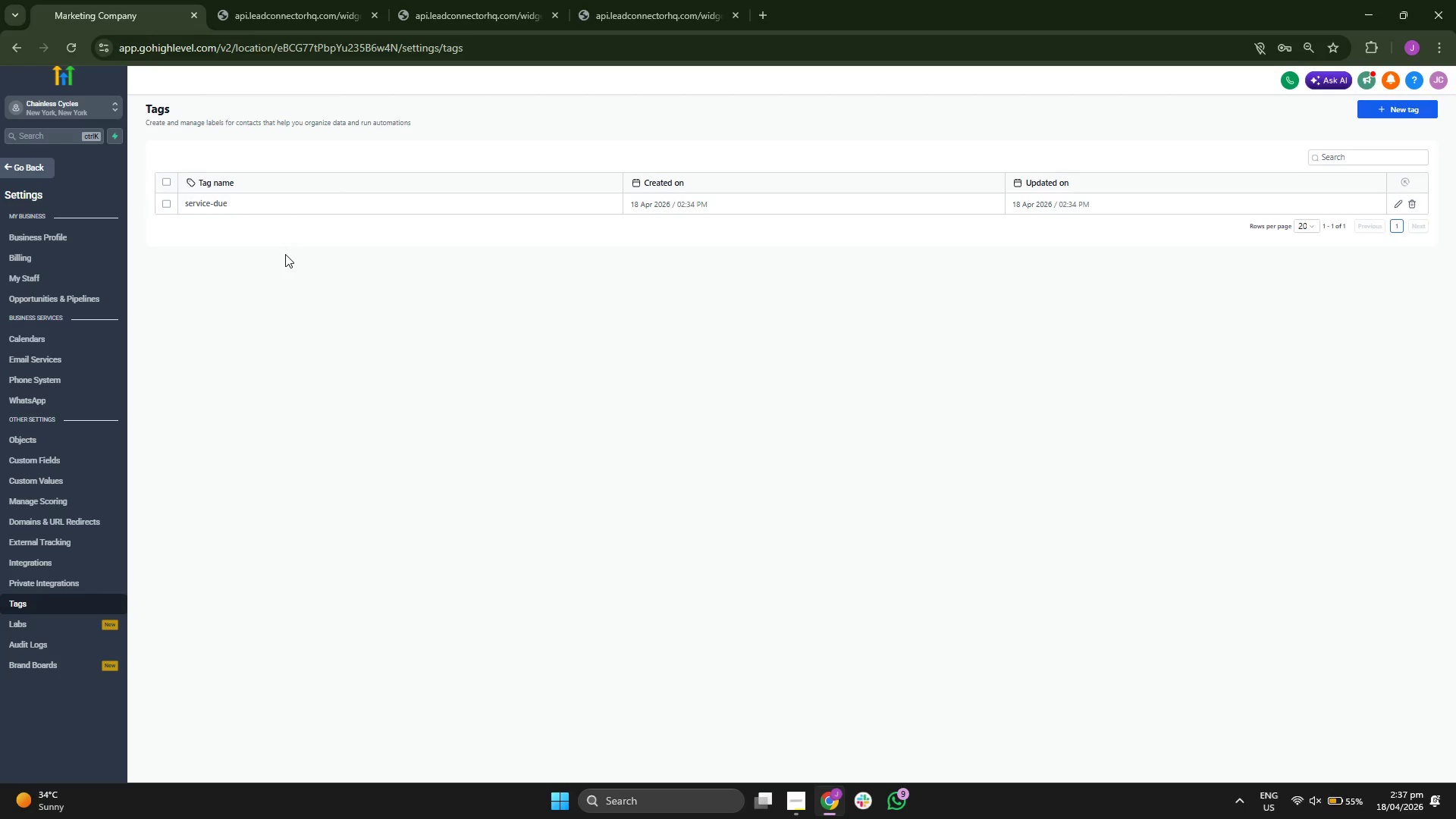 
wait(6.05)
 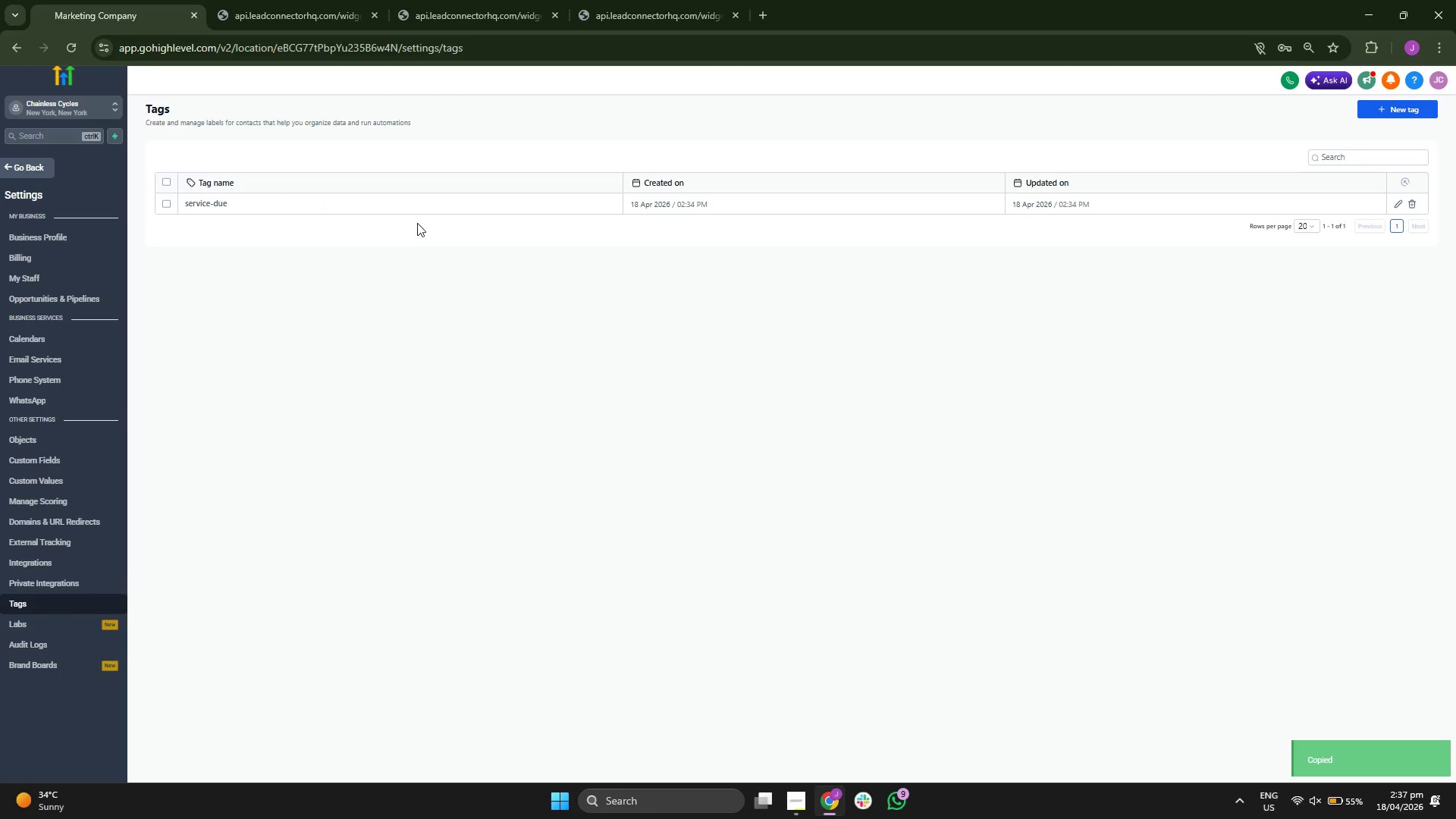 
scroll: coordinate [49, 358], scroll_direction: up, amount: 1.0
 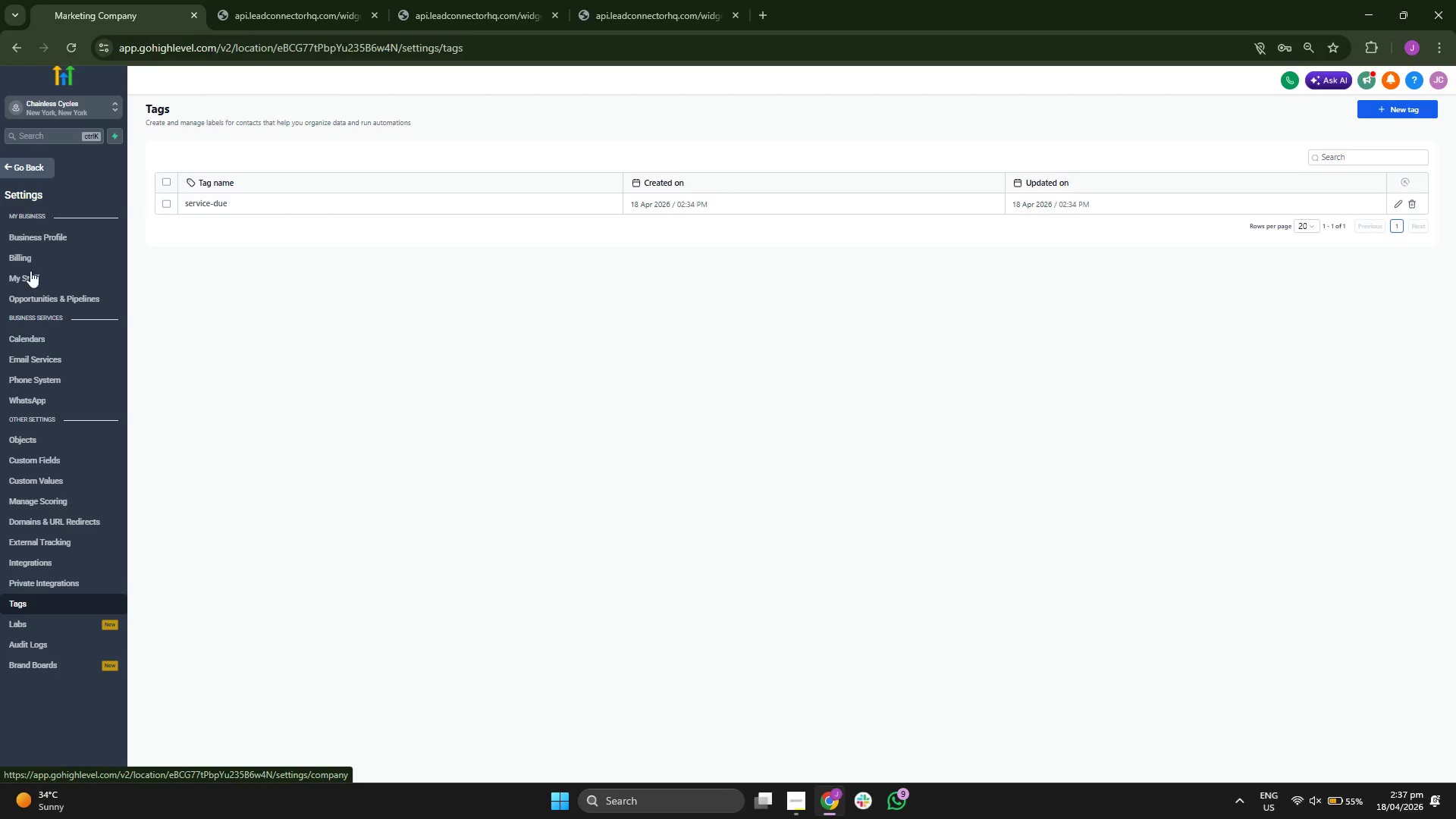 
left_click([61, 297])
 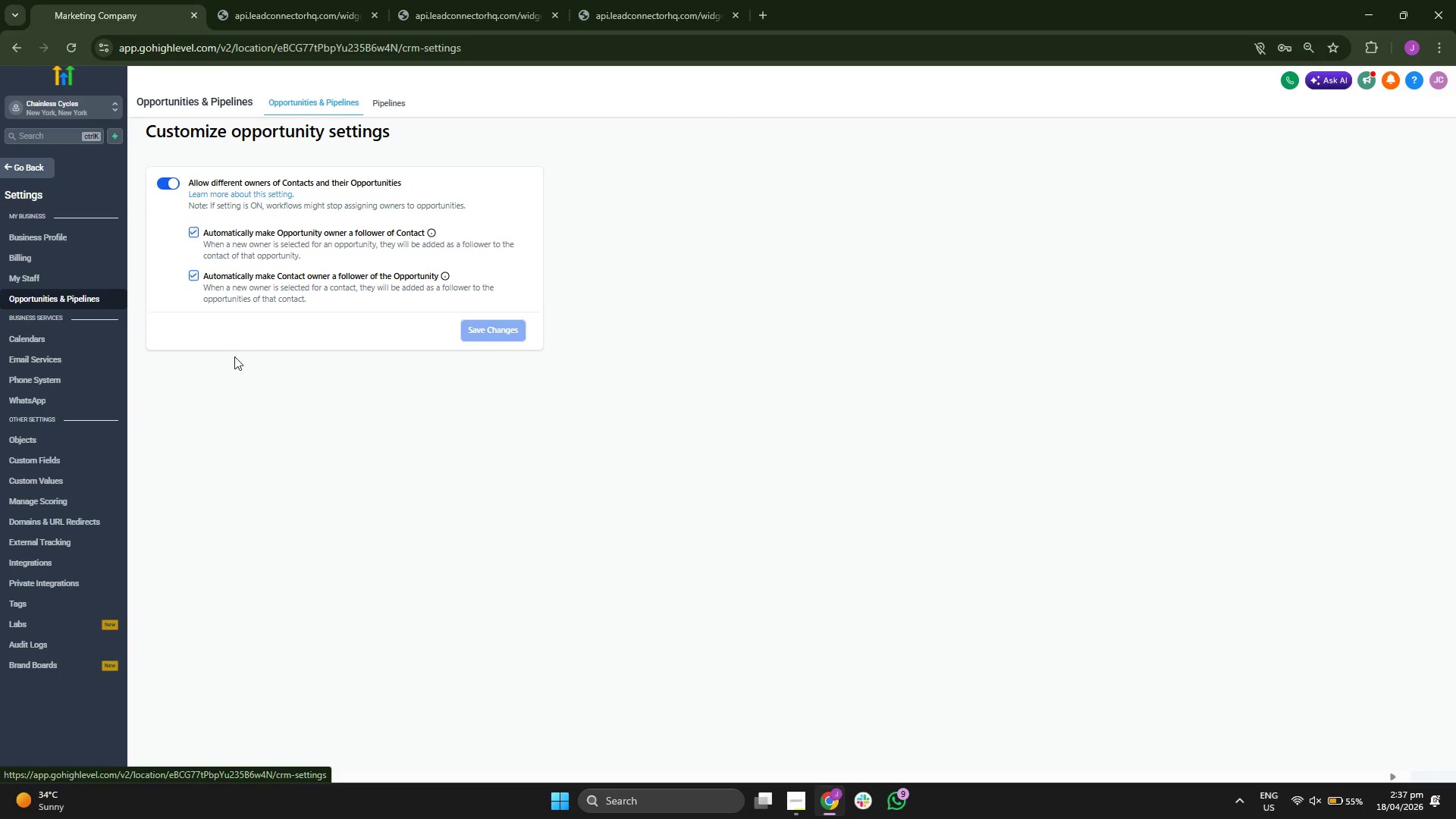 
left_click([50, 268])
 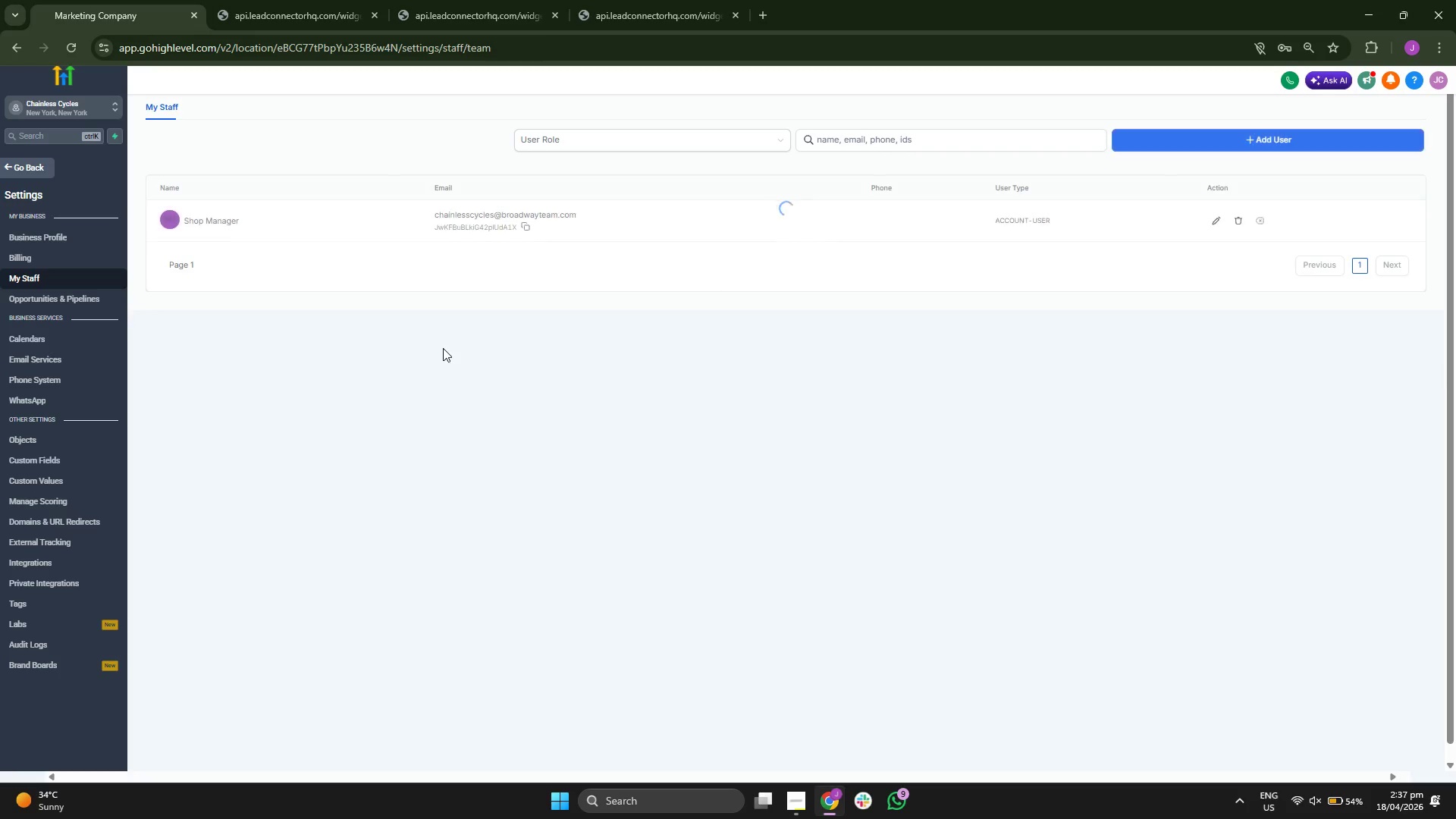 
wait(7.89)
 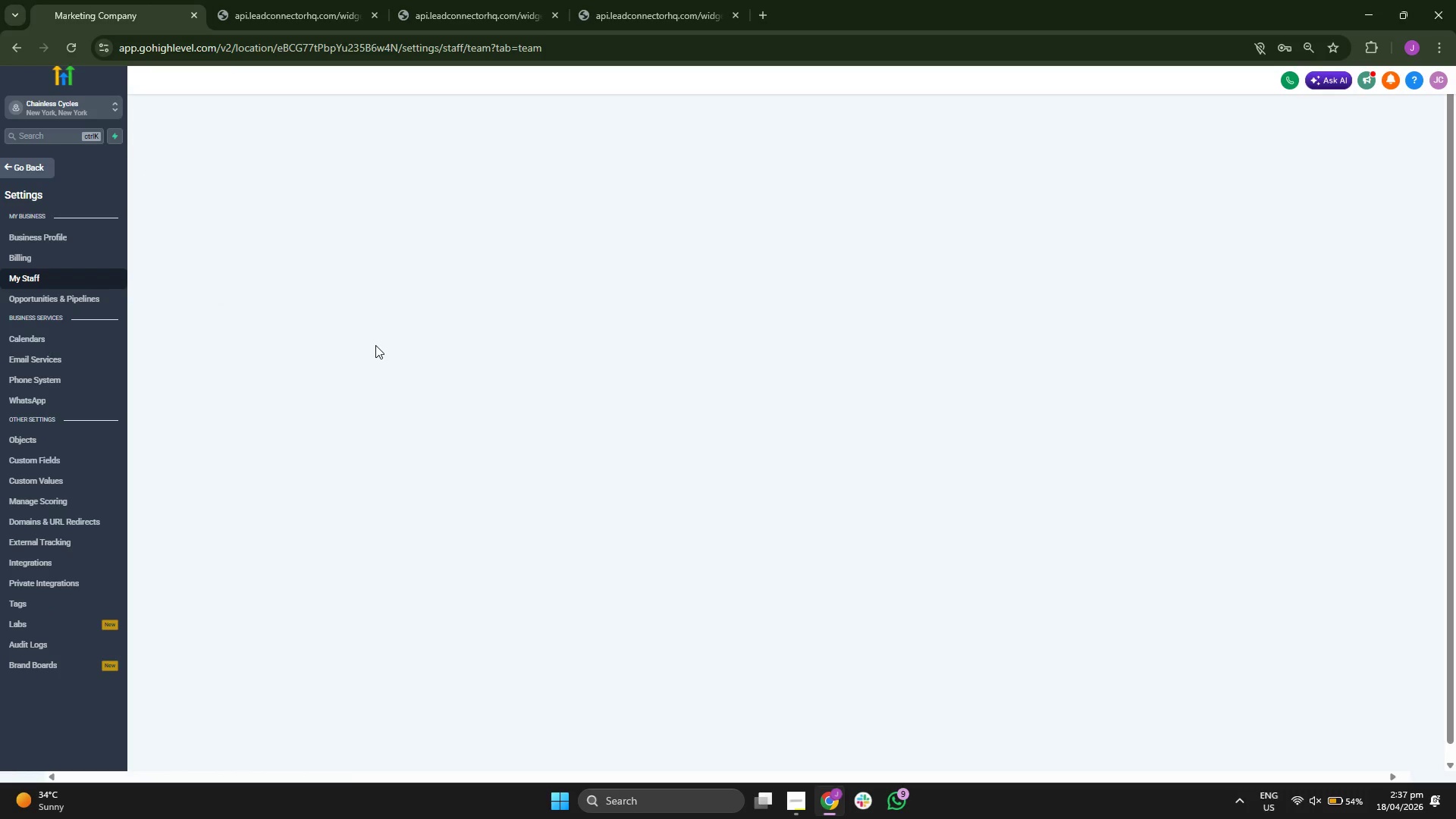 
left_click([30, 158])
 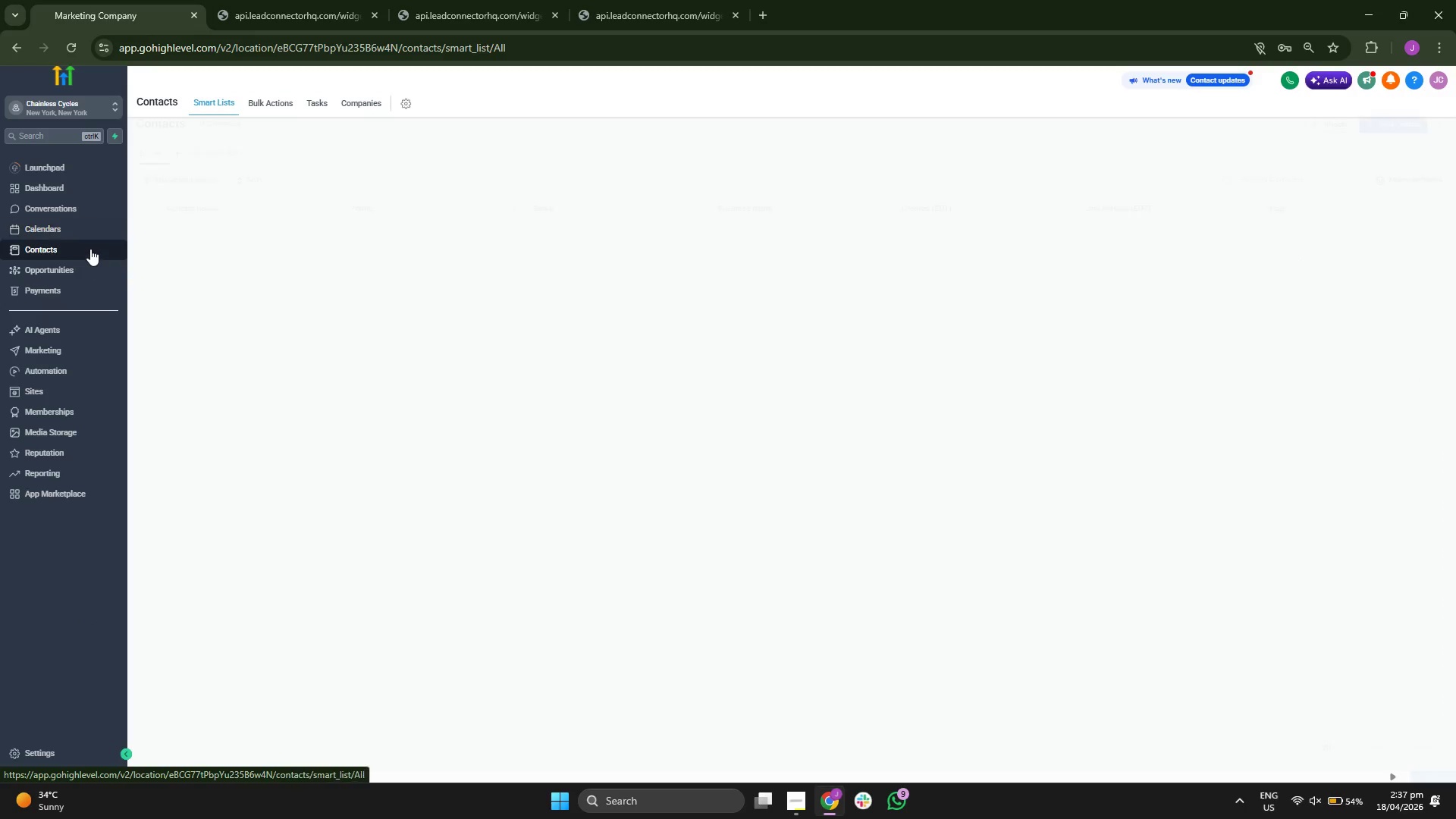 
wait(5.95)
 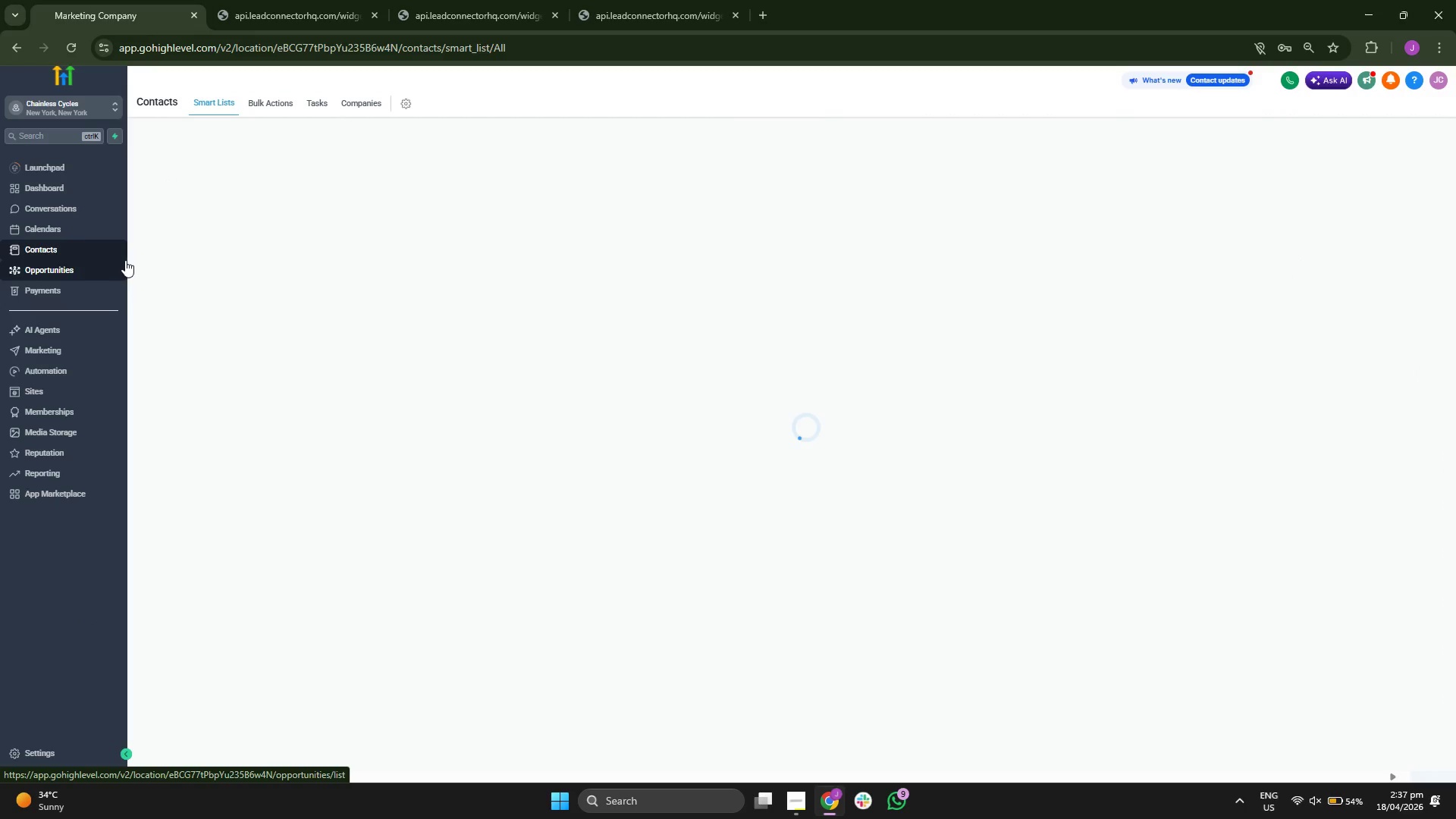 
left_click([76, 226])
 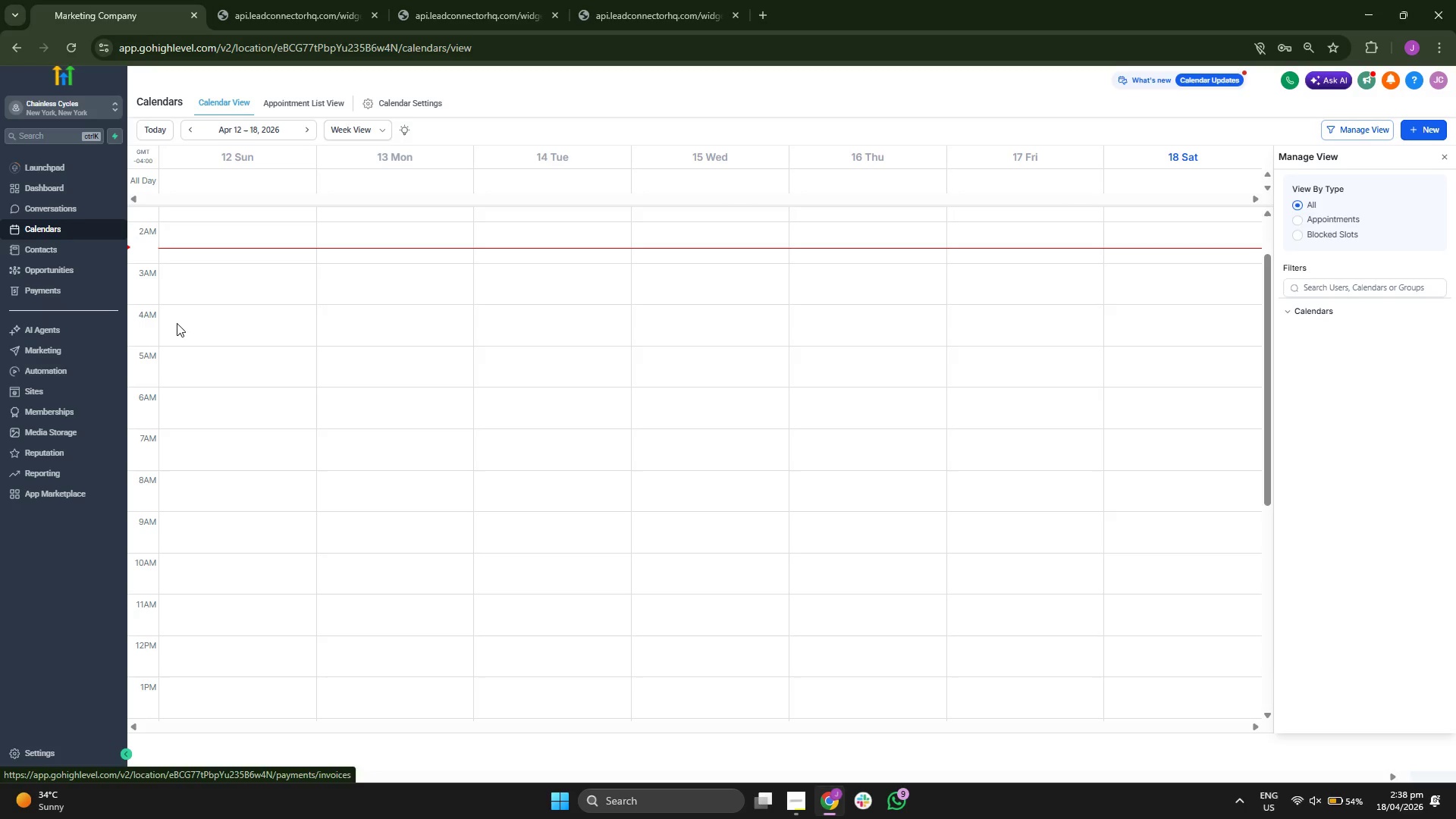 
left_click([89, 348])
 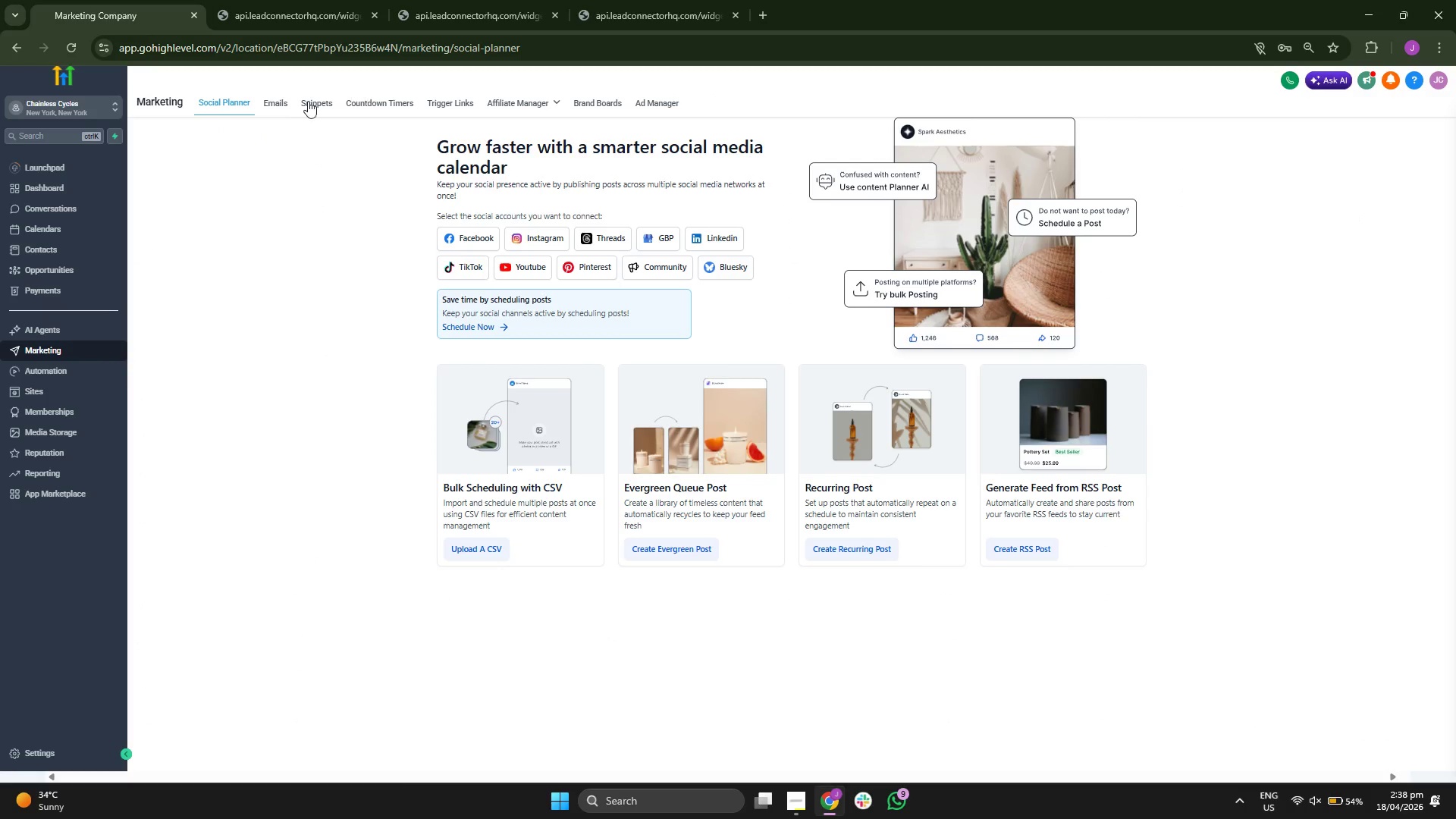 
wait(5.97)
 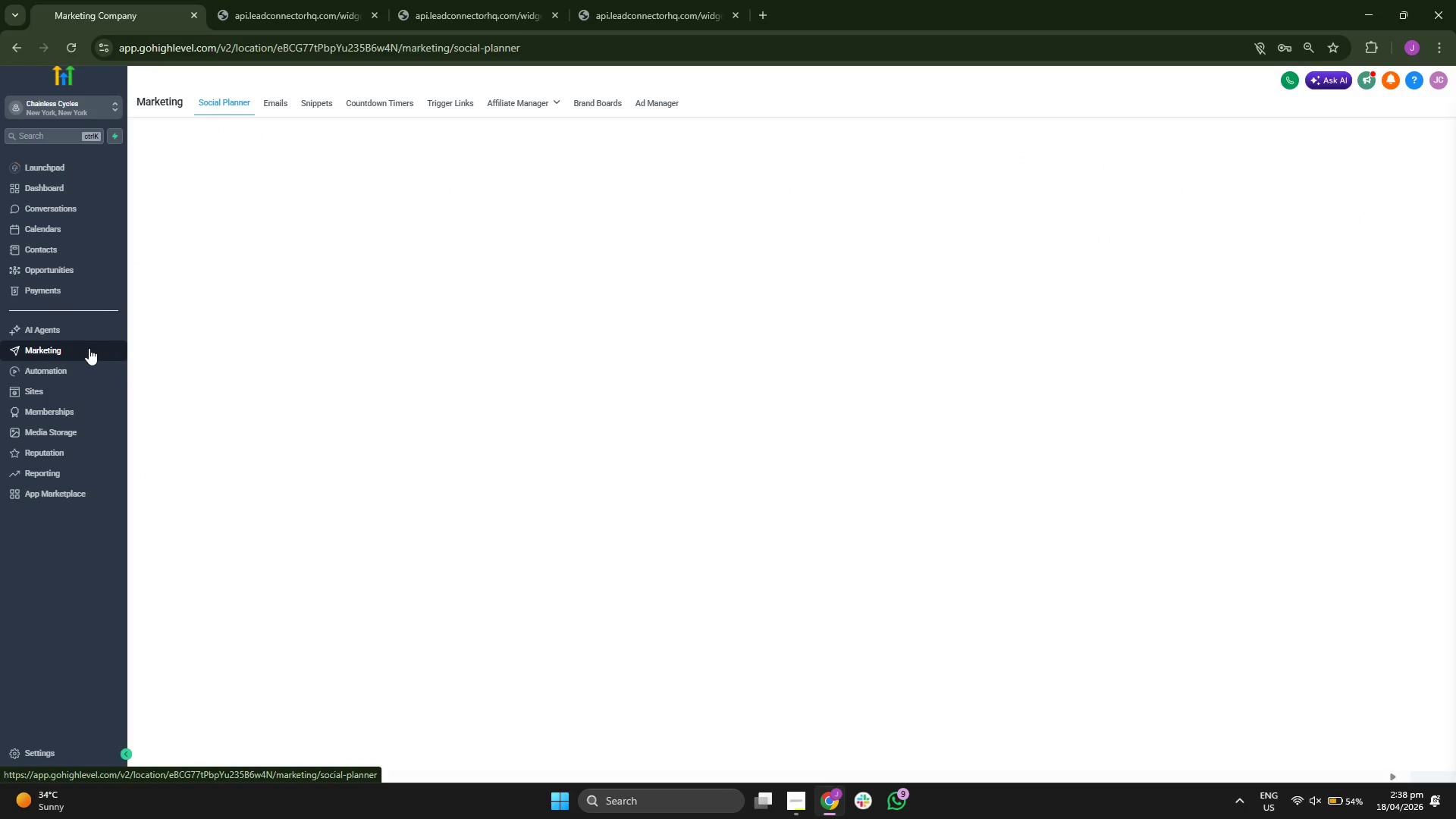 
left_click([462, 102])
 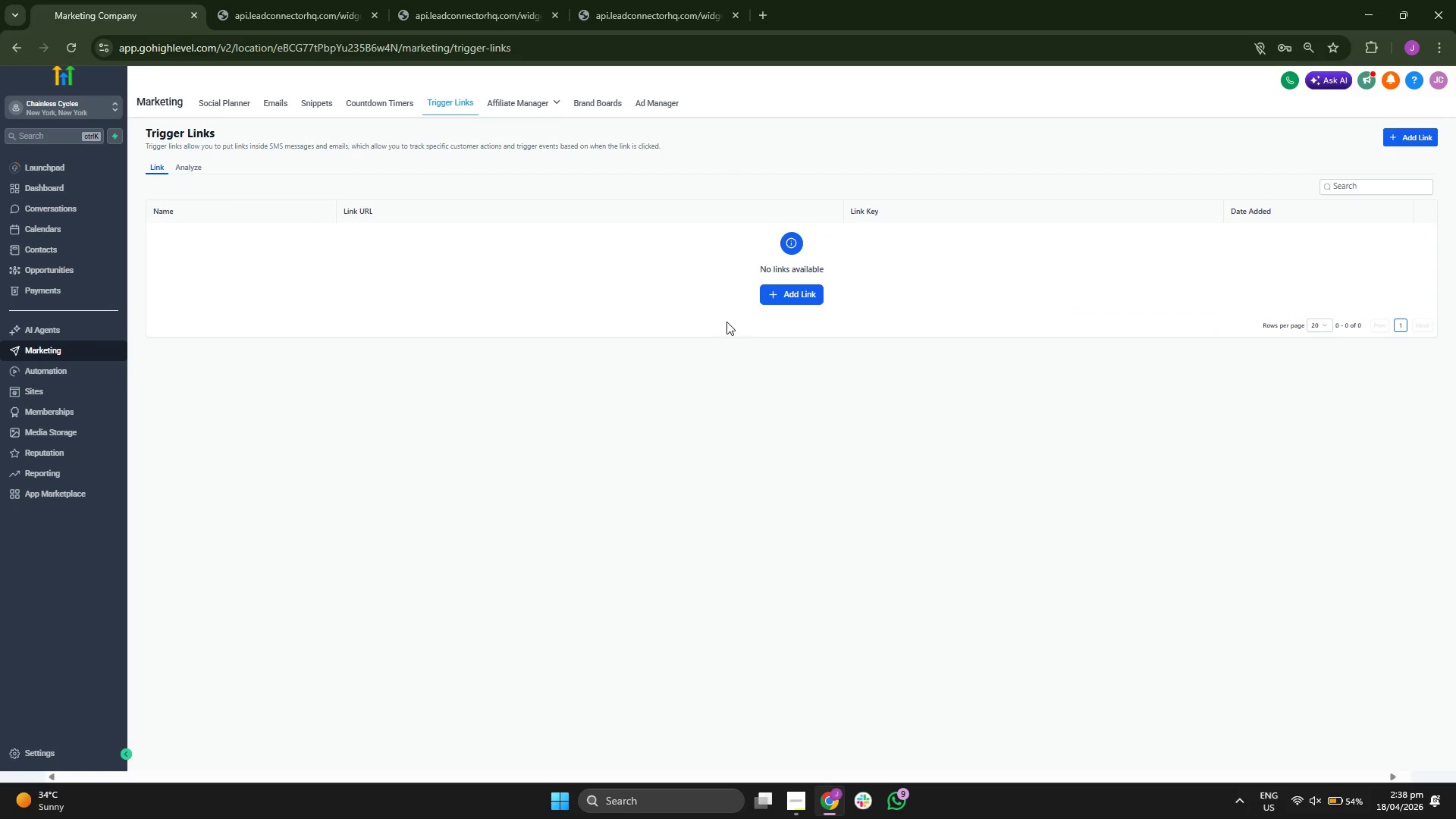 
left_click([789, 293])
 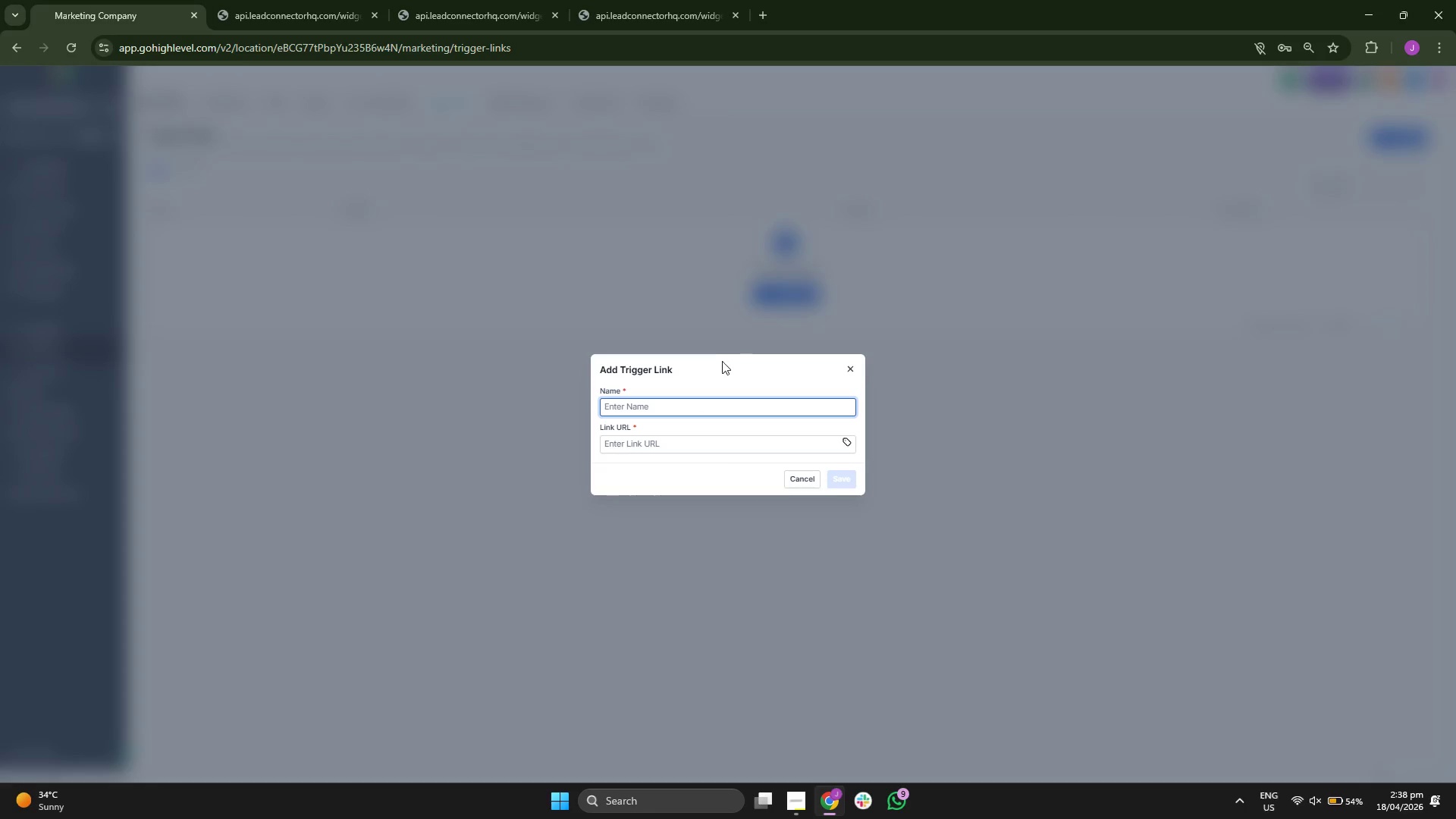 
type(Book Yo)
 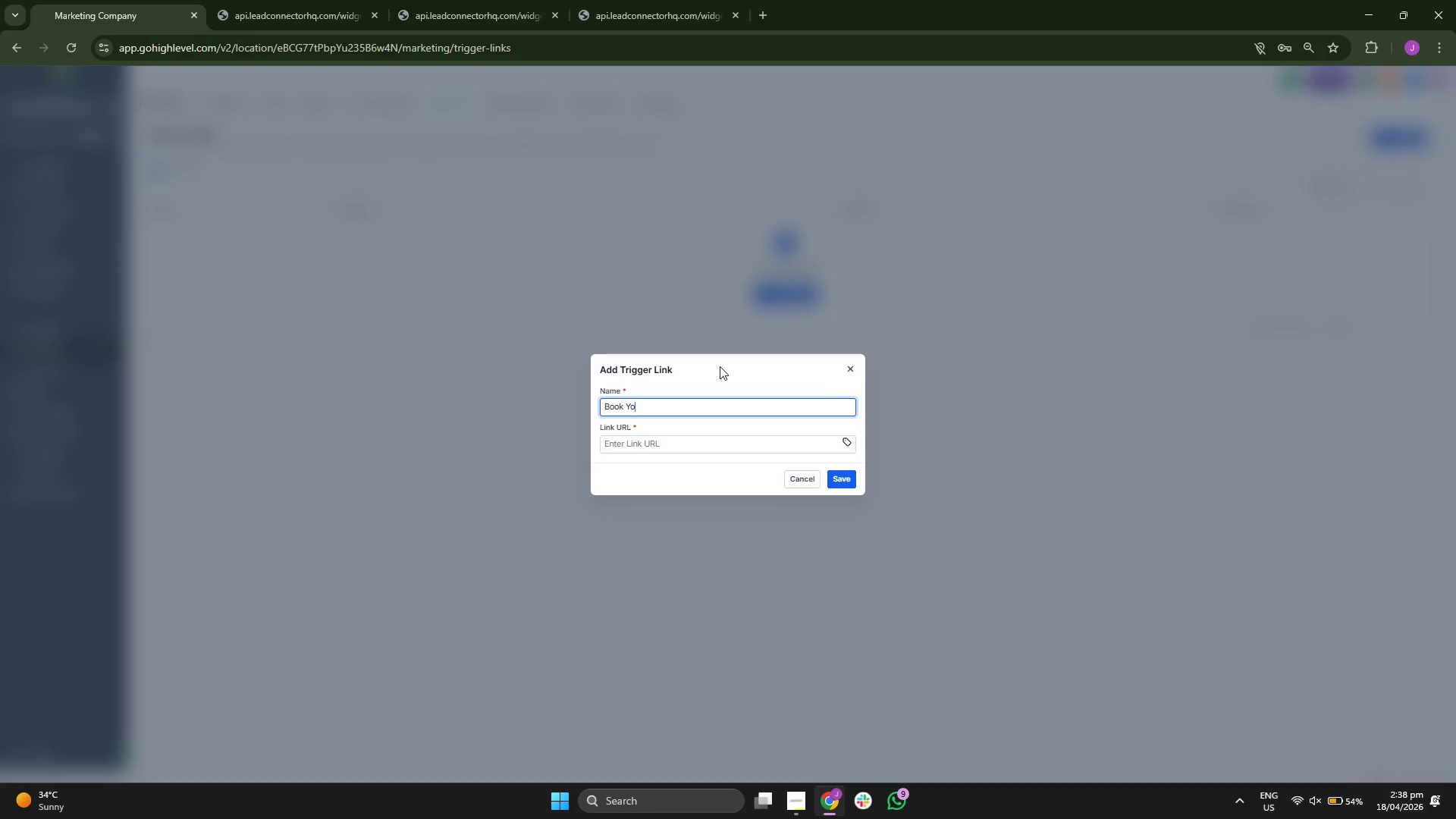 
type(ur Serc)
key(Backspace)
type(vice Apoi)
 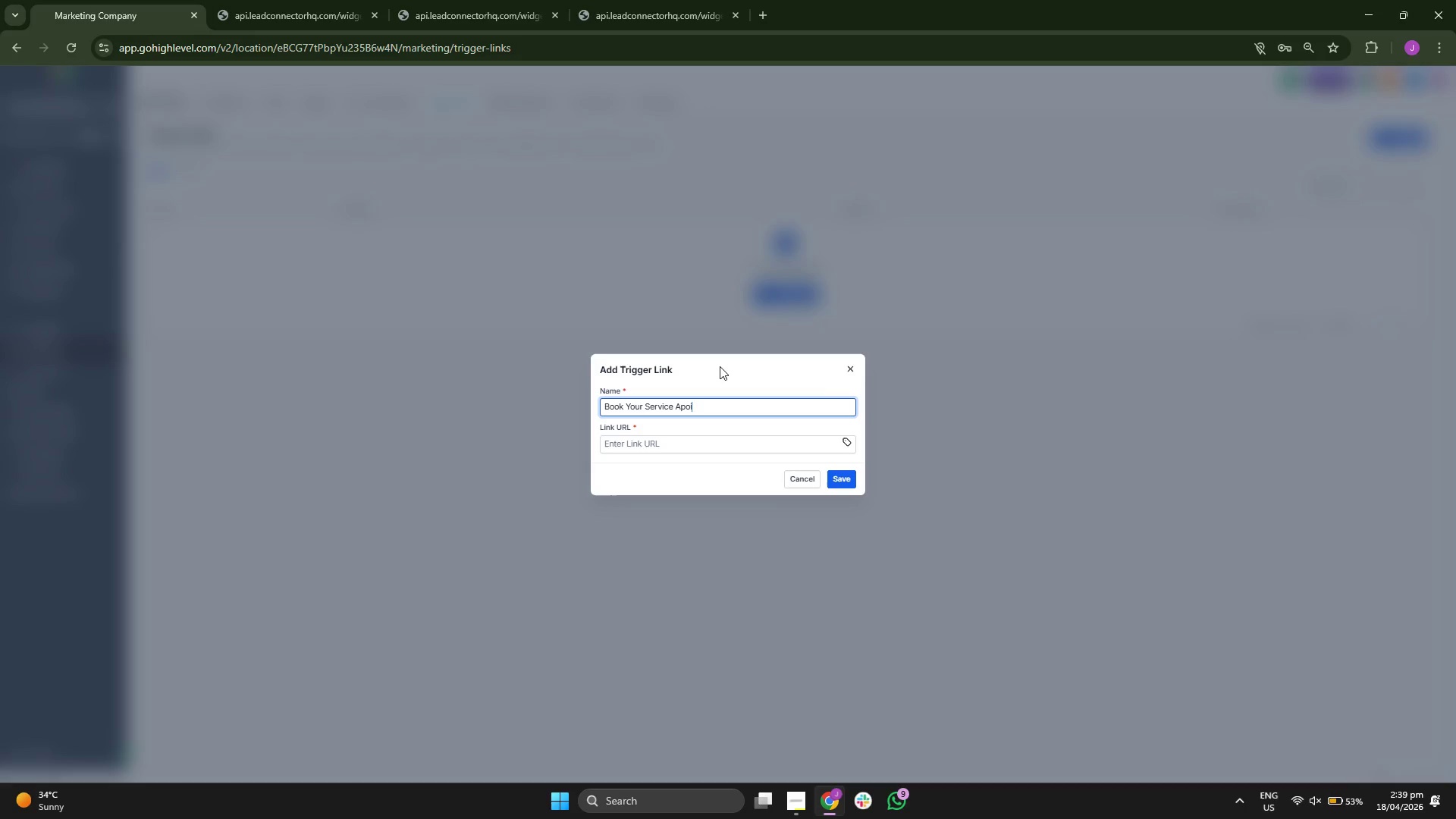 
key(Backspace)
key(Backspace)
type(pointment)
 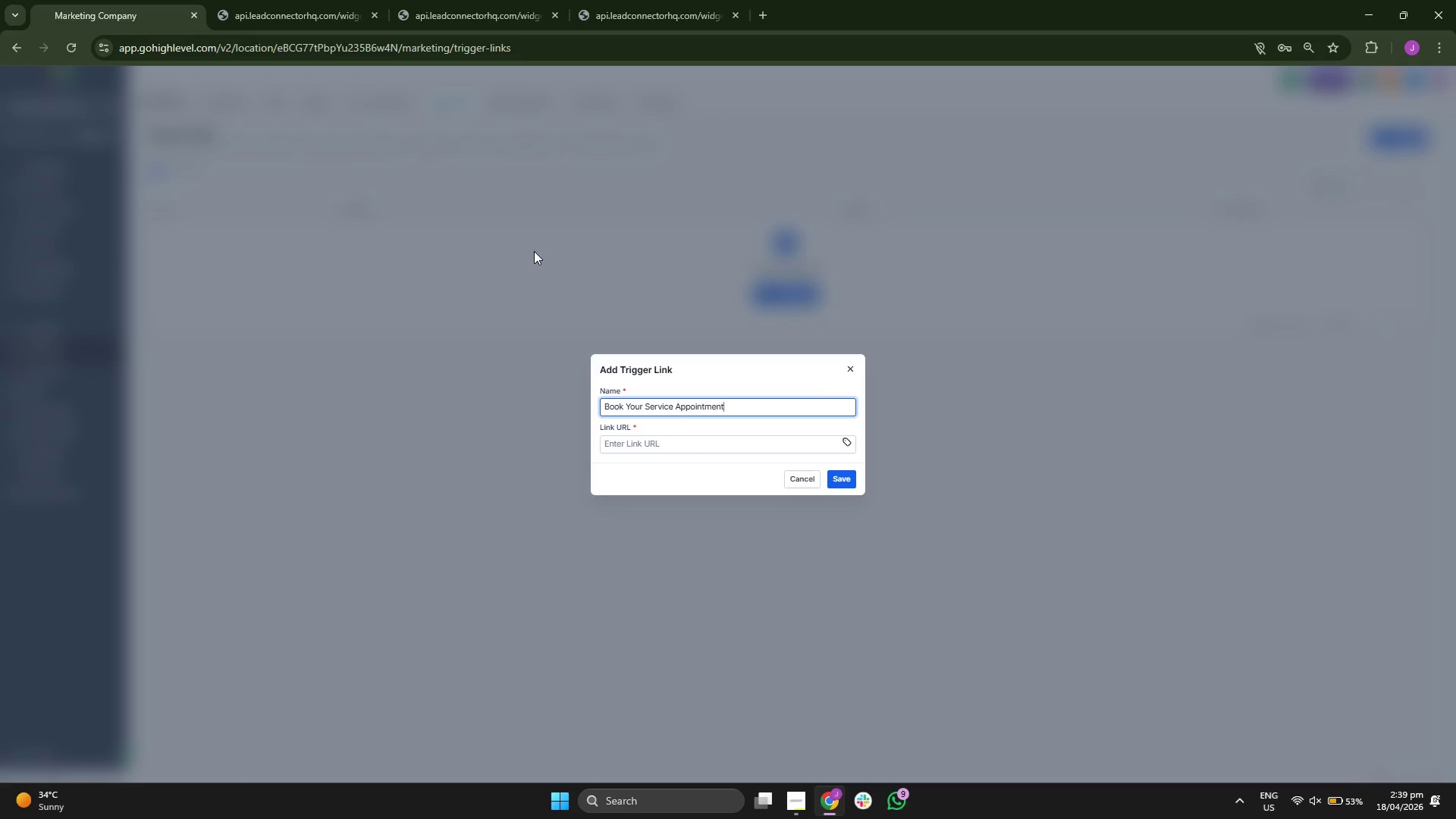 
left_click_drag(start_coordinate=[312, 0], to_coordinate=[337, 50])
 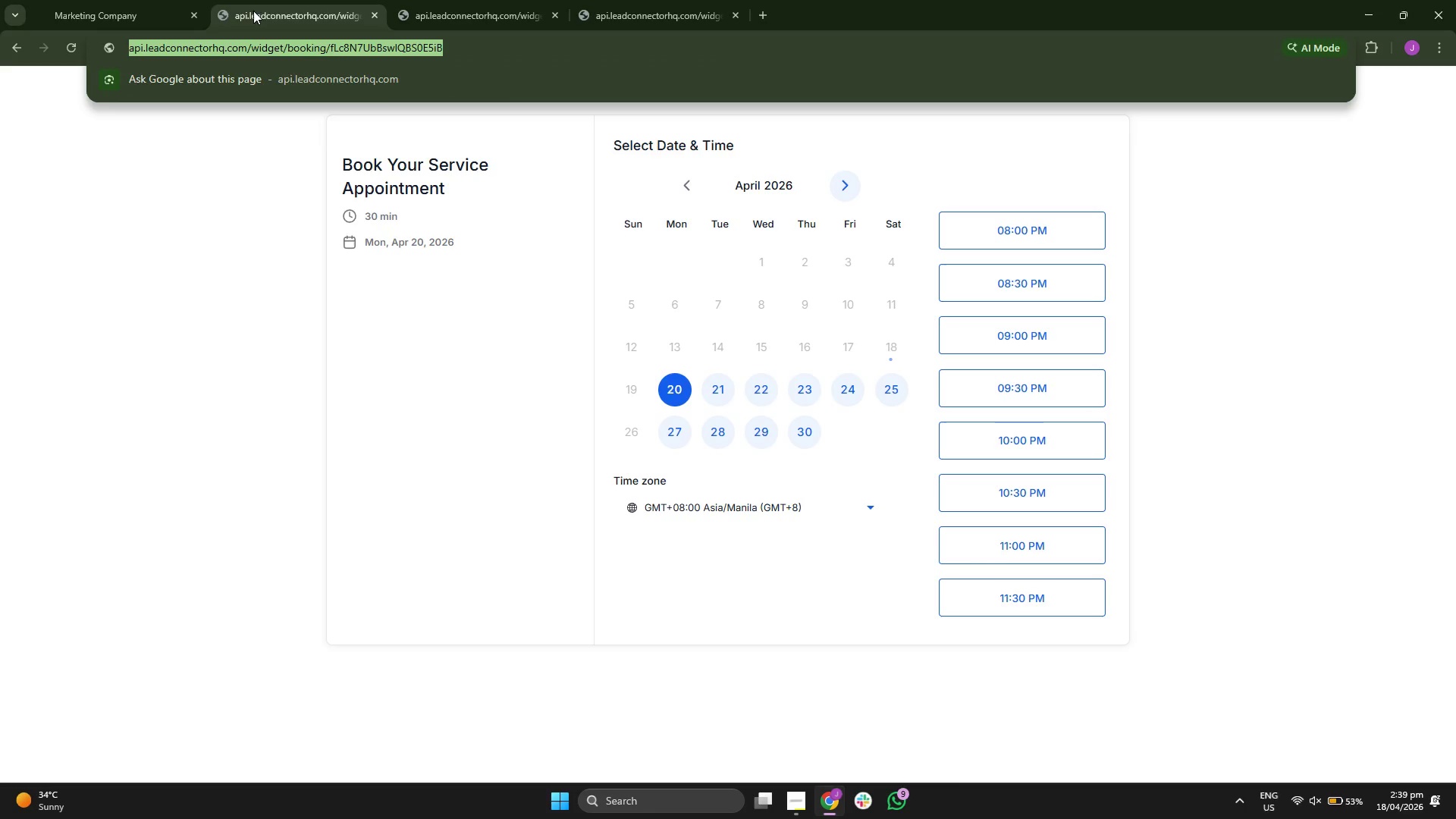 
left_click([337, 50])
 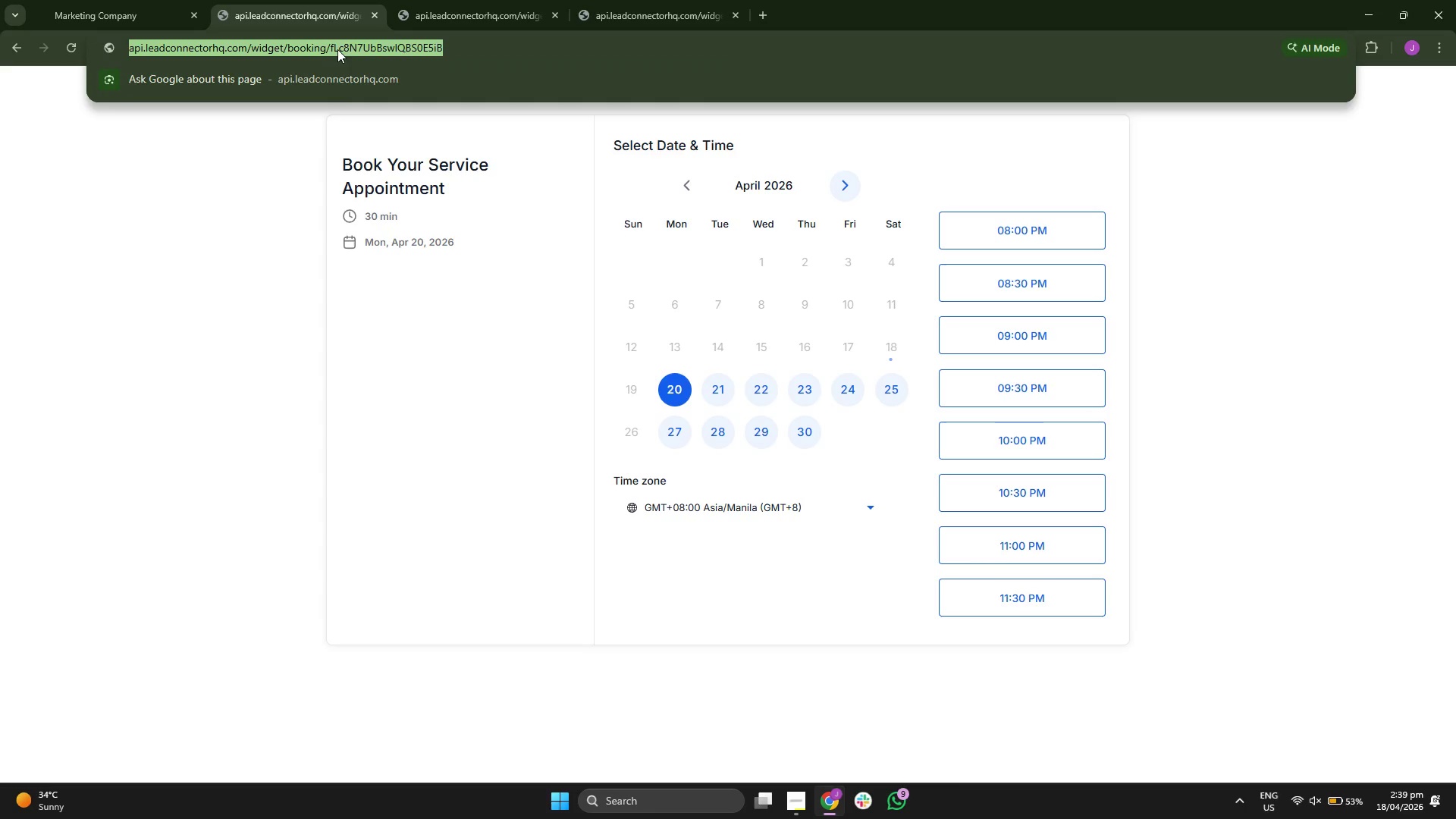 
key(Control+ControlLeft)
 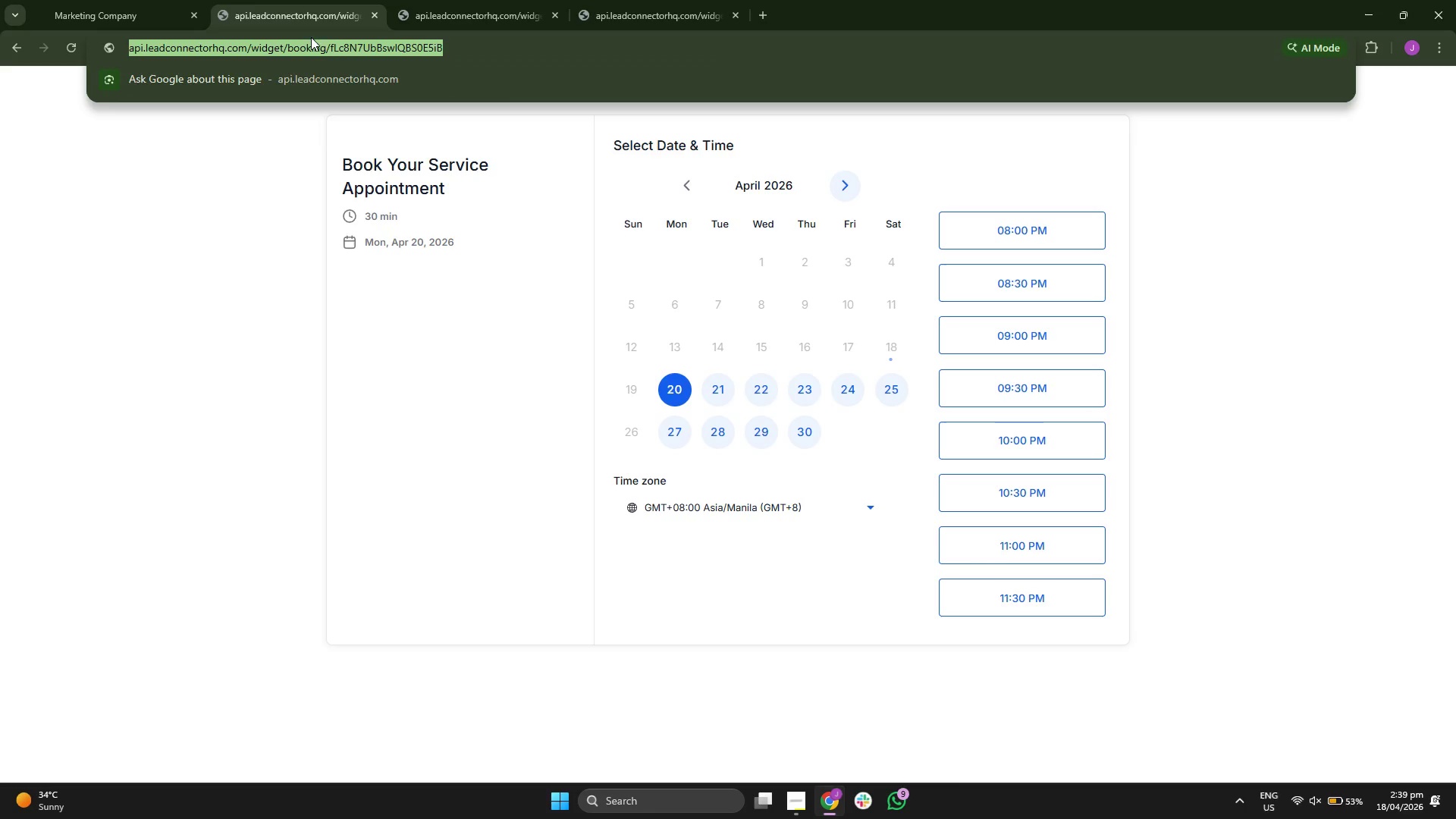 
key(Control+C)
 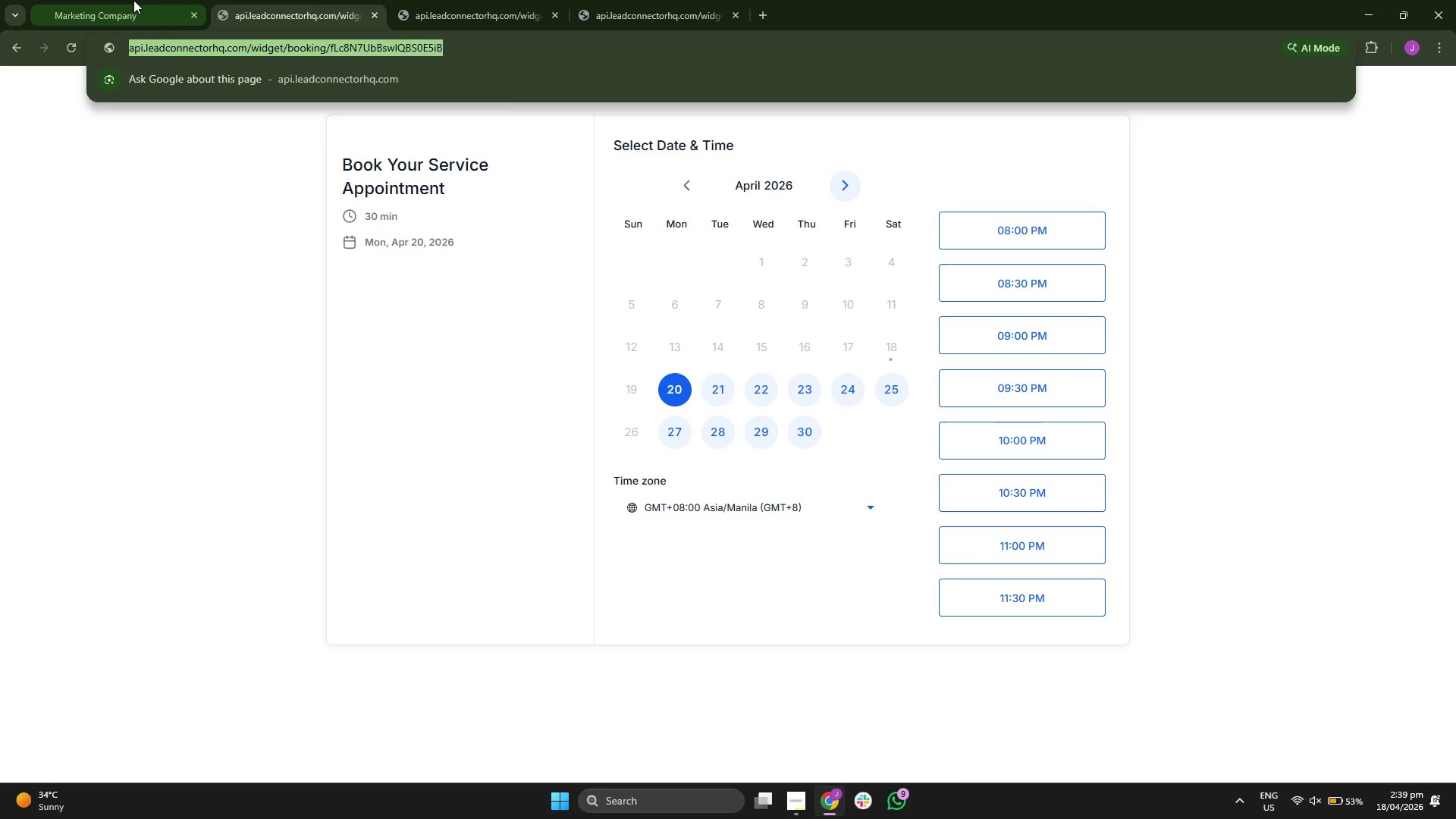 
left_click([133, 0])
 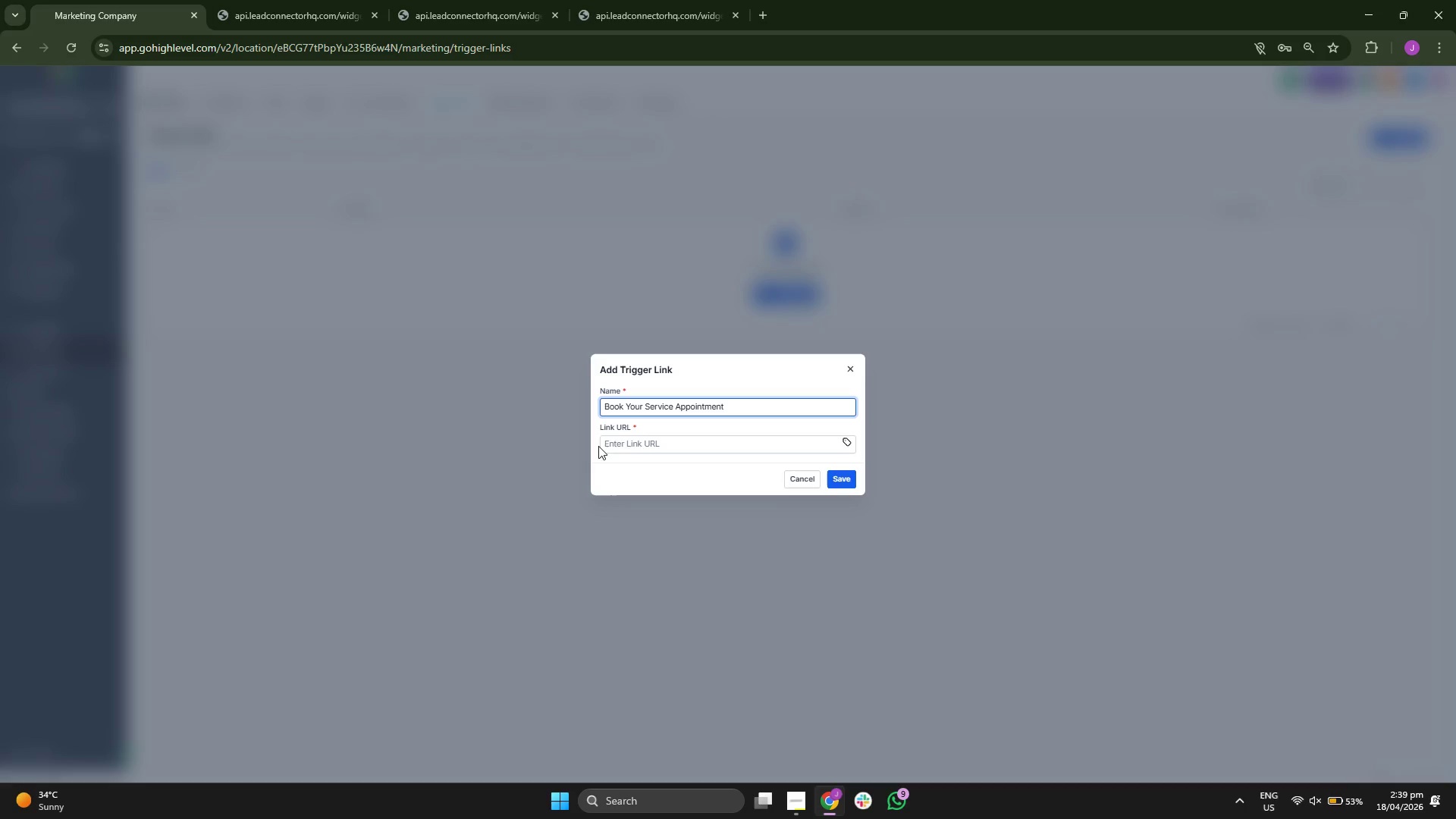 
left_click([670, 440])
 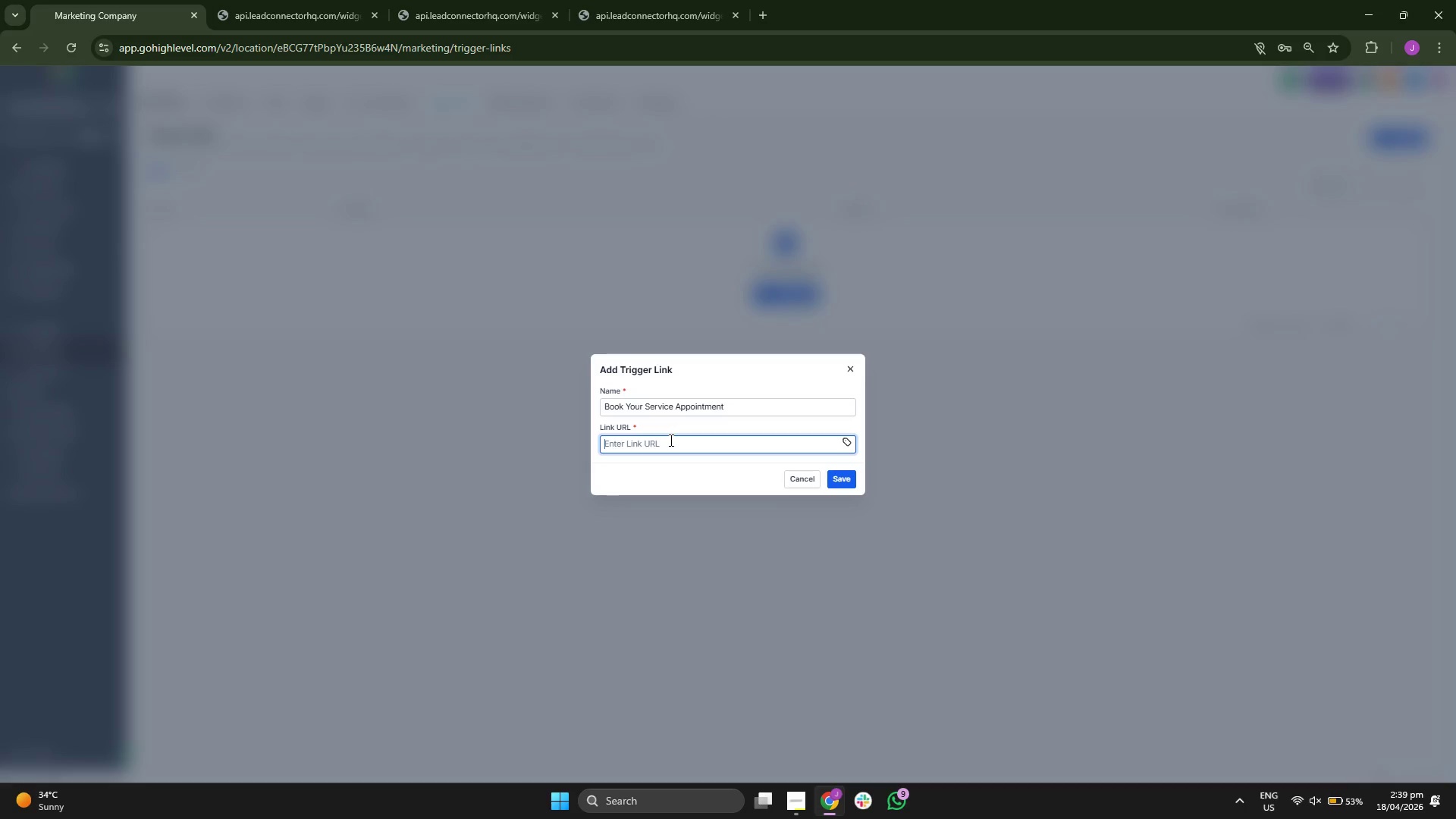 
key(Control+V)
 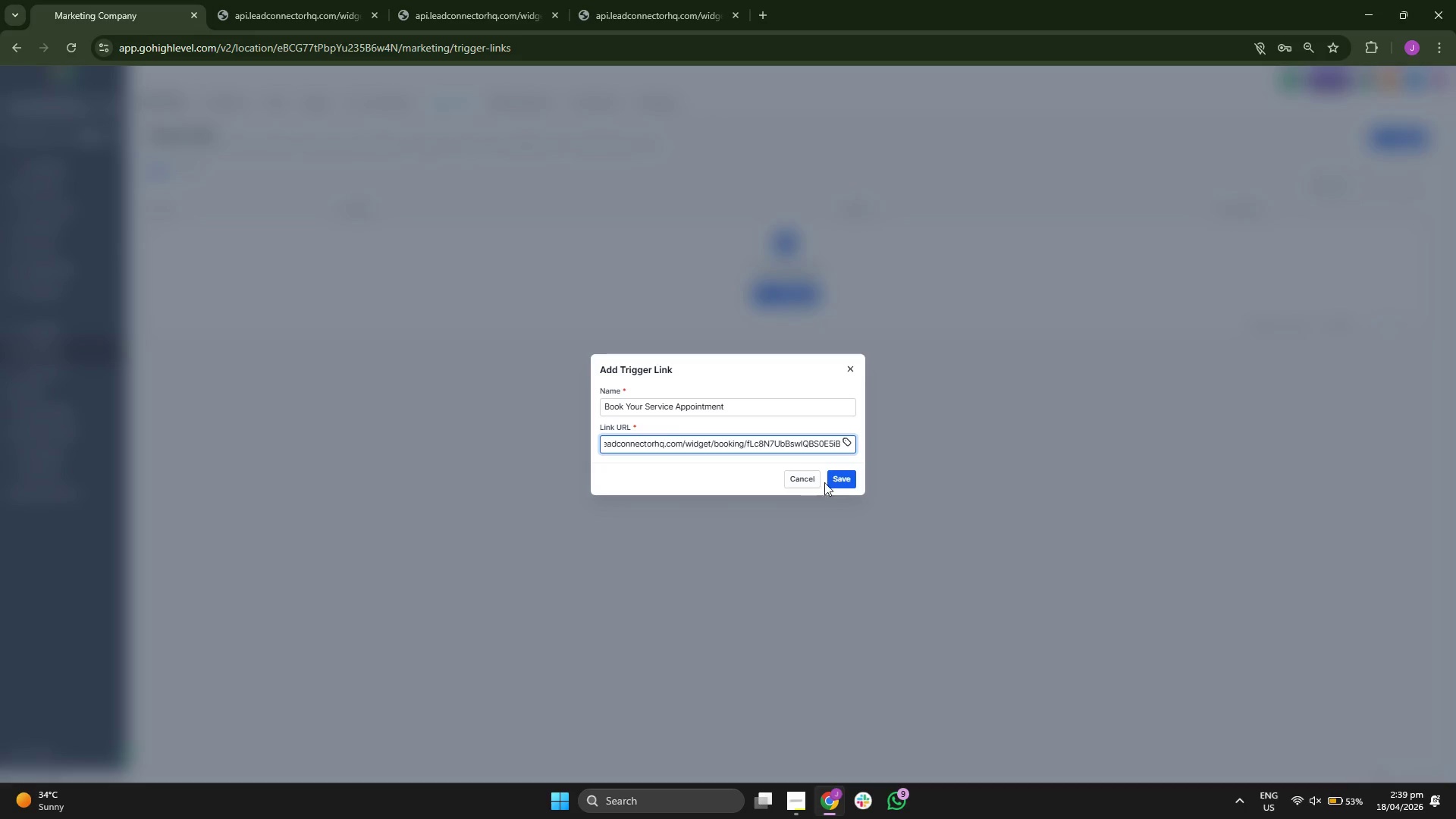 
left_click([850, 474])
 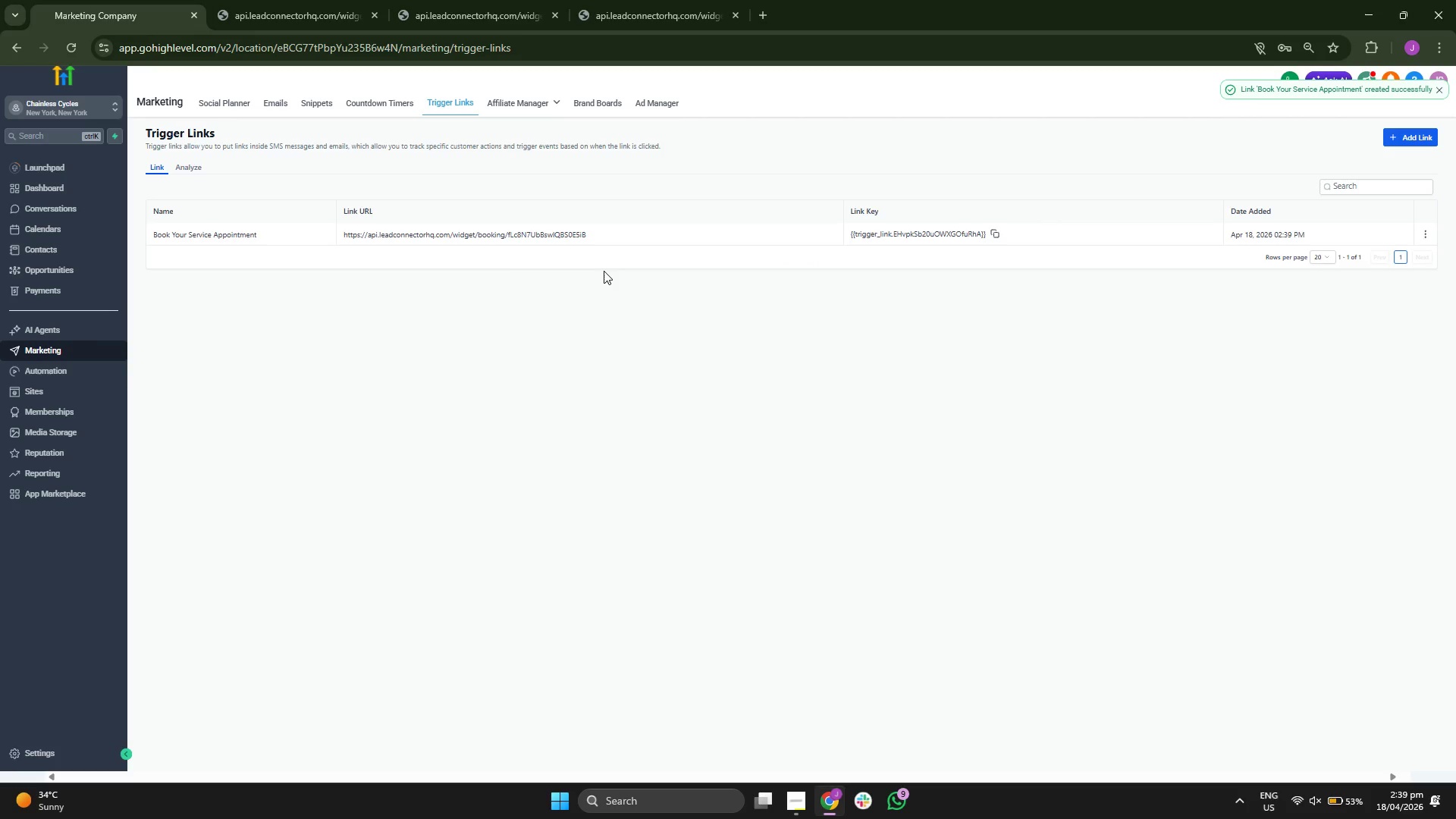 
wait(8.16)
 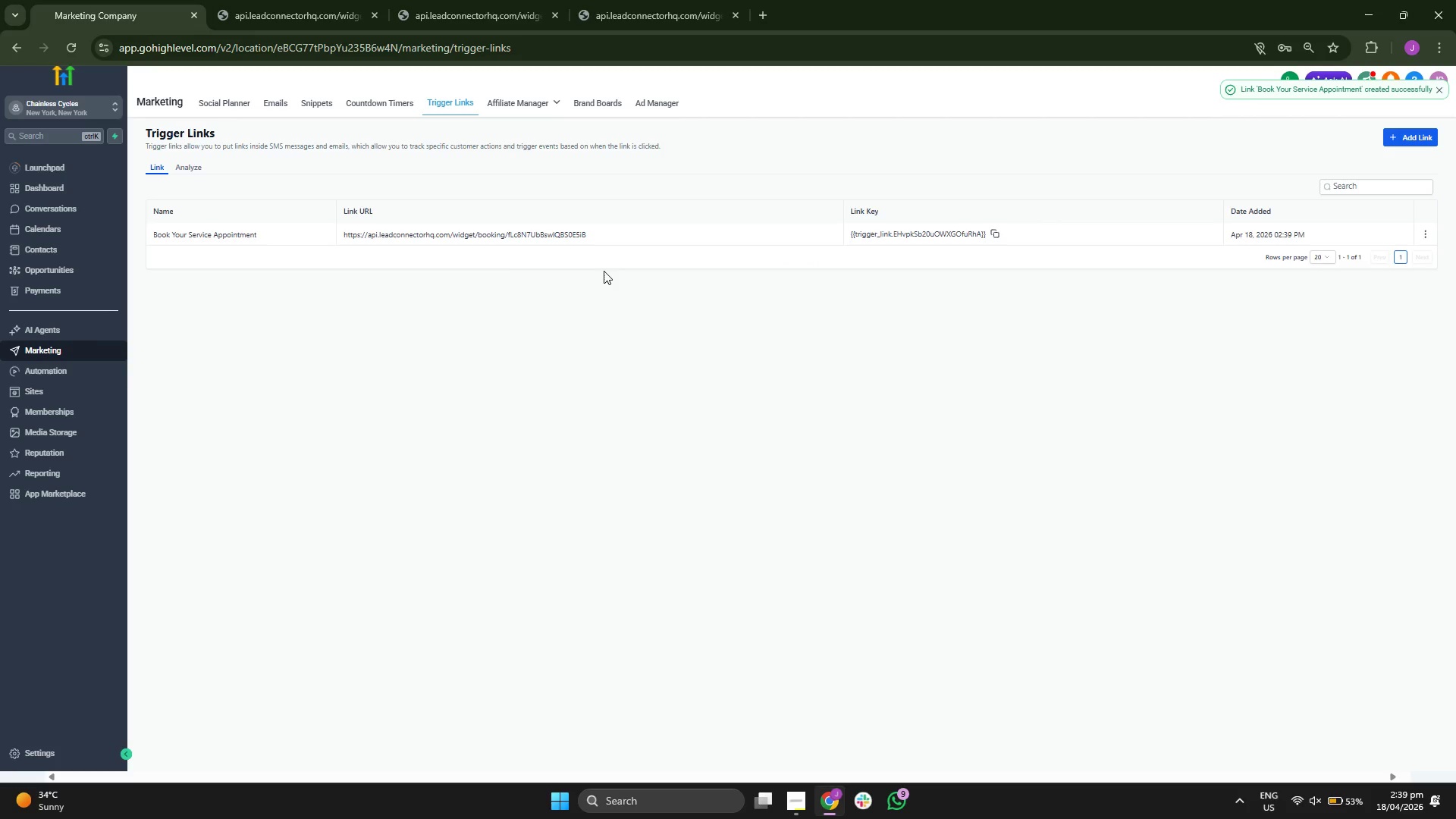 
left_click([315, 103])
 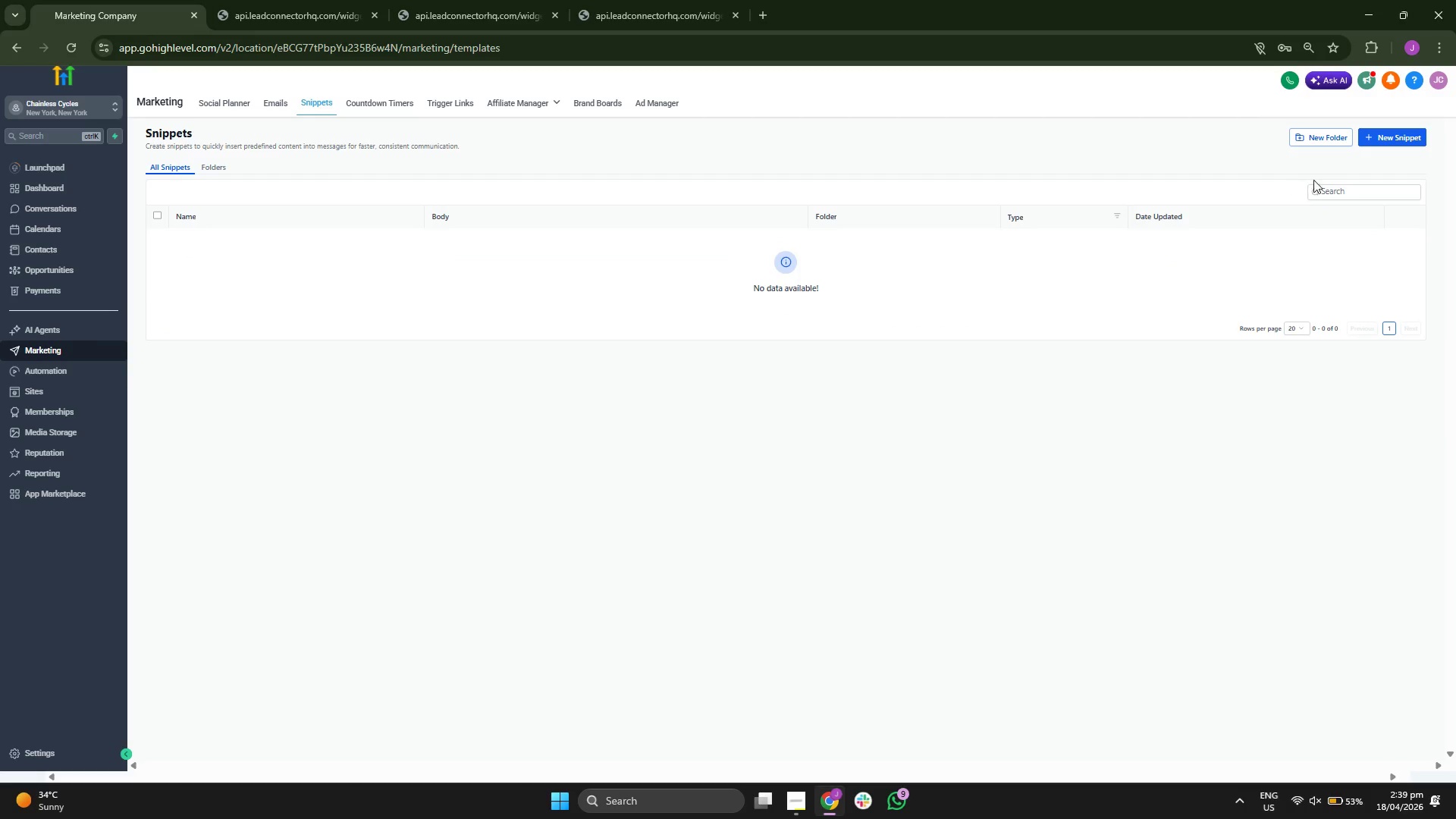 
left_click([1376, 137])
 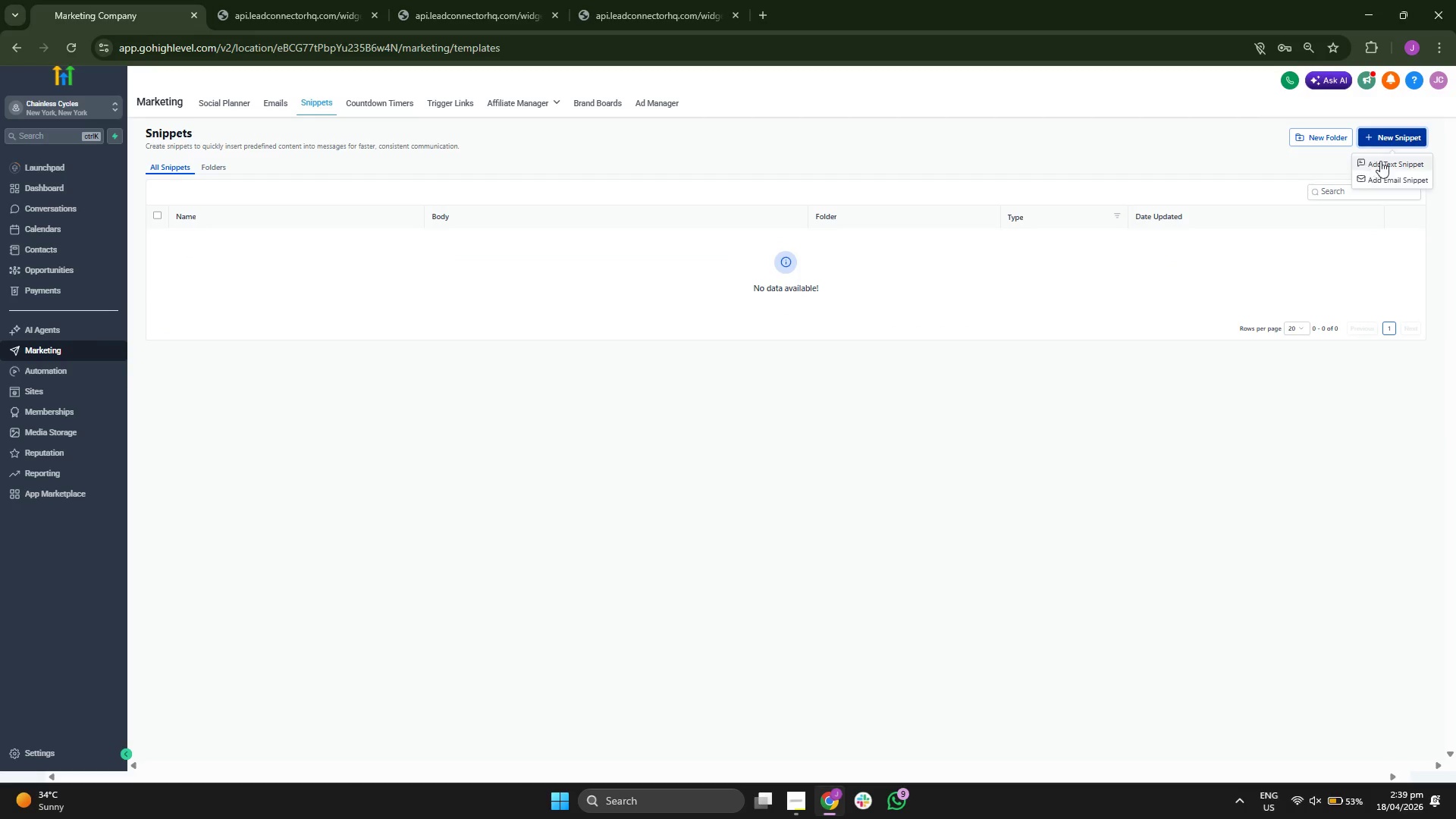 
left_click([1392, 177])
 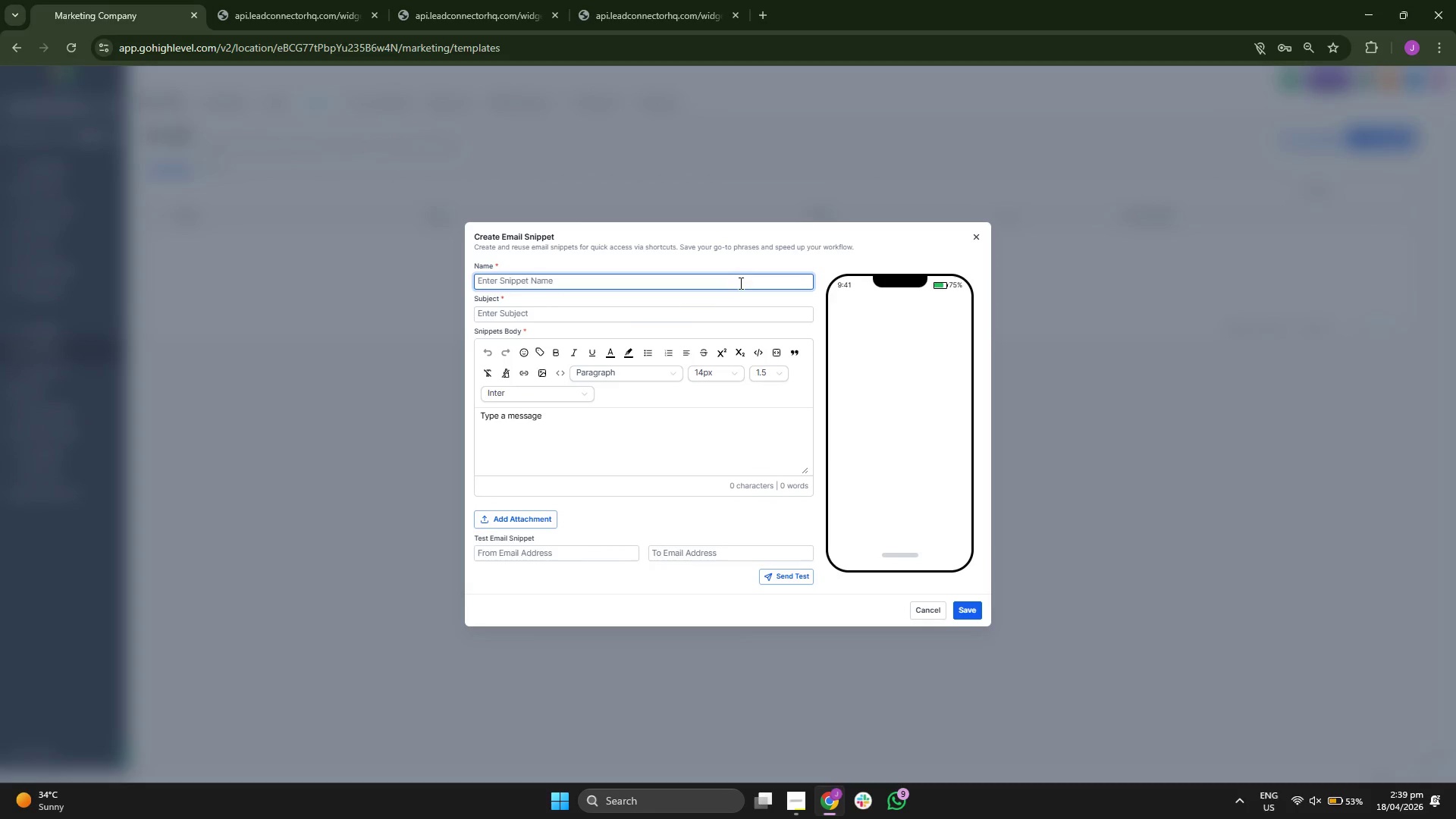 
left_click([605, 308])
 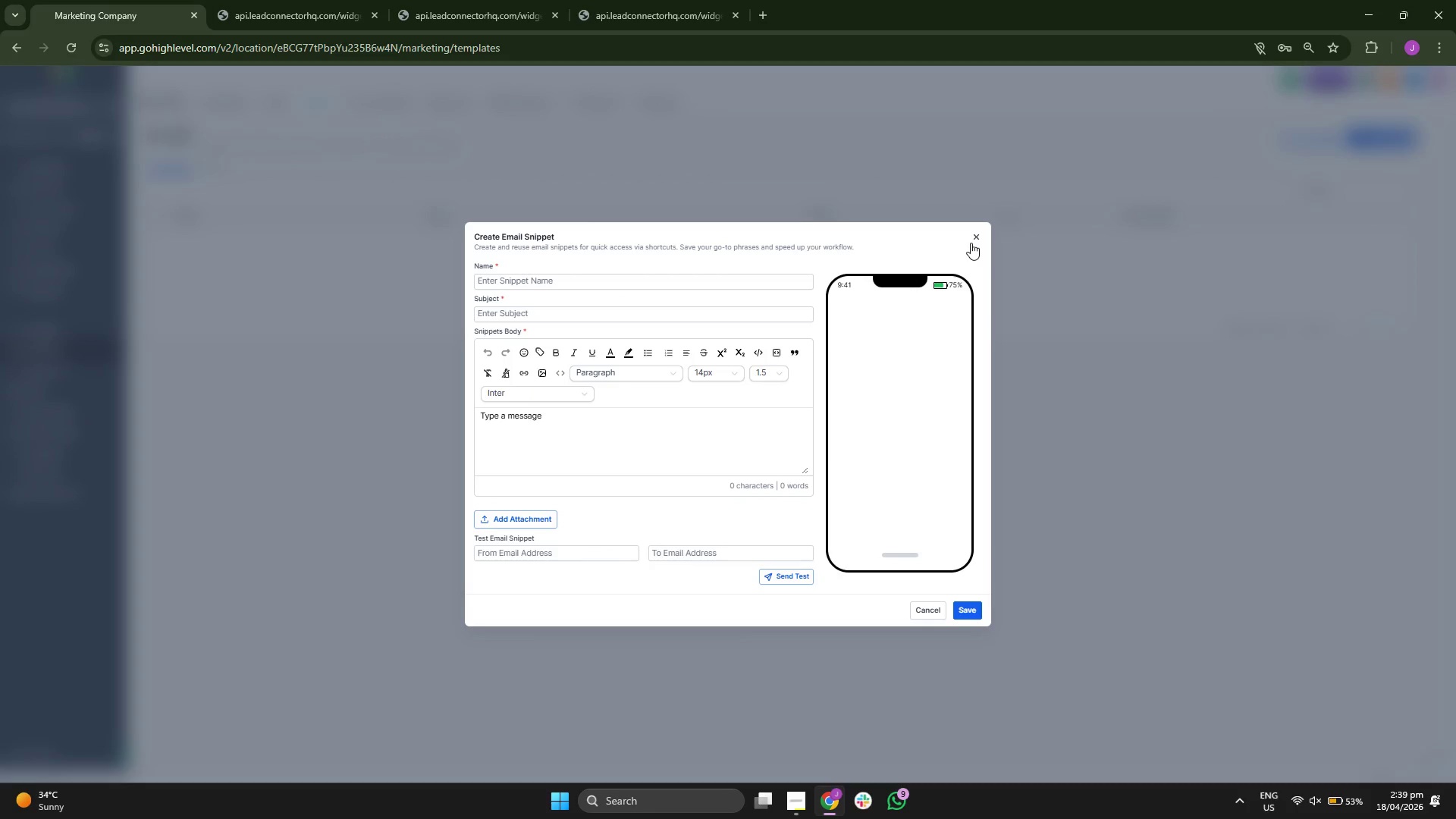 
left_click([976, 235])
 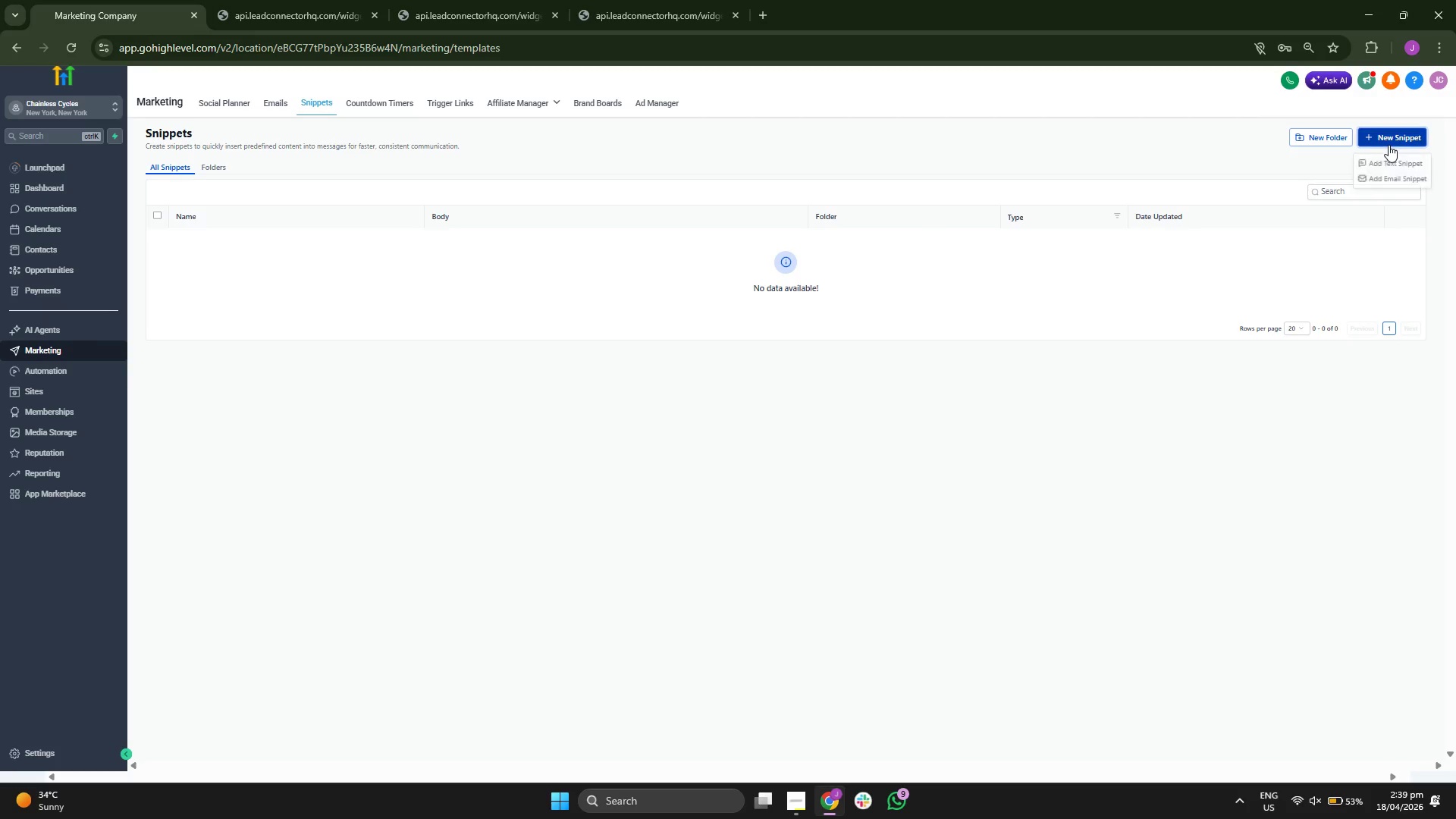 
left_click([1388, 164])
 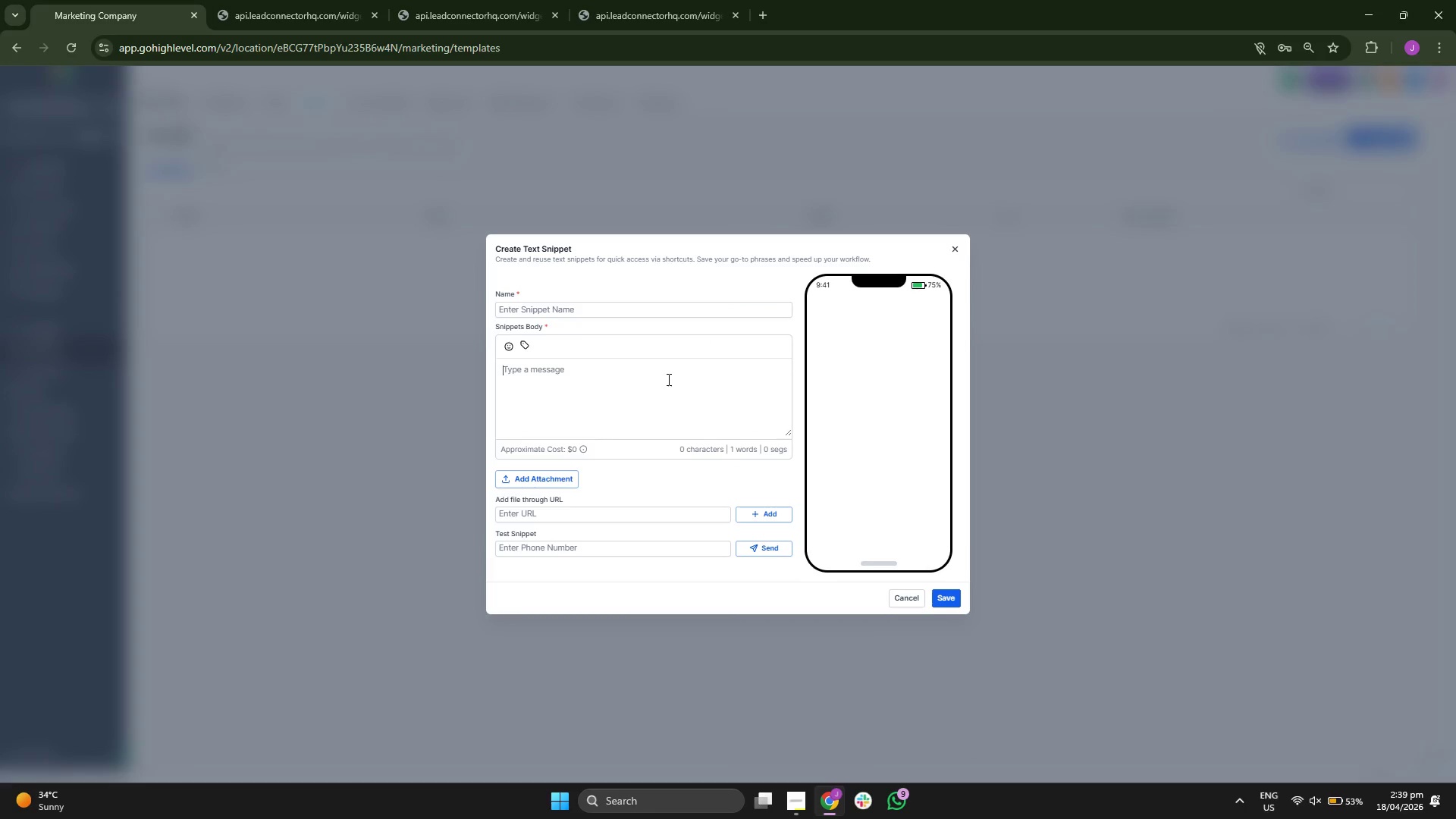 
wait(6.72)
 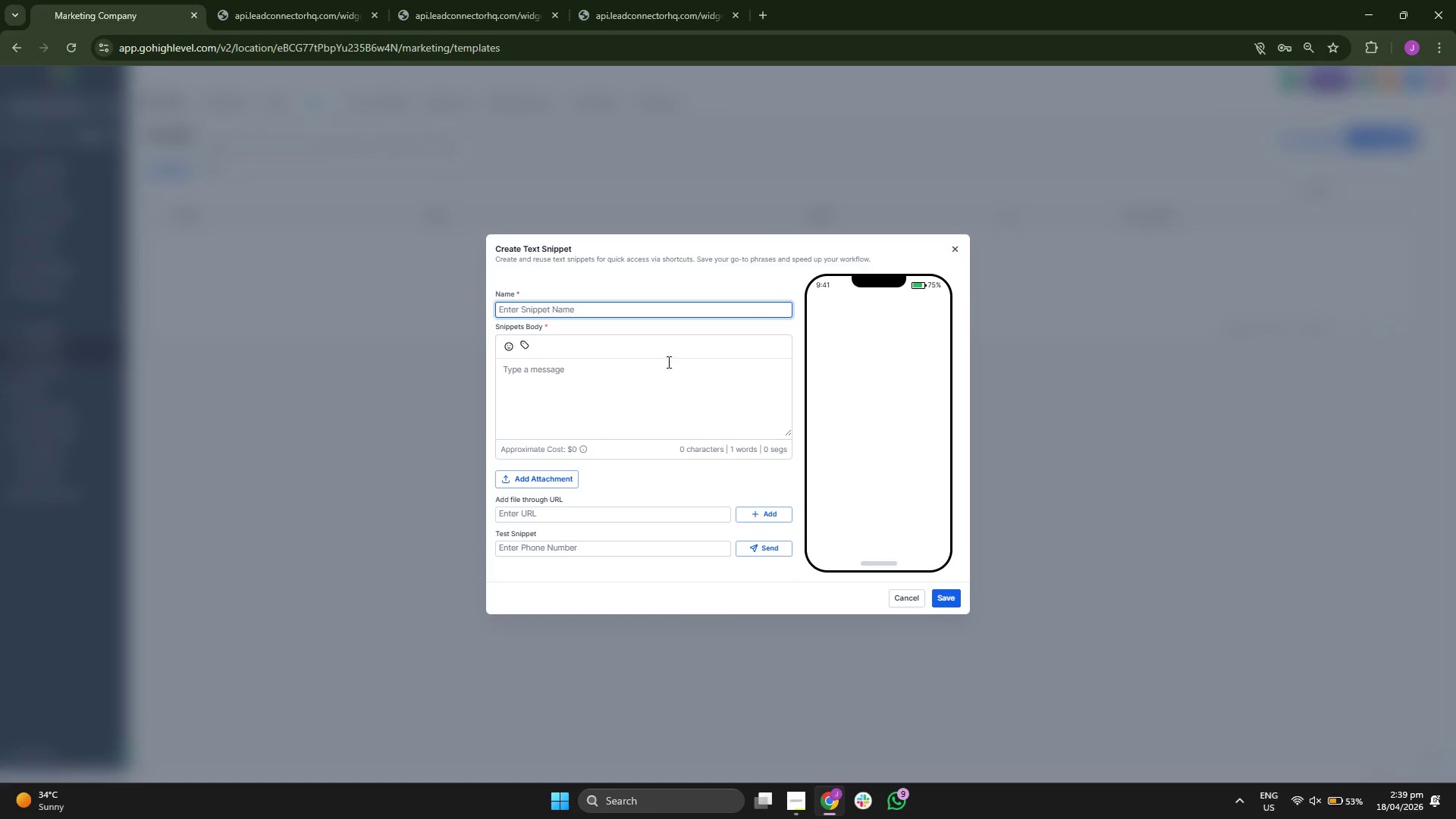 
left_click([708, 315])
 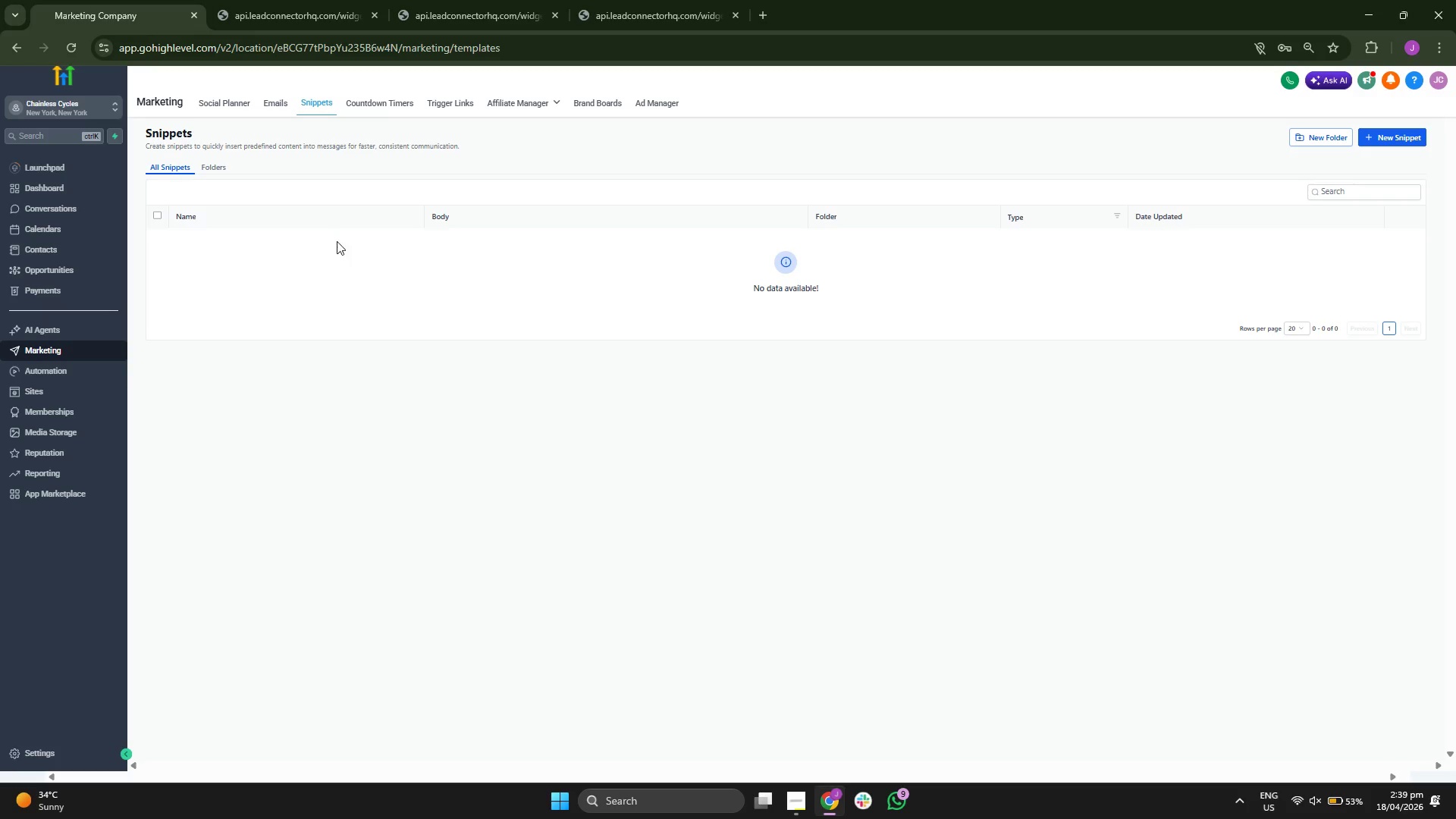 
left_click([284, 102])
 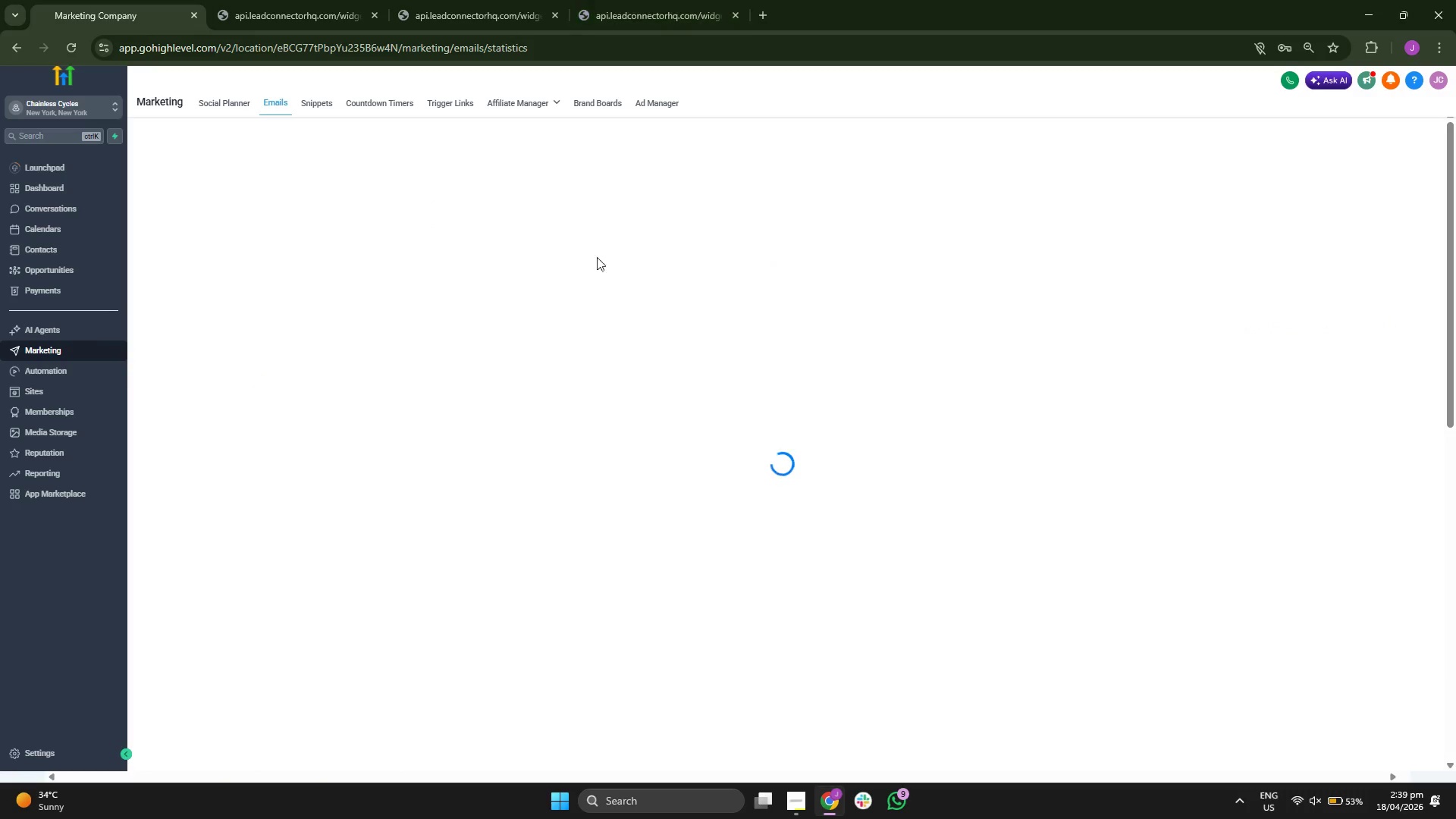 
wait(10.3)
 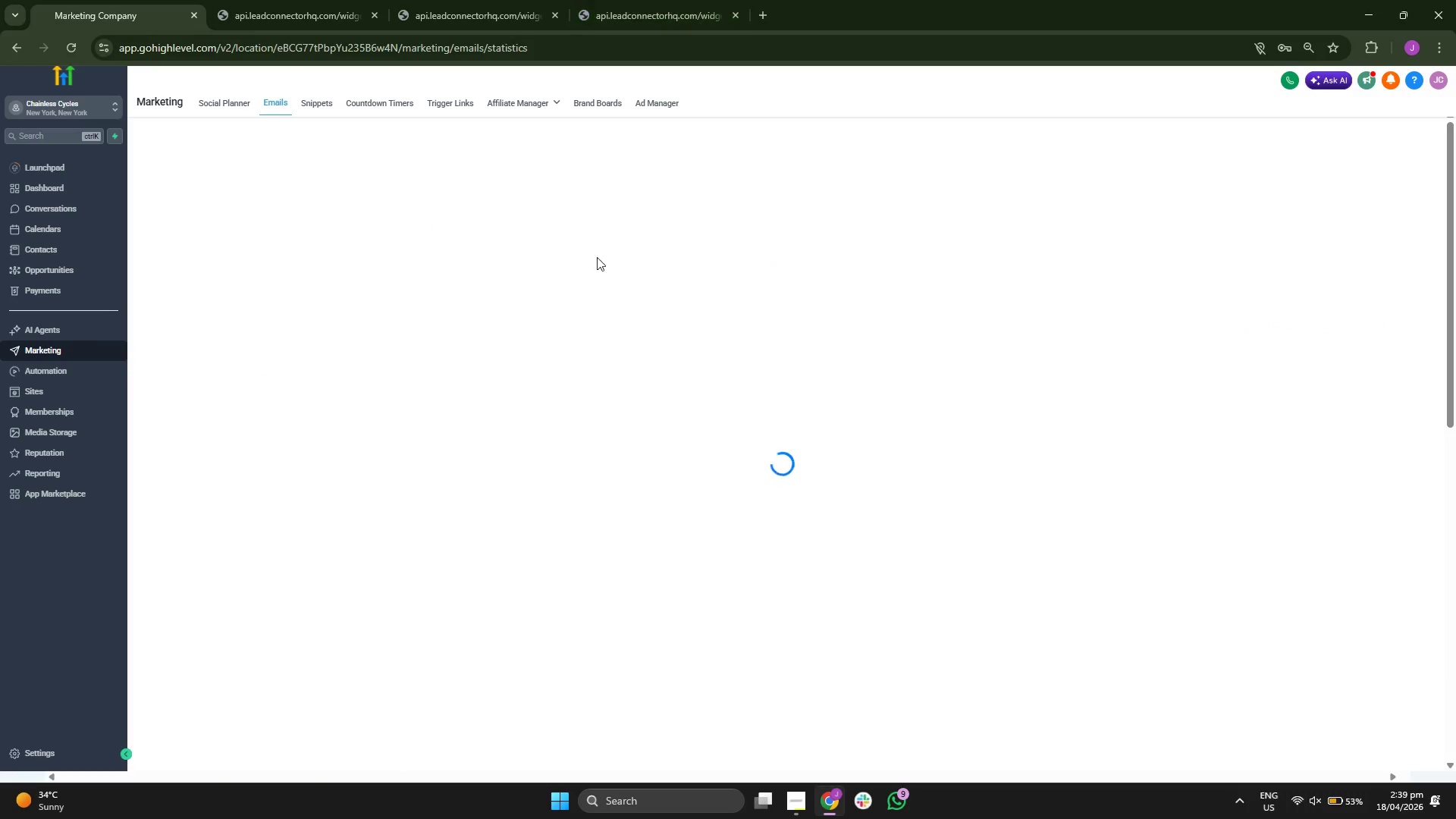 
scroll: coordinate [281, 310], scroll_direction: down, amount: 5.0
 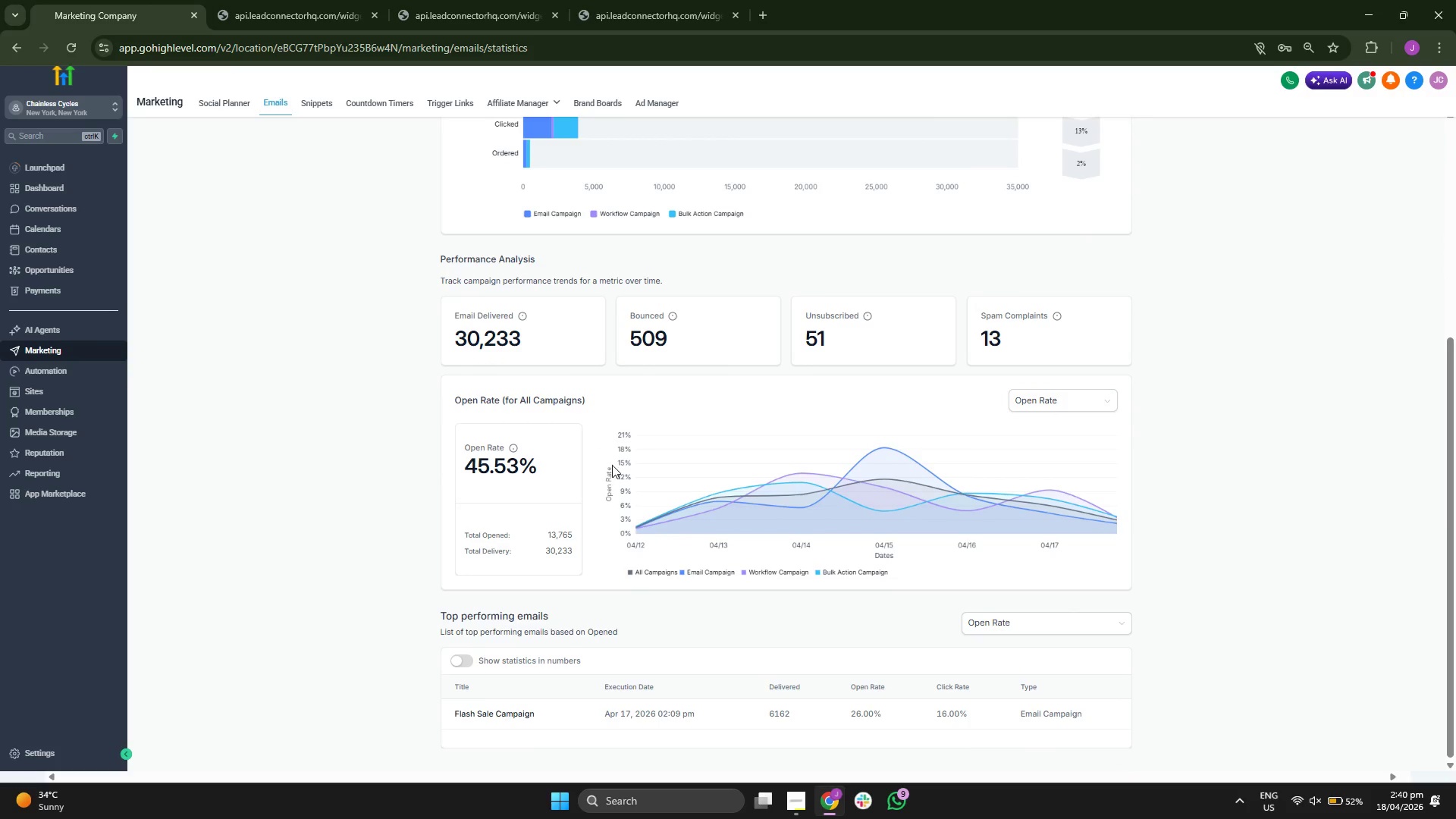 
scroll: coordinate [344, 318], scroll_direction: none, amount: 0.0
 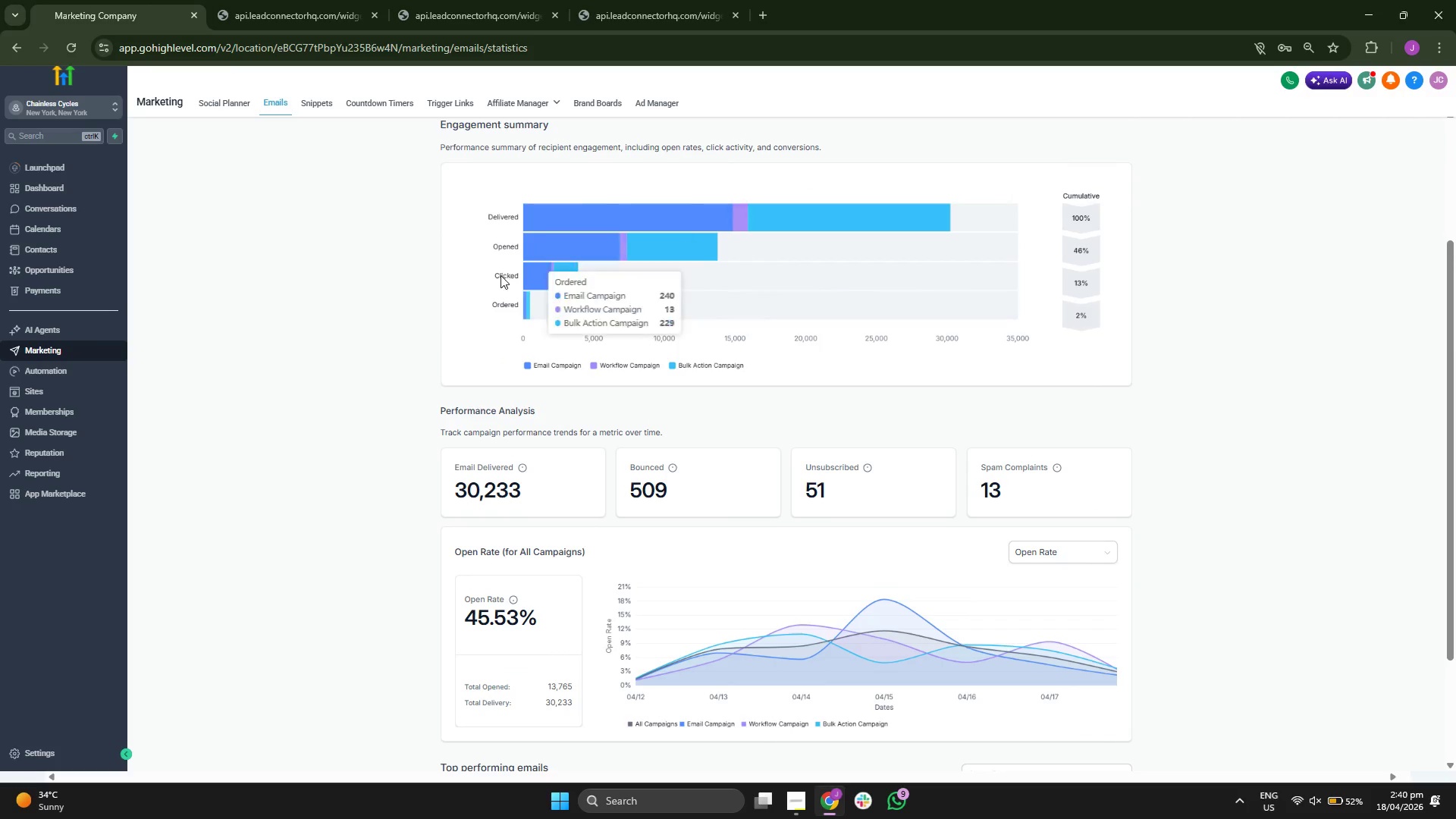 
scroll: coordinate [541, 241], scroll_direction: up, amount: 4.0
 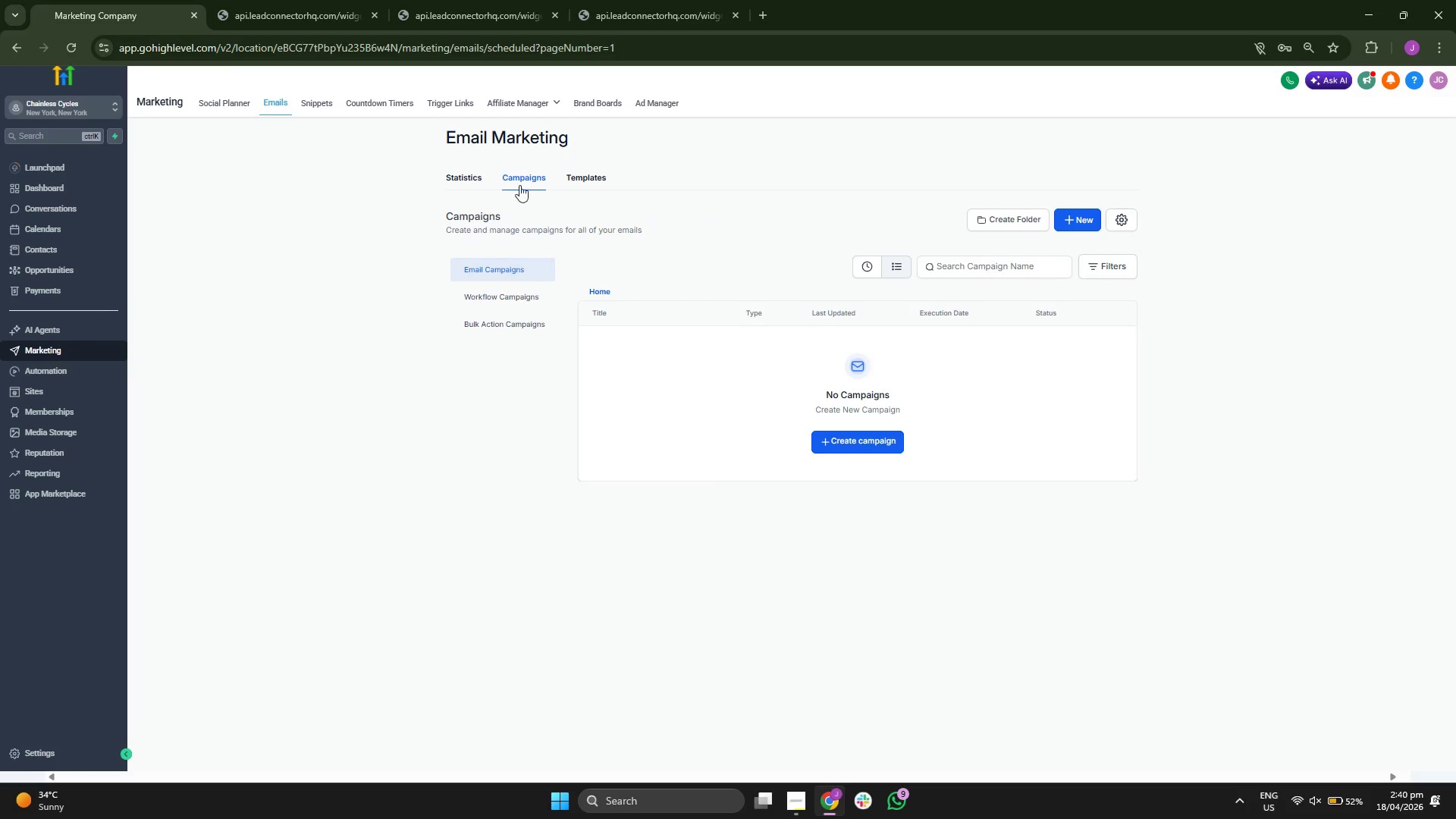 
wait(6.2)
 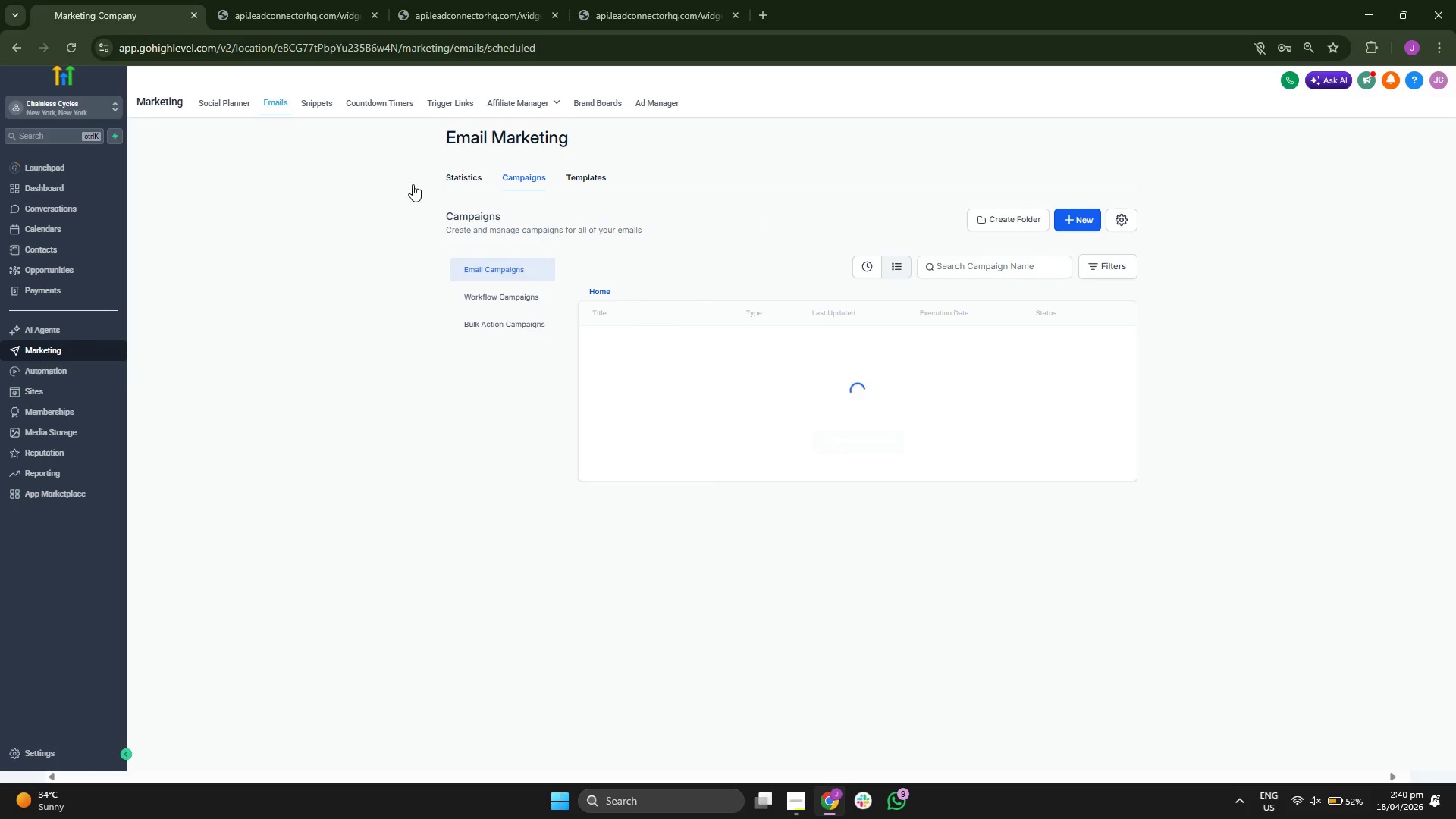 
left_click([580, 187])
 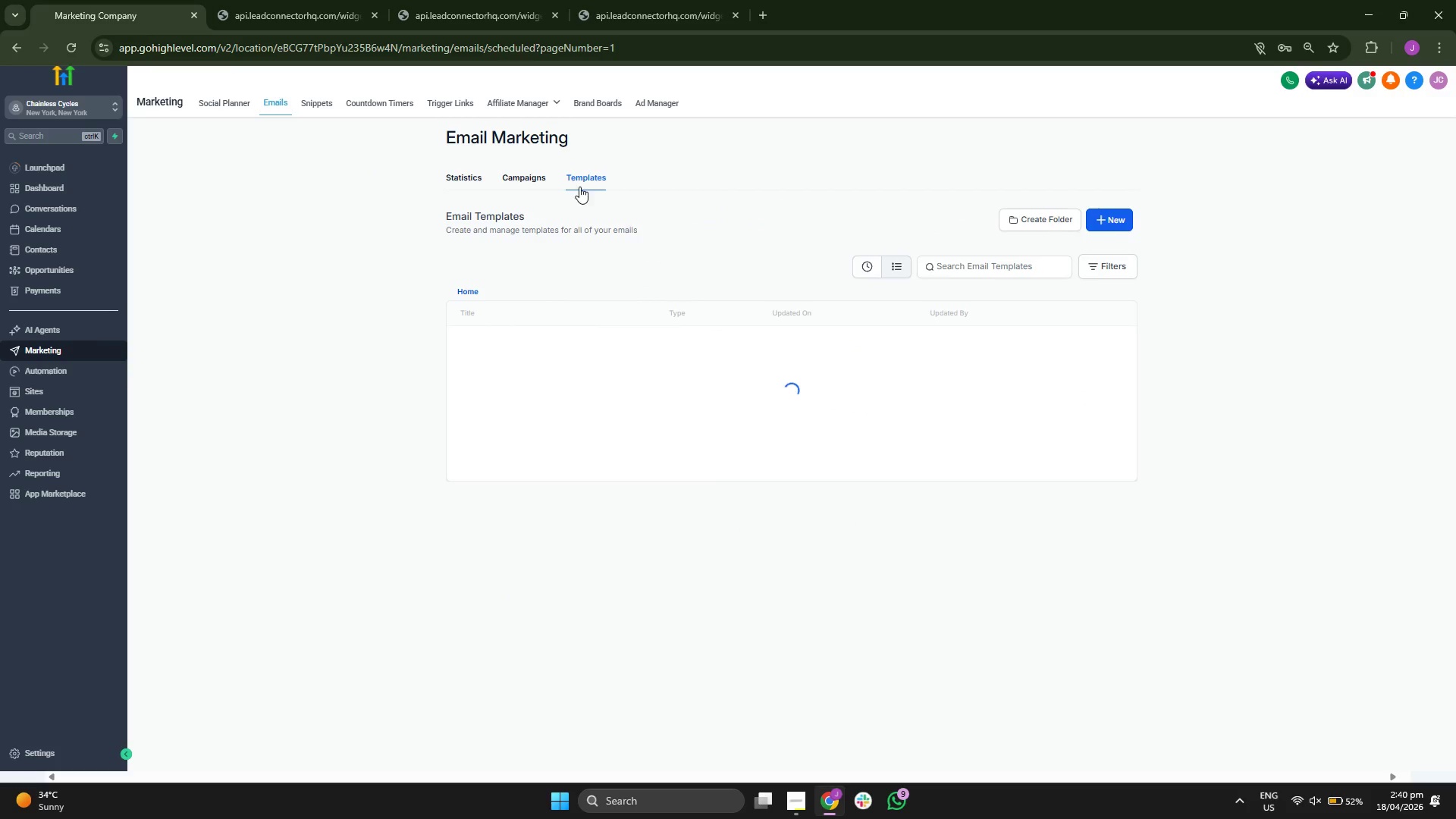 
left_click([511, 169])
 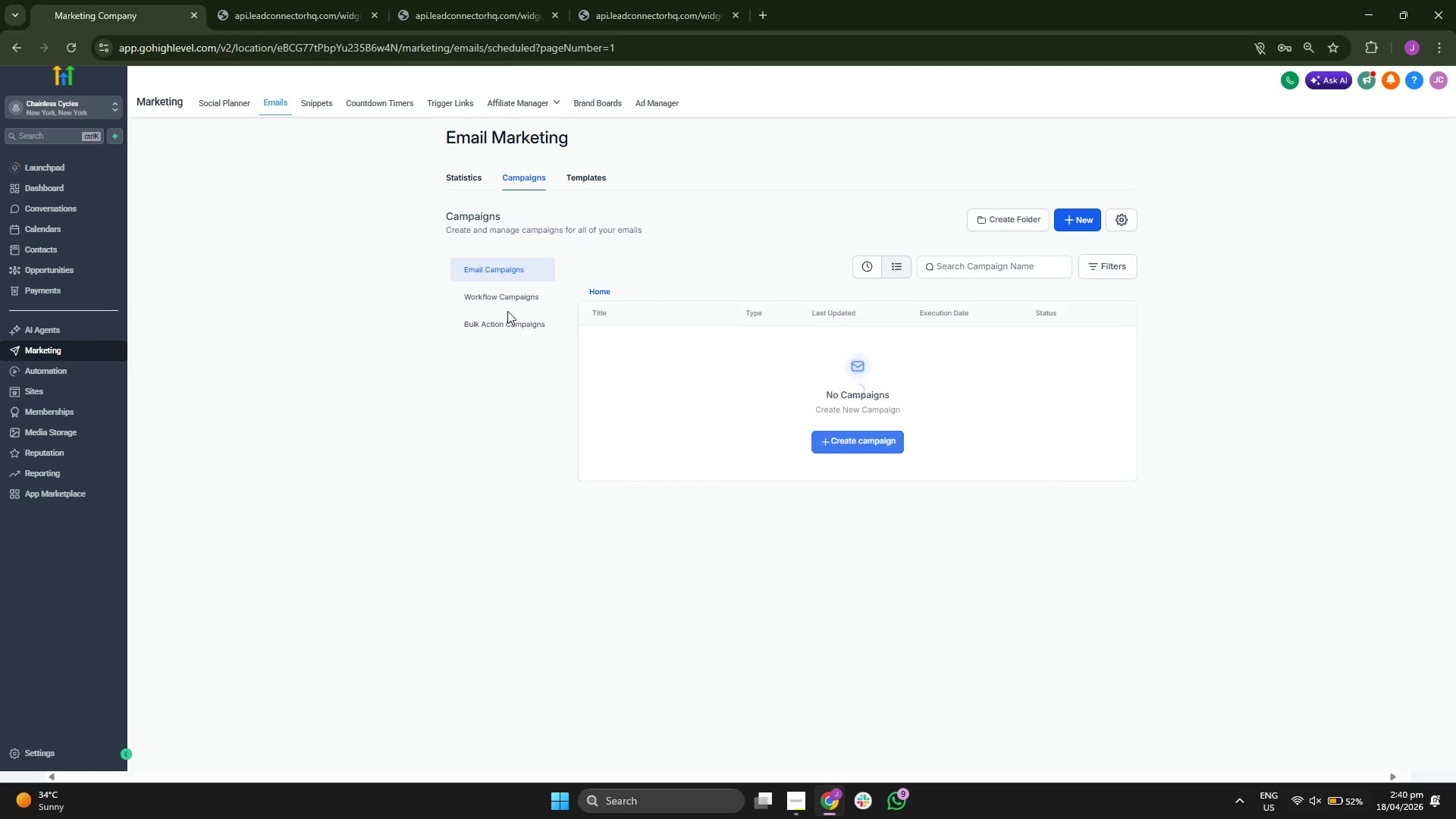 
left_click([507, 303])
 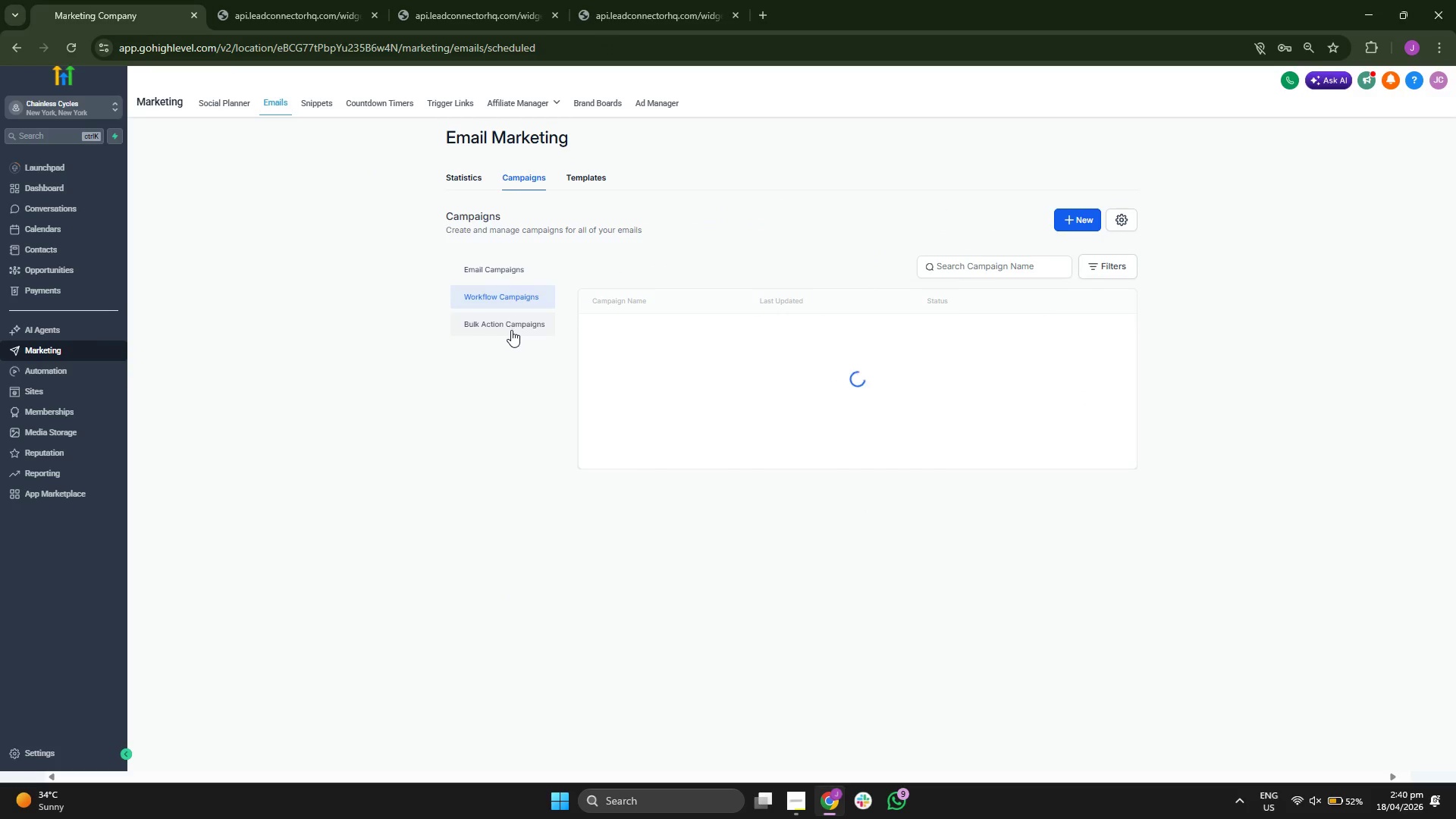 
left_click([511, 331])
 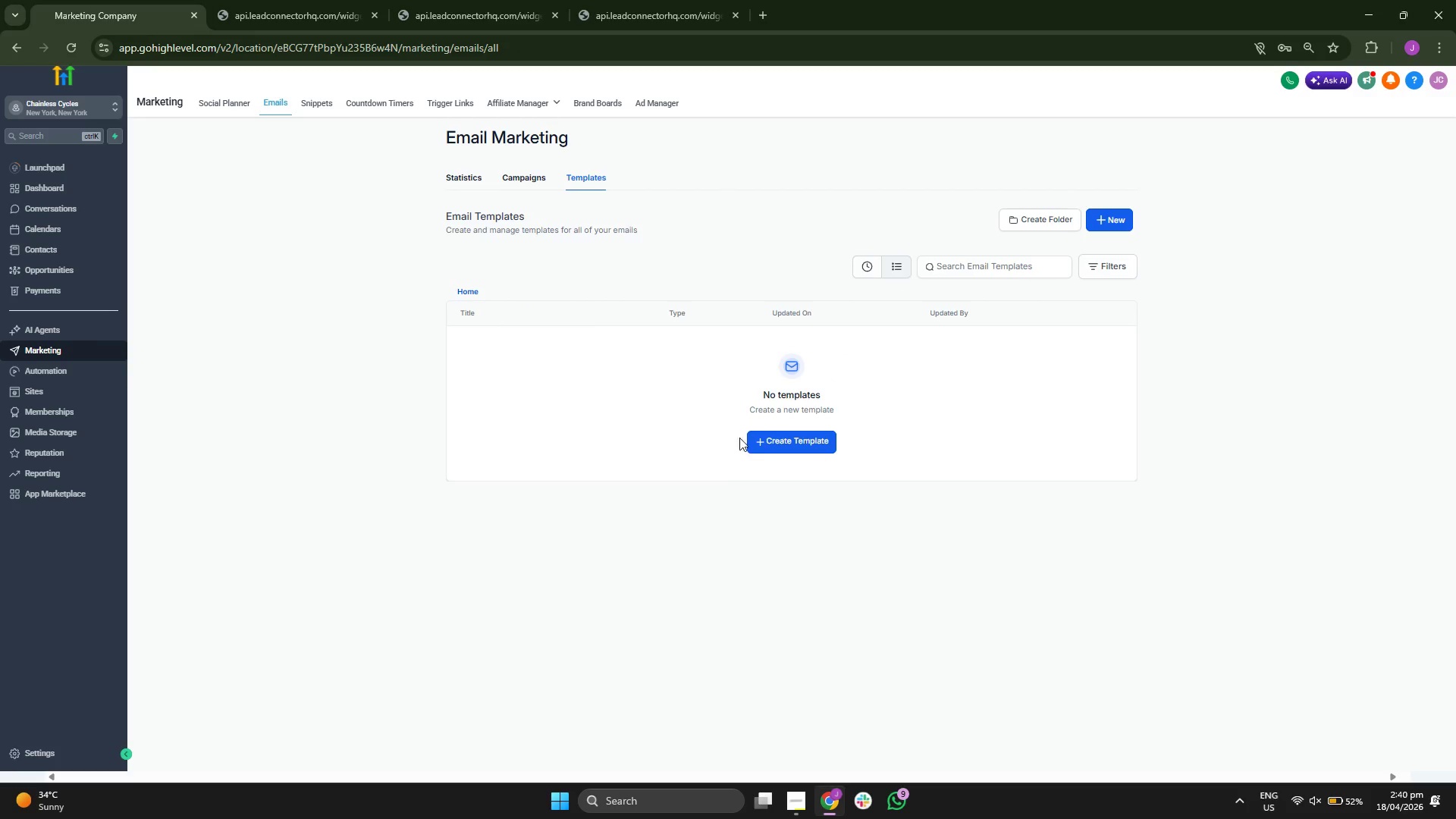 
wait(7.03)
 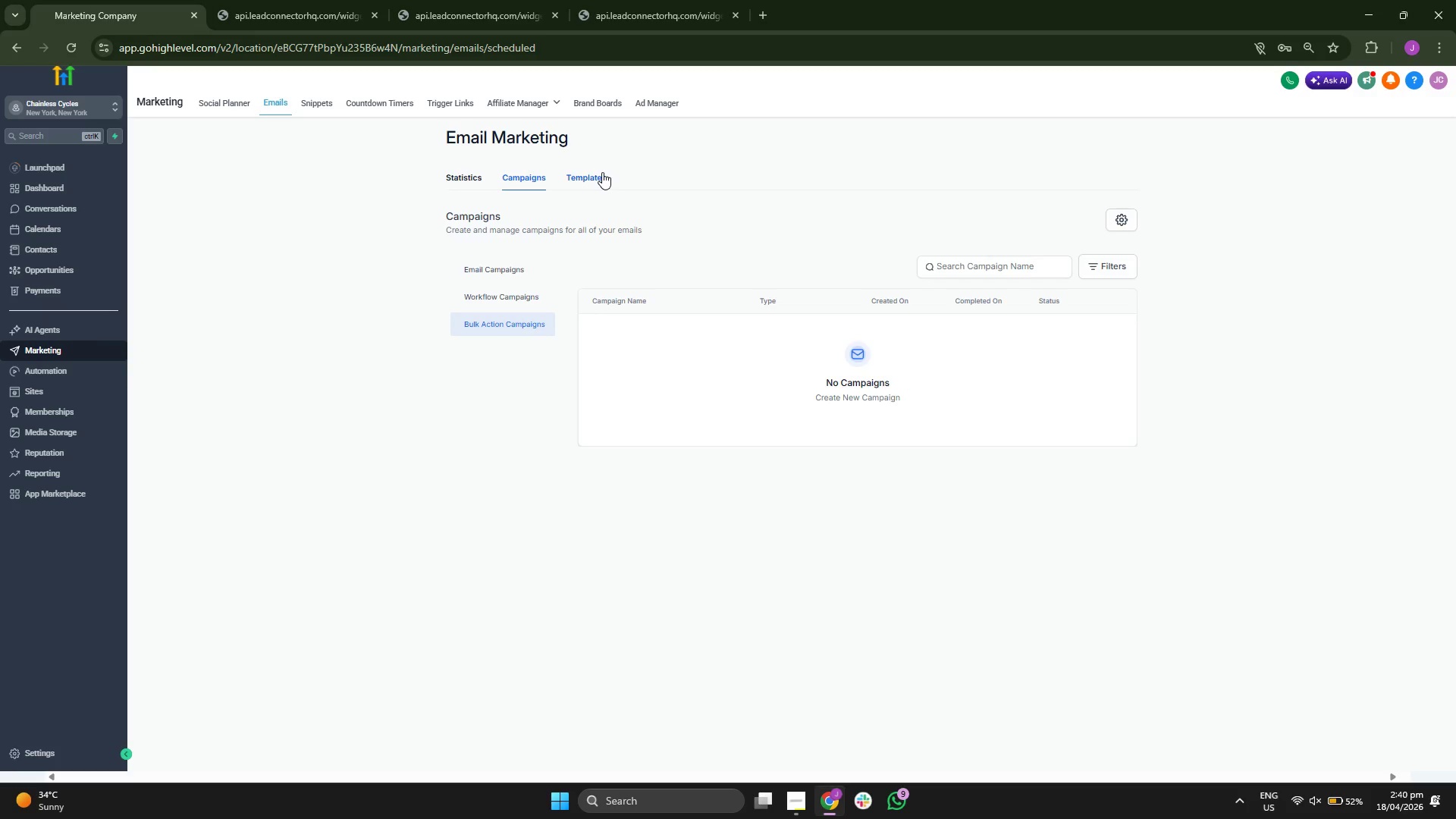 
left_click([83, 230])
 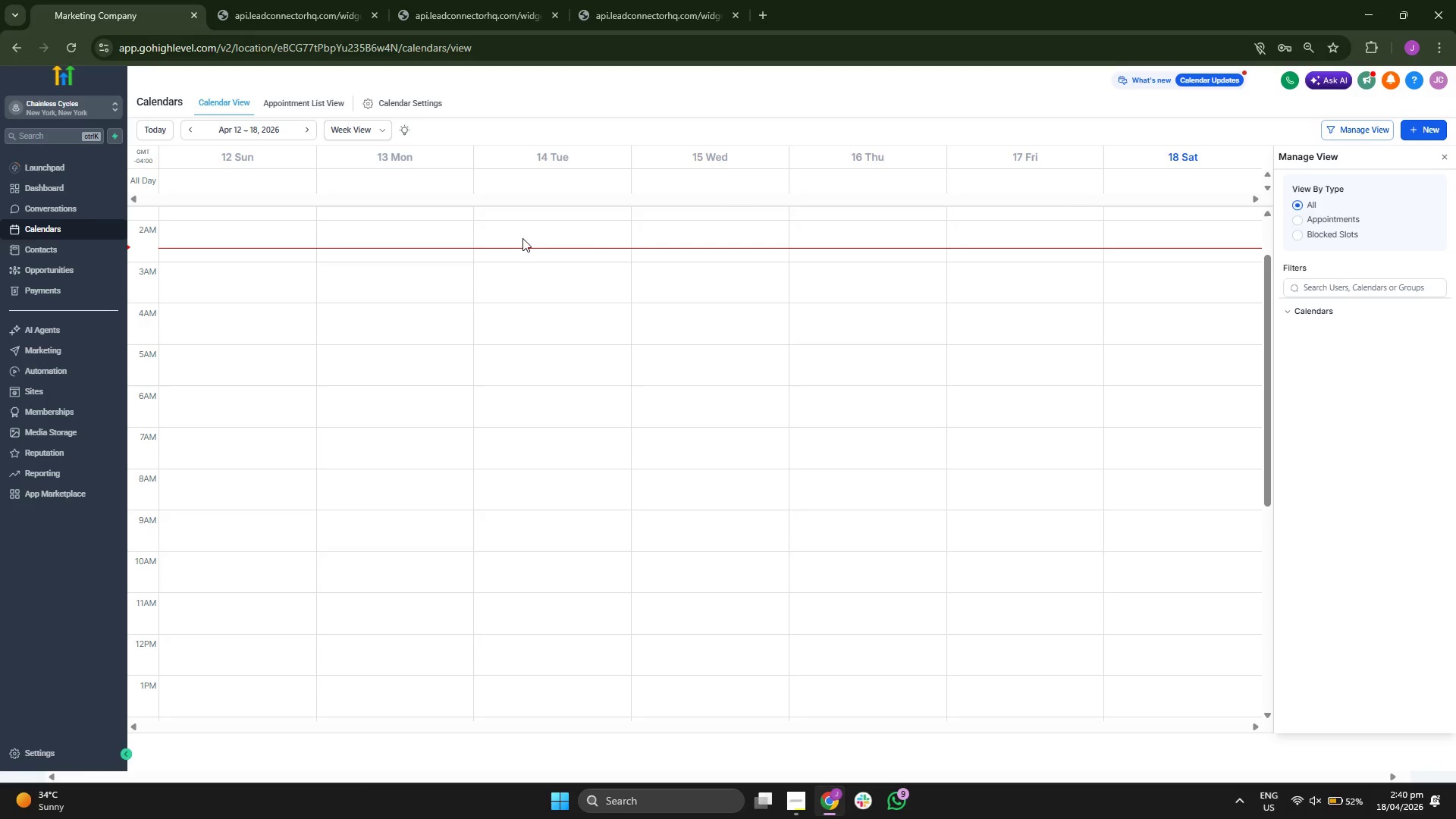 
left_click([417, 102])
 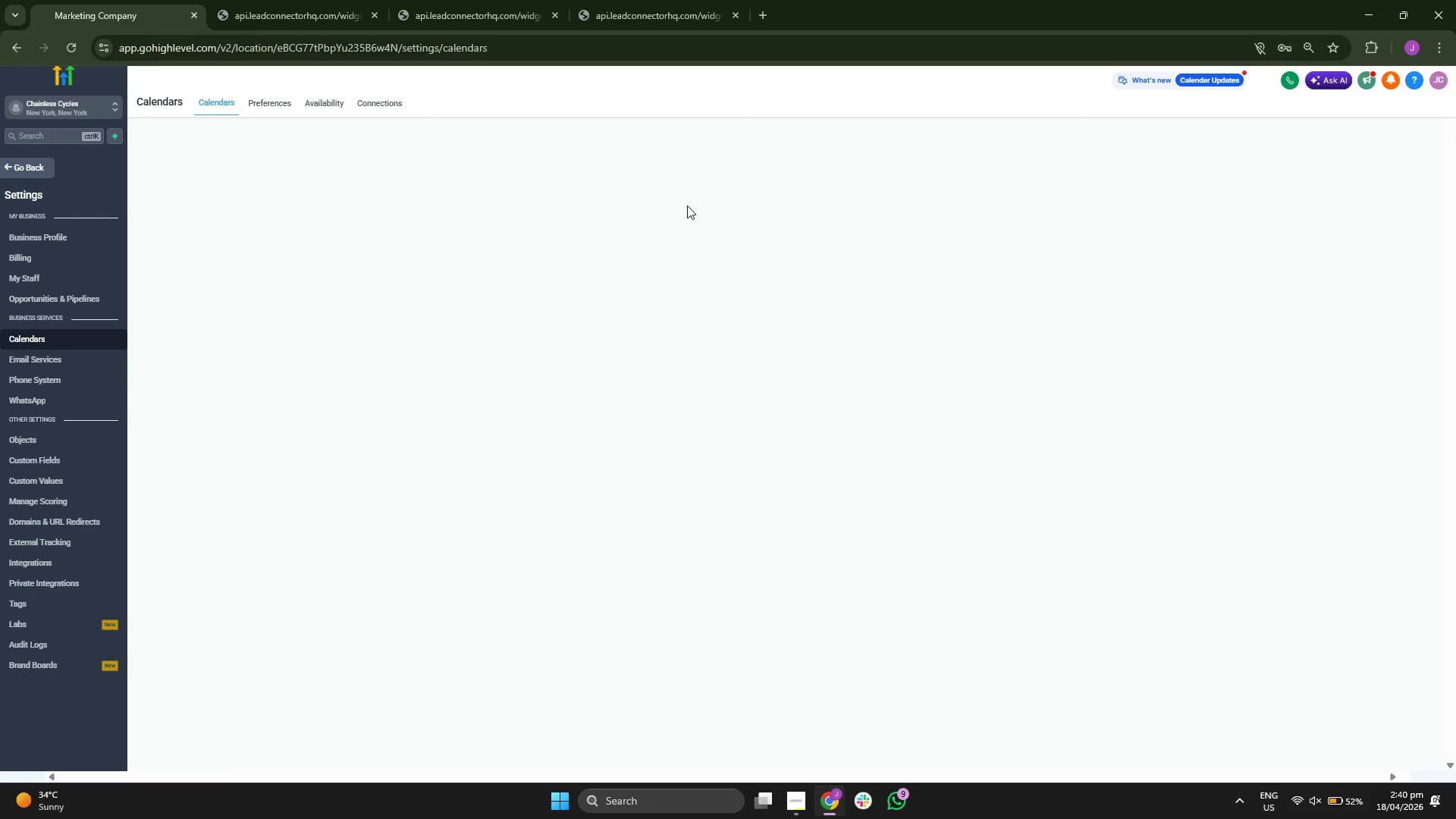 
wait(9.86)
 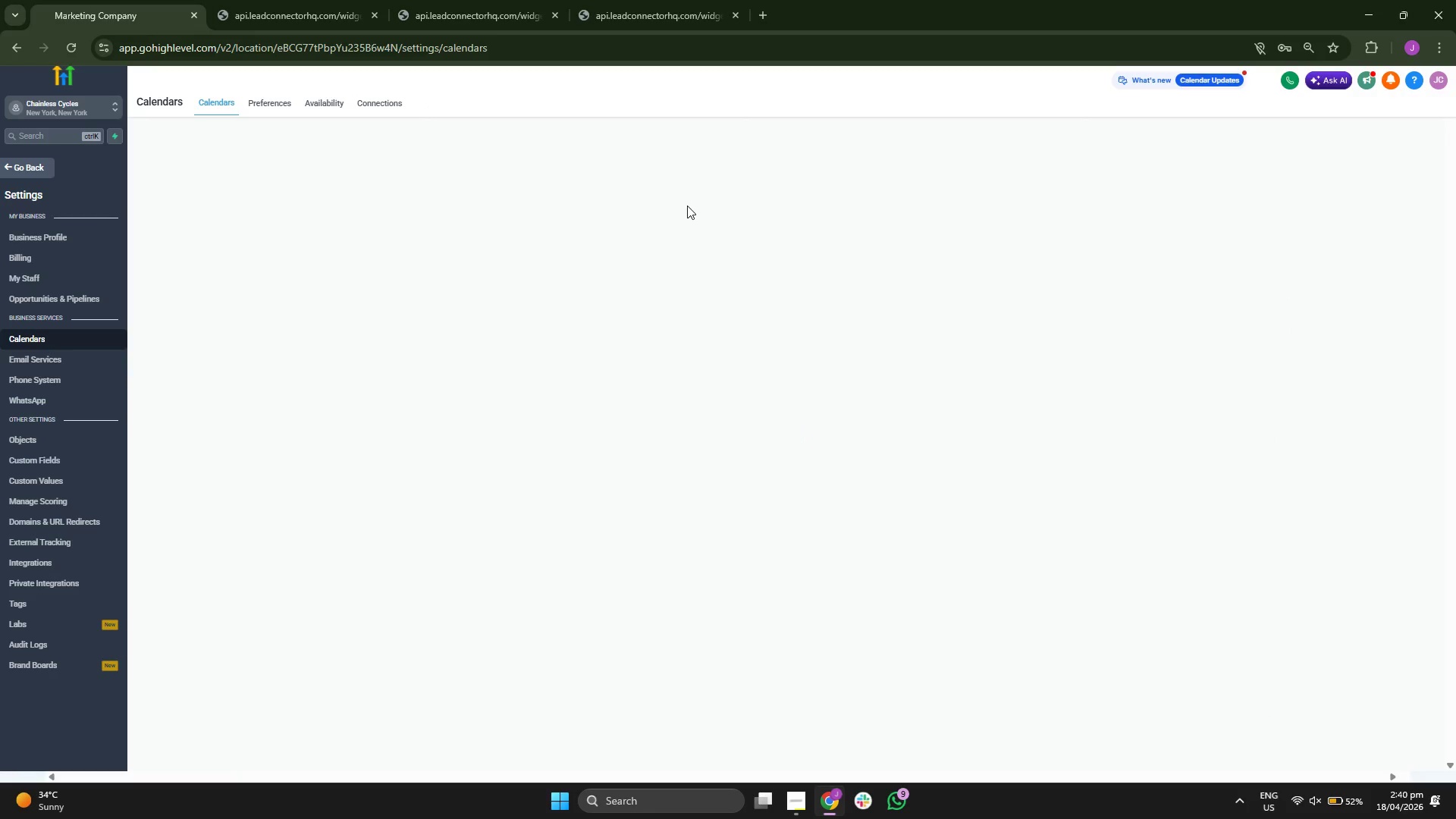 
left_click([1233, 241])
 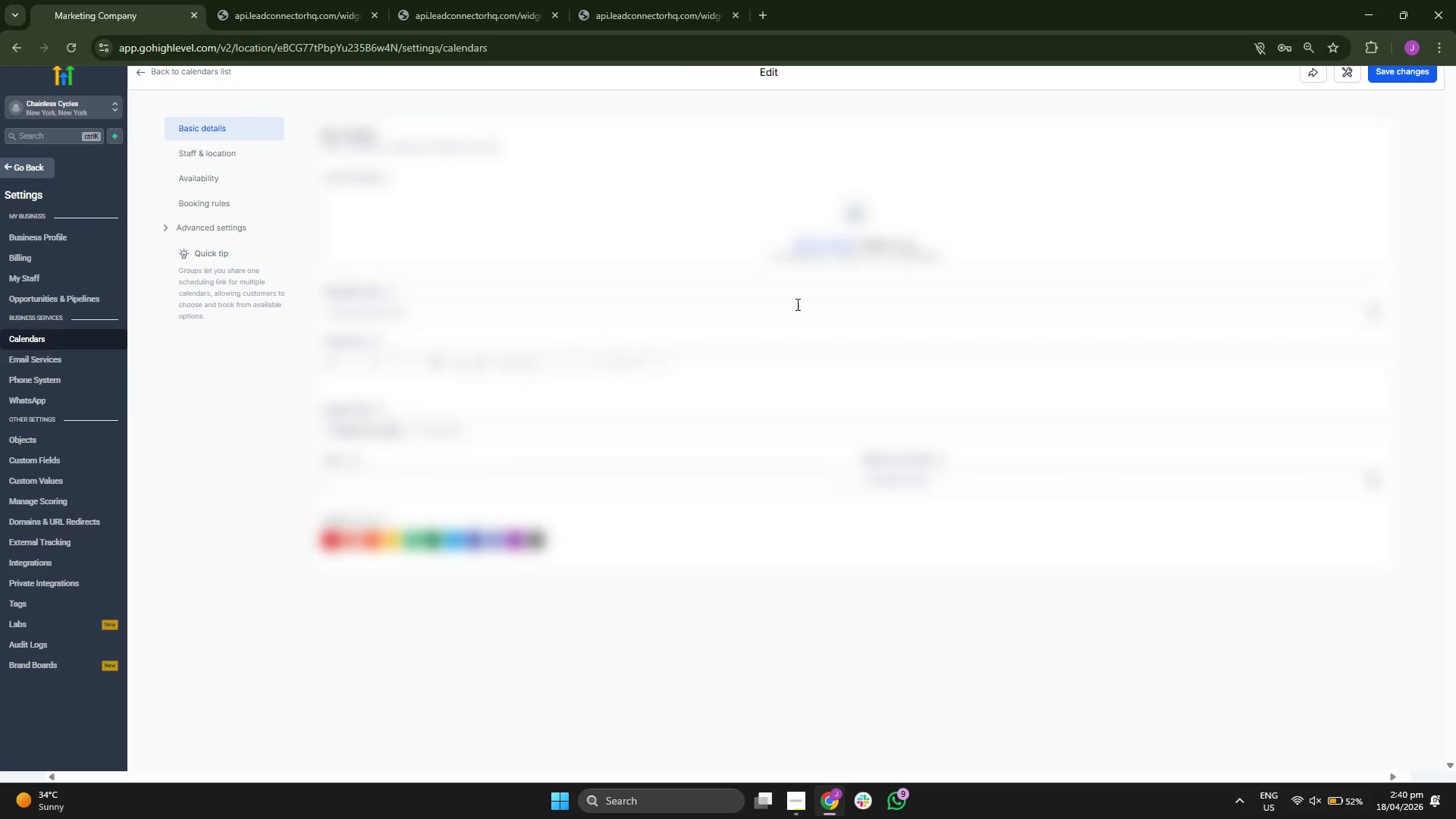 
scroll: coordinate [795, 307], scroll_direction: none, amount: 0.0
 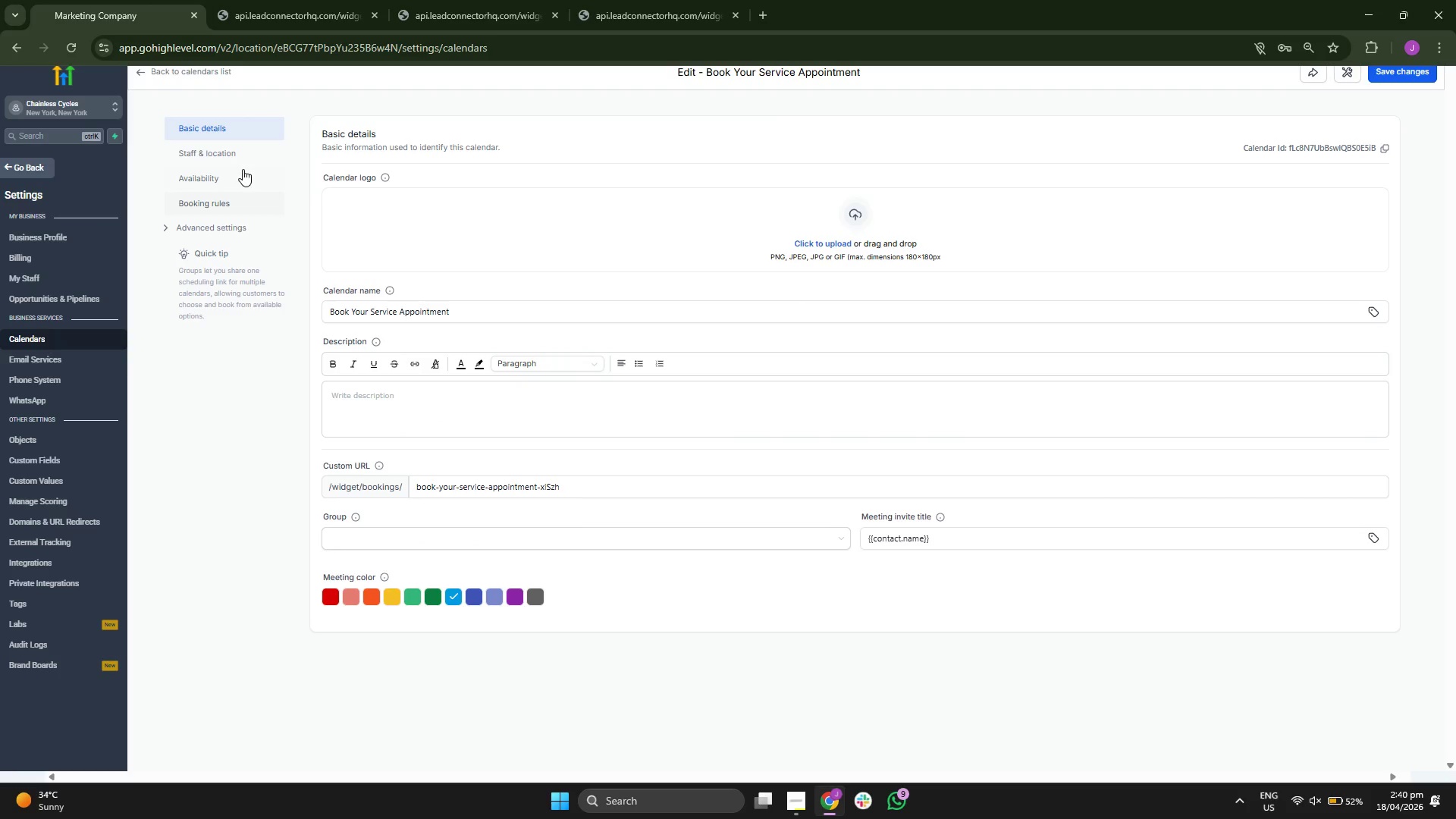 
left_click([218, 236])
 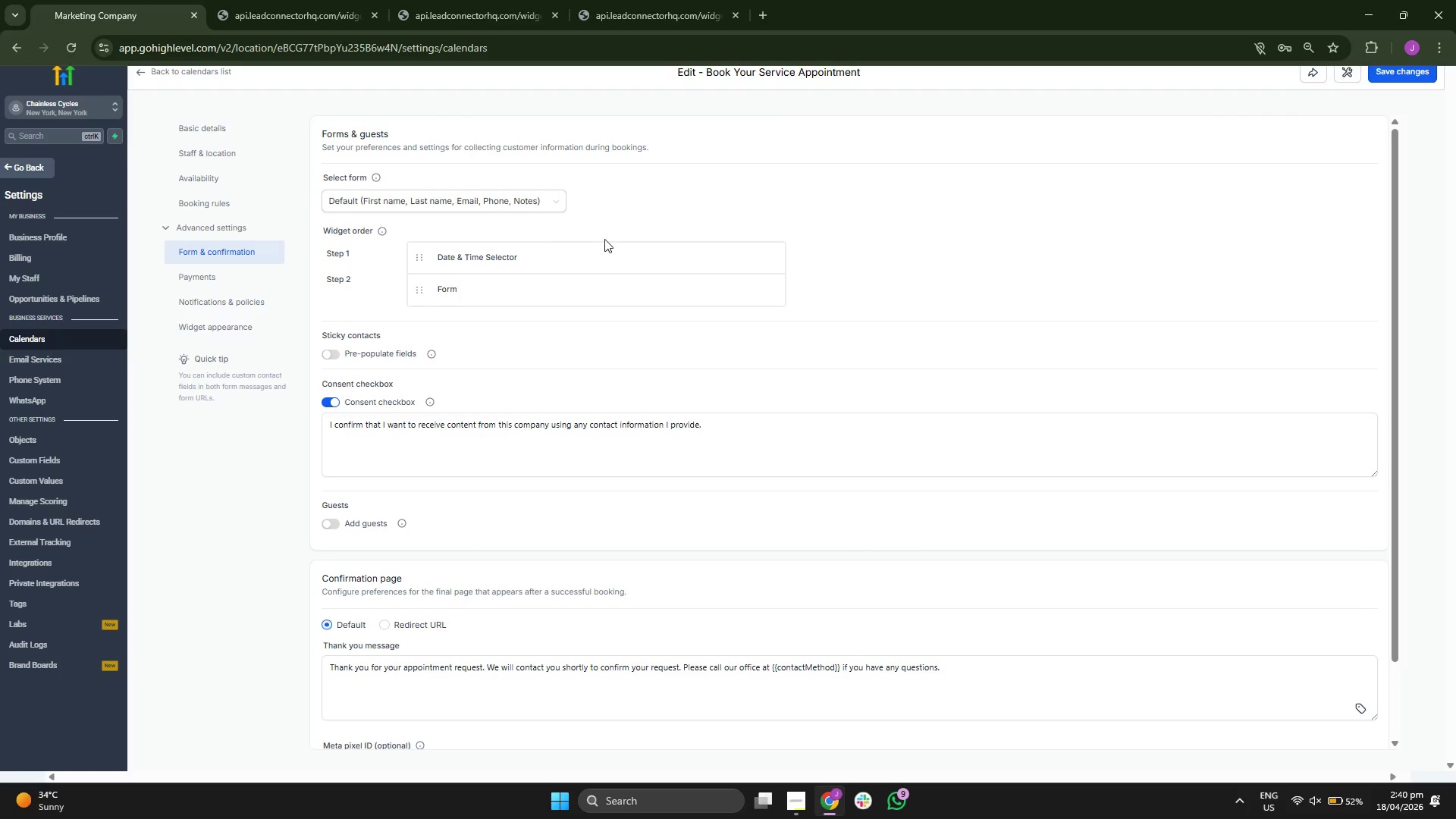 
scroll: coordinate [629, 249], scroll_direction: down, amount: 3.0
 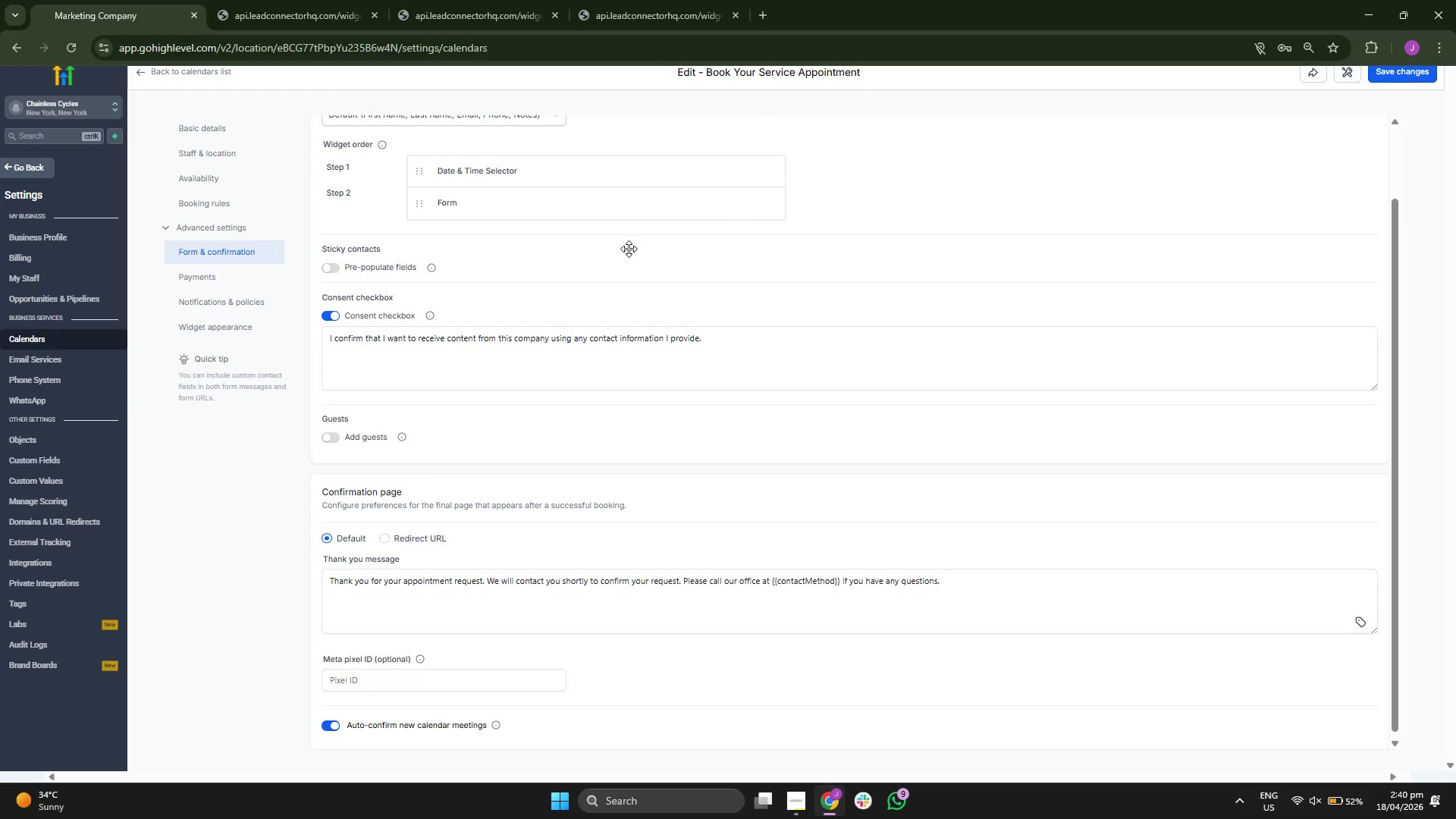 
scroll: coordinate [629, 249], scroll_direction: up, amount: 2.0
 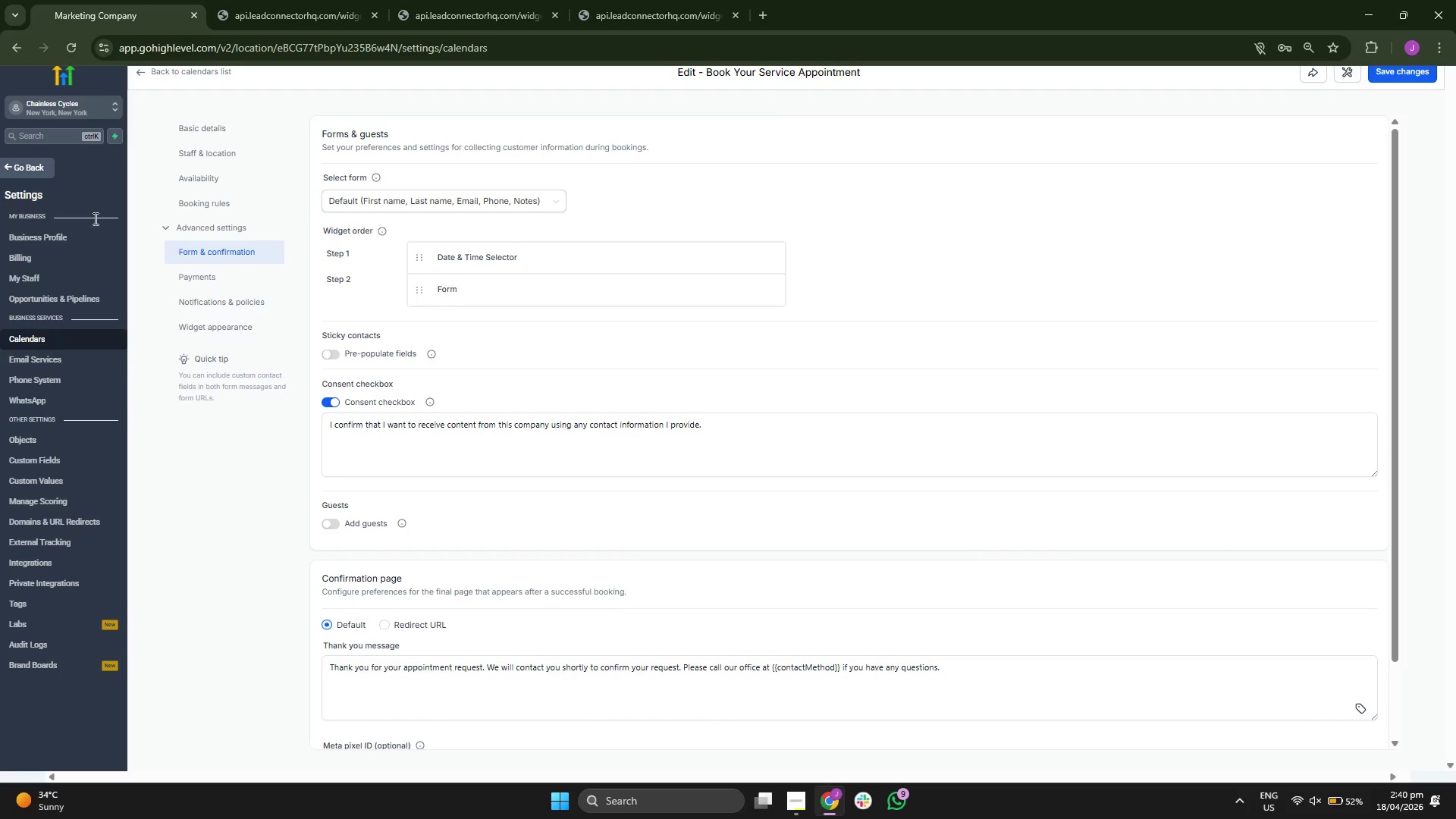 
left_click([73, 237])
 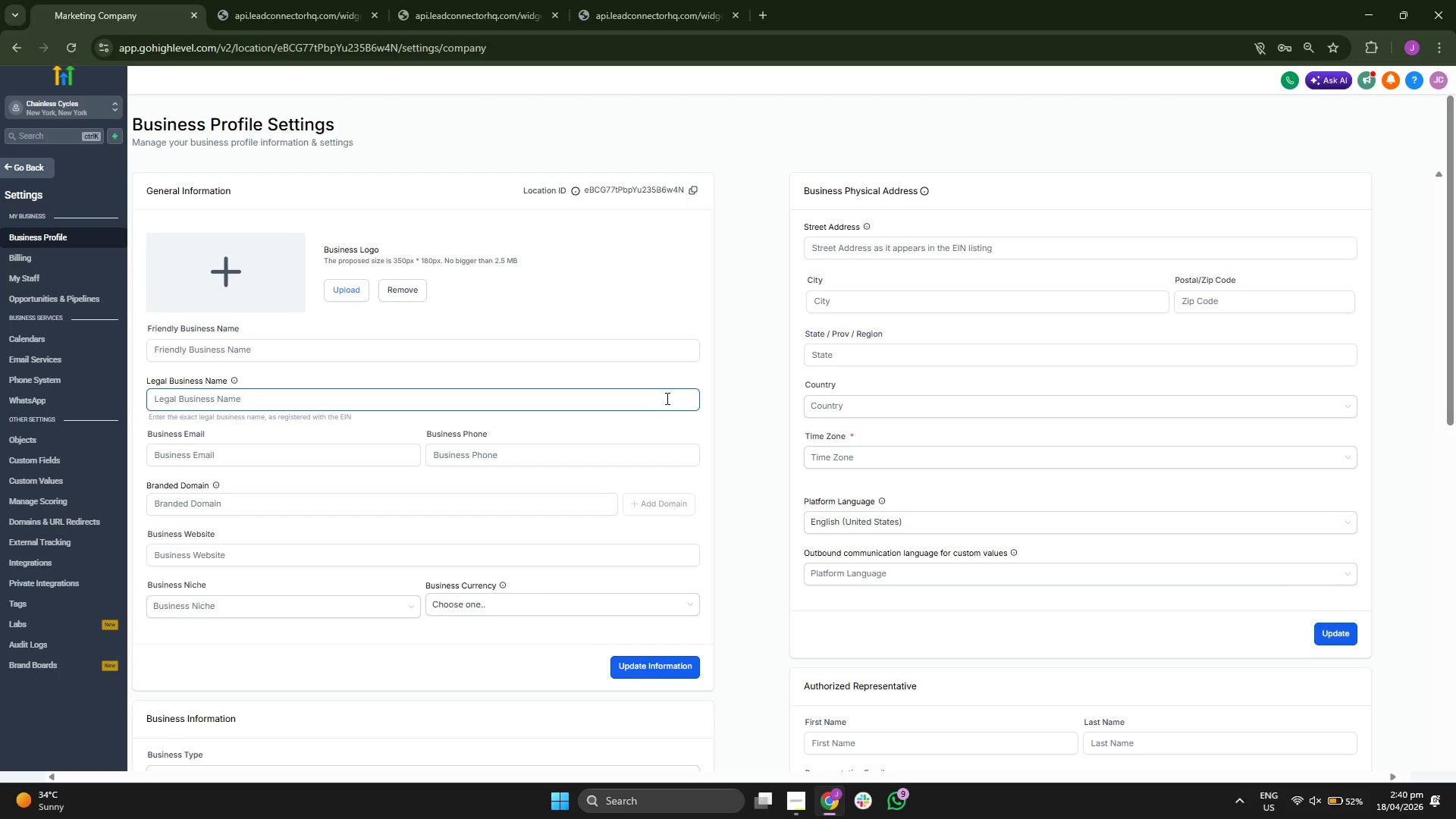 
wait(7.31)
 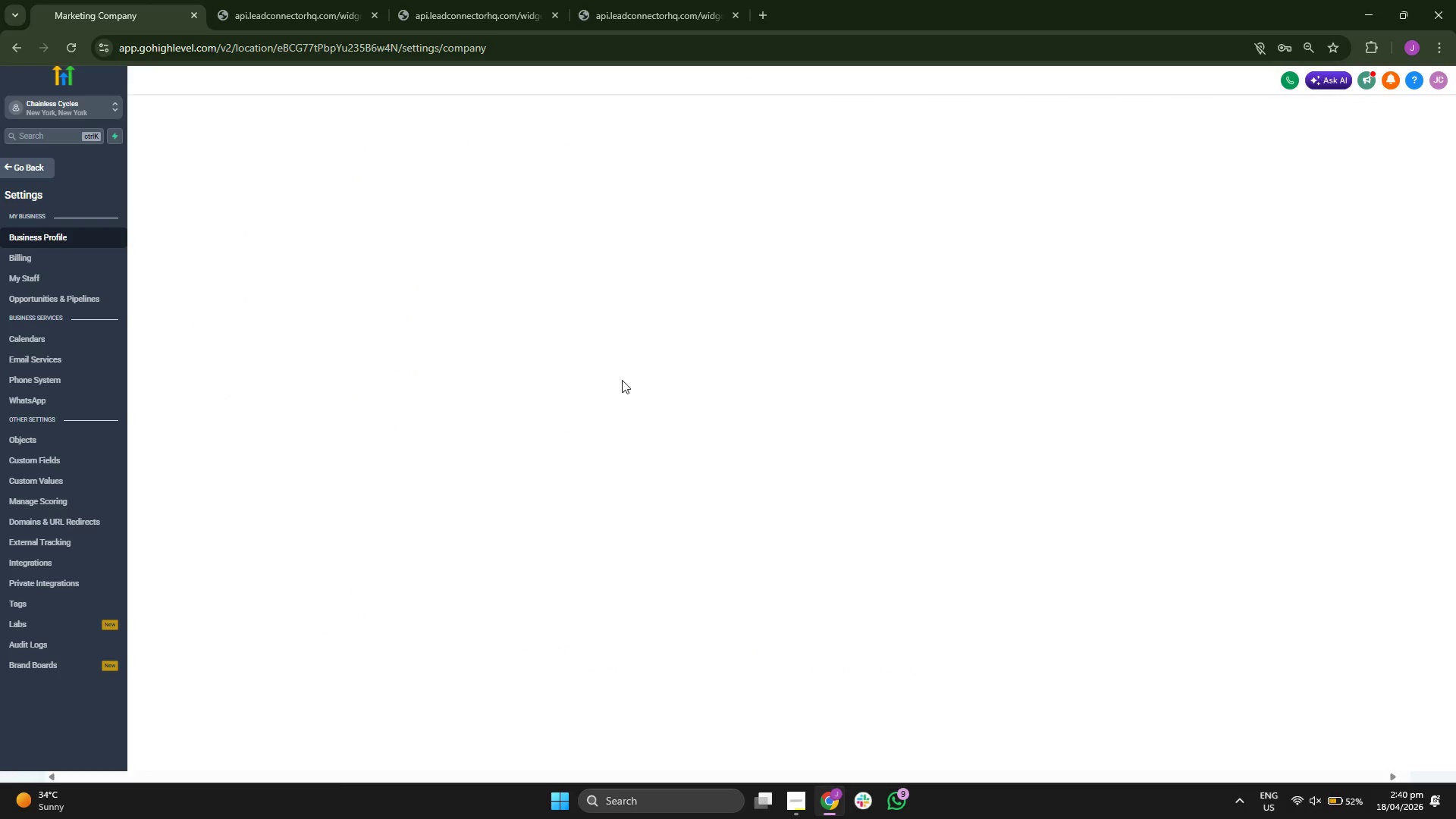 
scroll: coordinate [519, 339], scroll_direction: down, amount: 2.0
 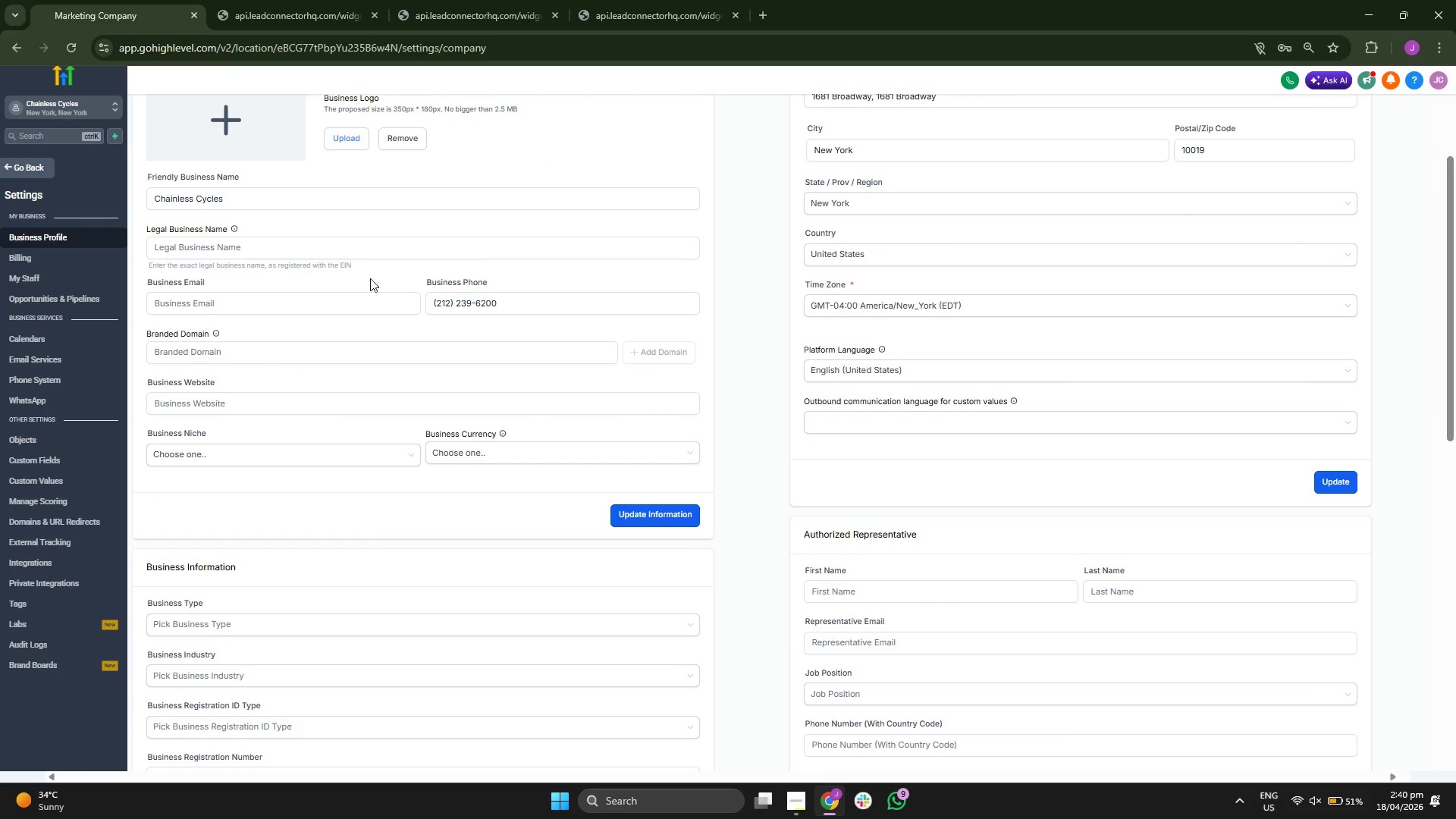 
left_click([461, 193])
 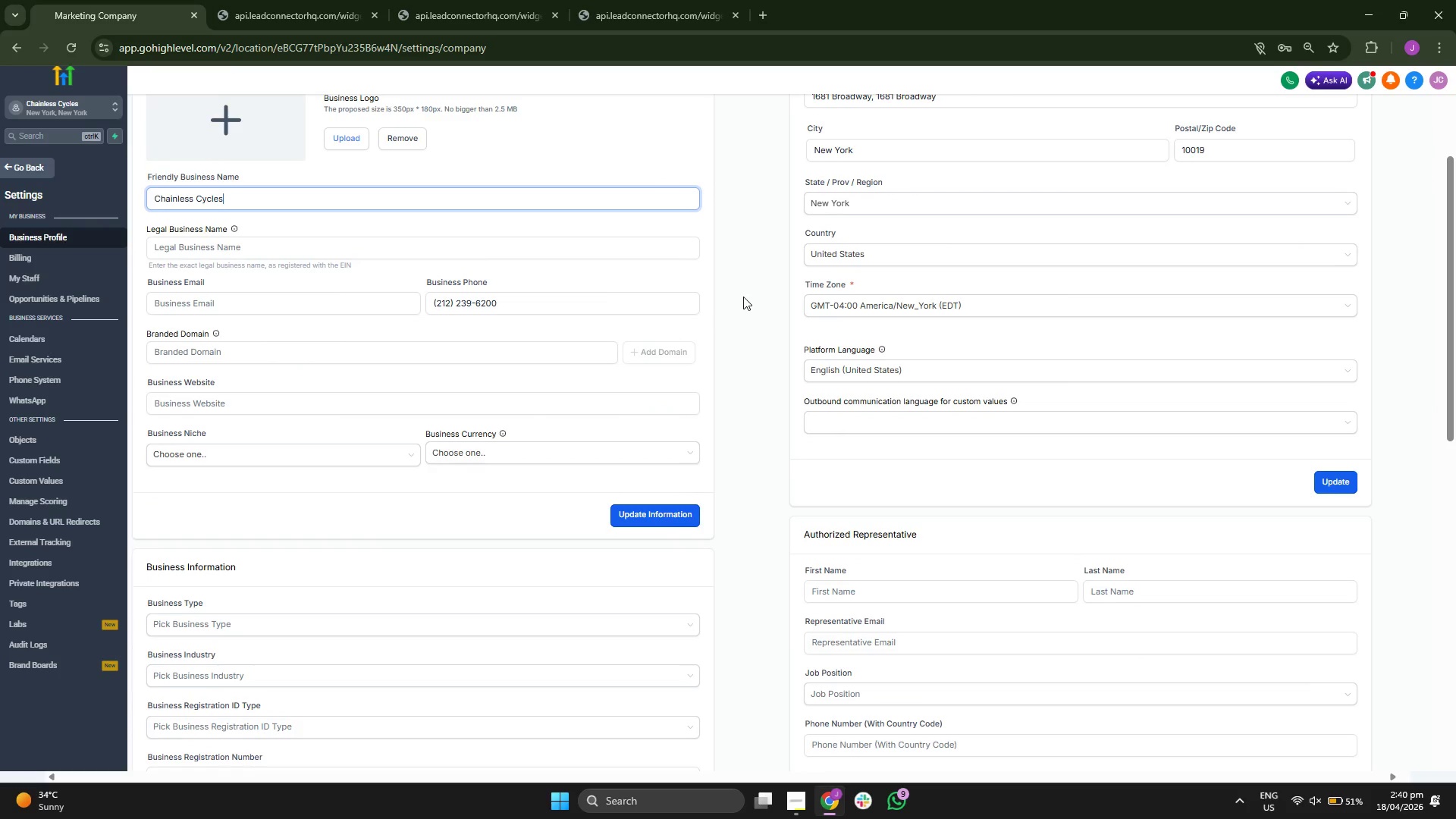 
scroll: coordinate [743, 297], scroll_direction: up, amount: 1.0
 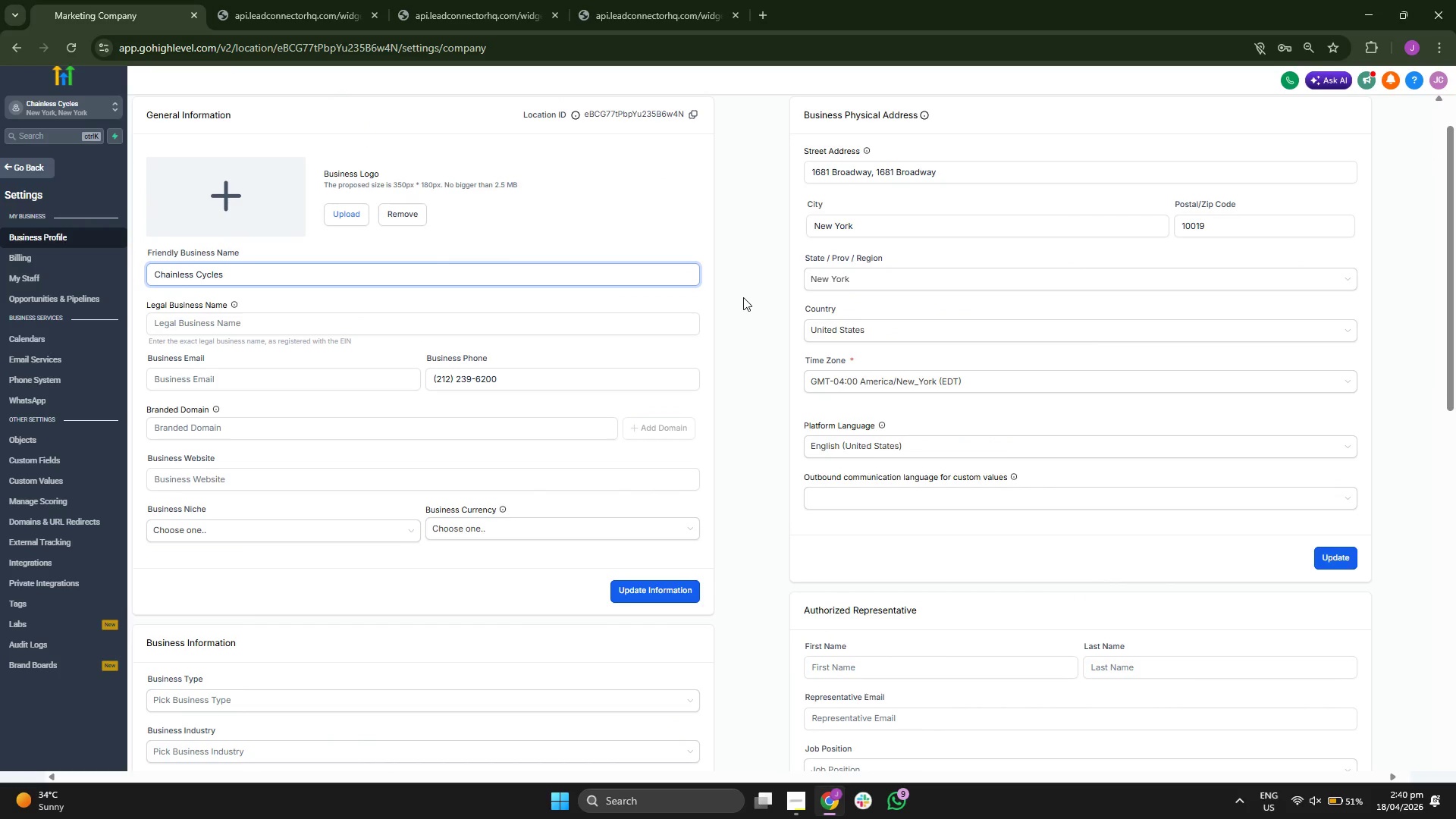 
scroll: coordinate [742, 294], scroll_direction: down, amount: 4.0
 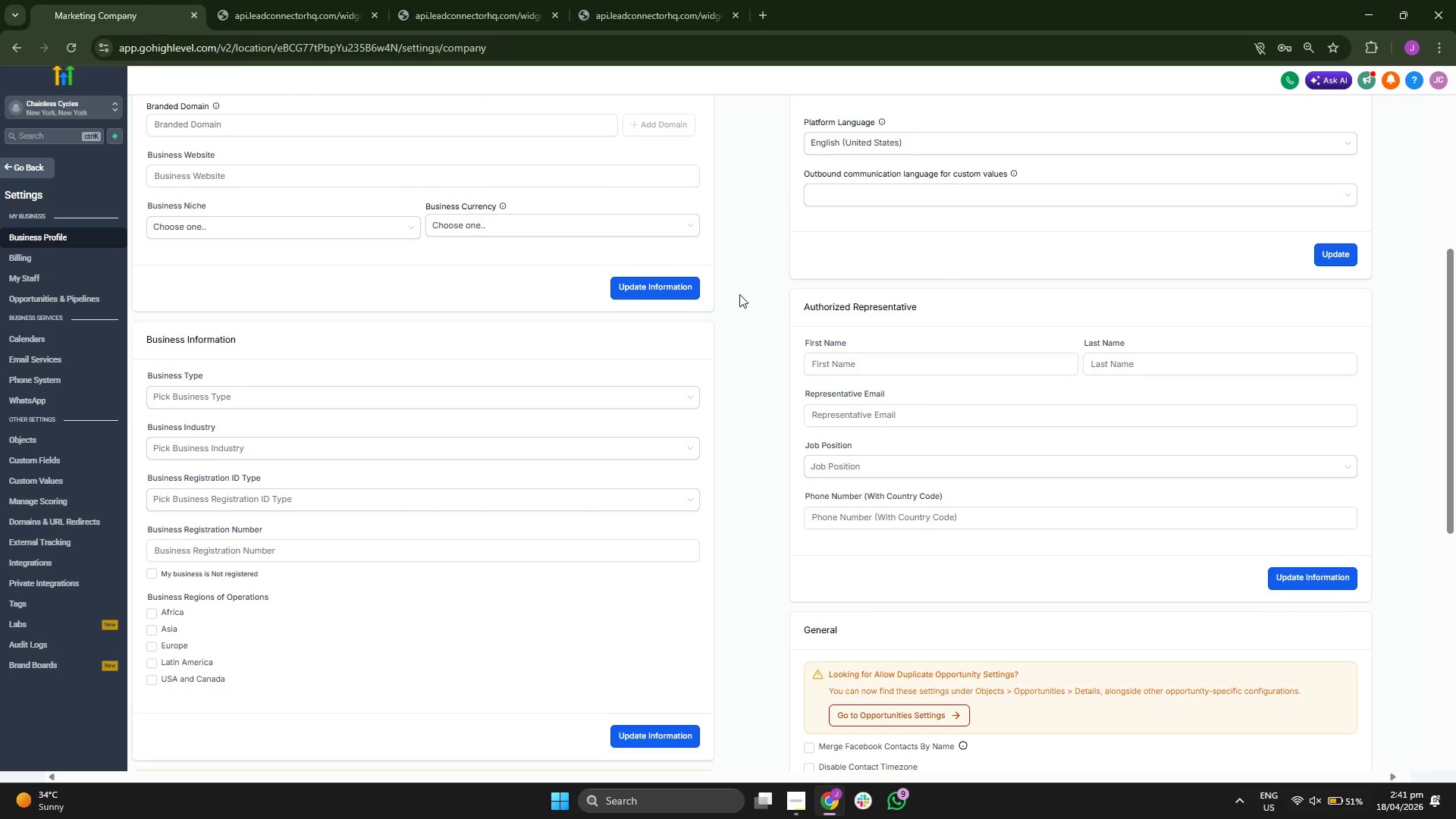 
scroll: coordinate [740, 297], scroll_direction: up, amount: 2.0
 